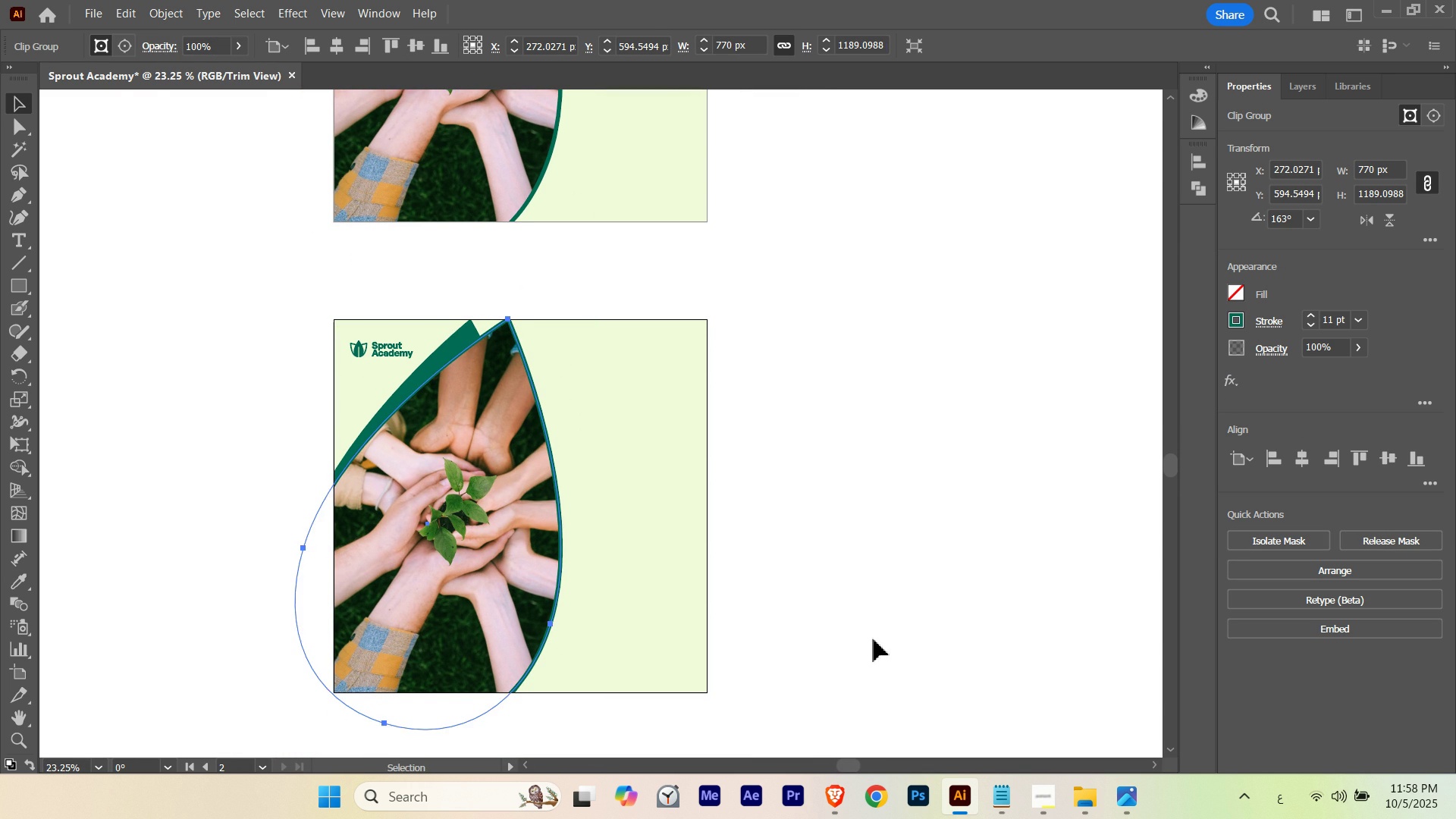 
key(Control+ControlLeft)
 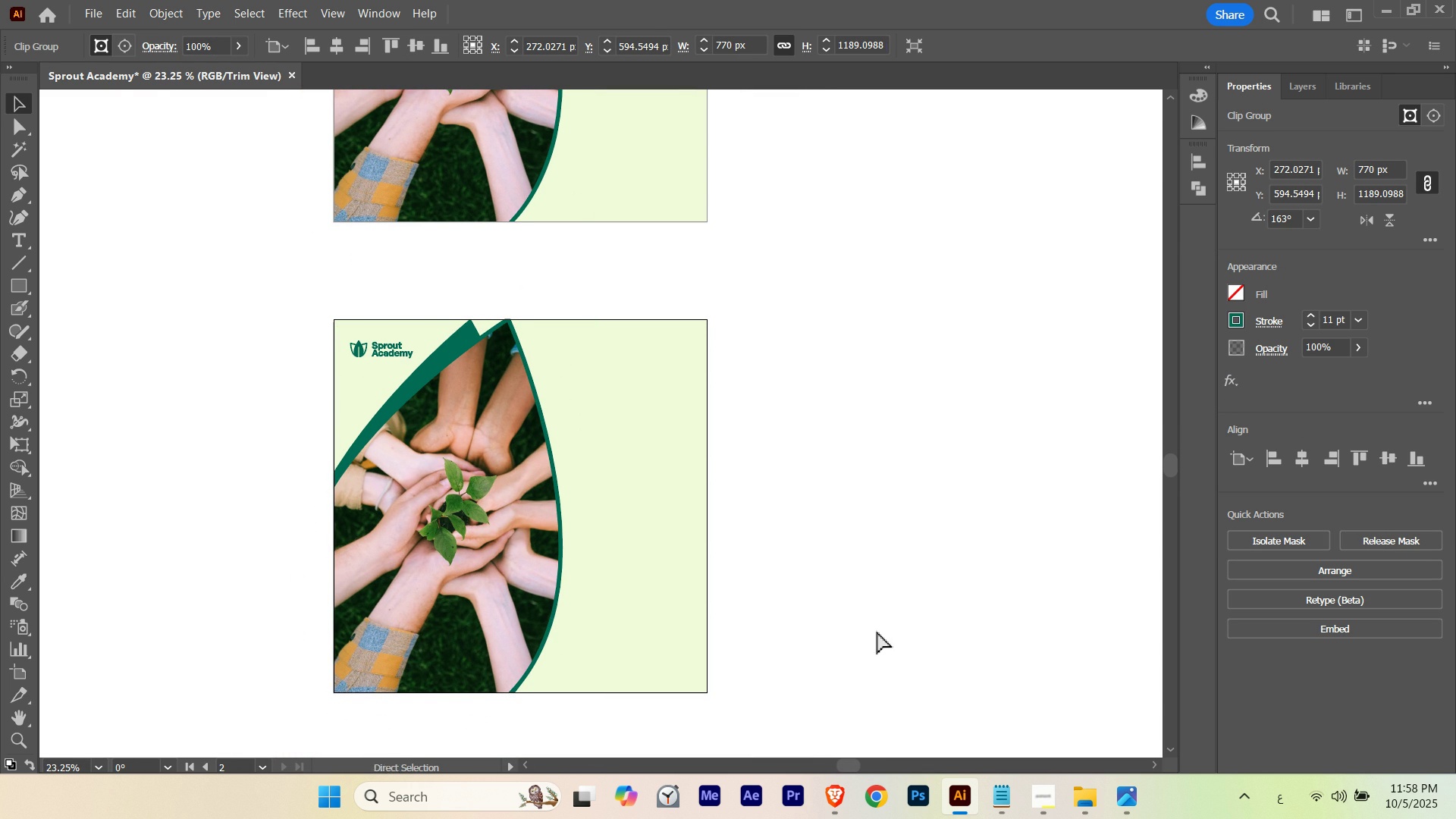 
key(Control+H)
 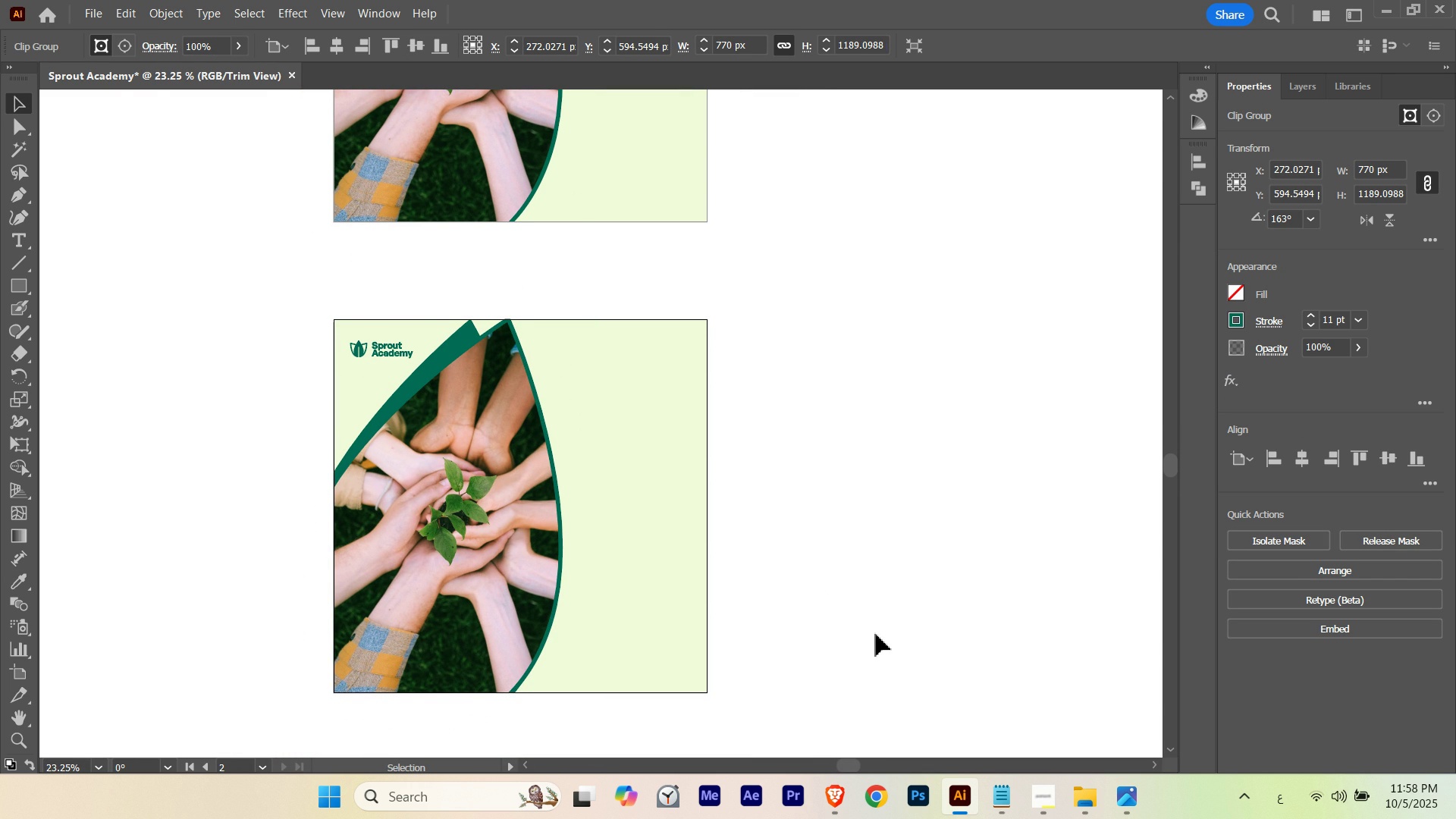 
key(Control+ControlLeft)
 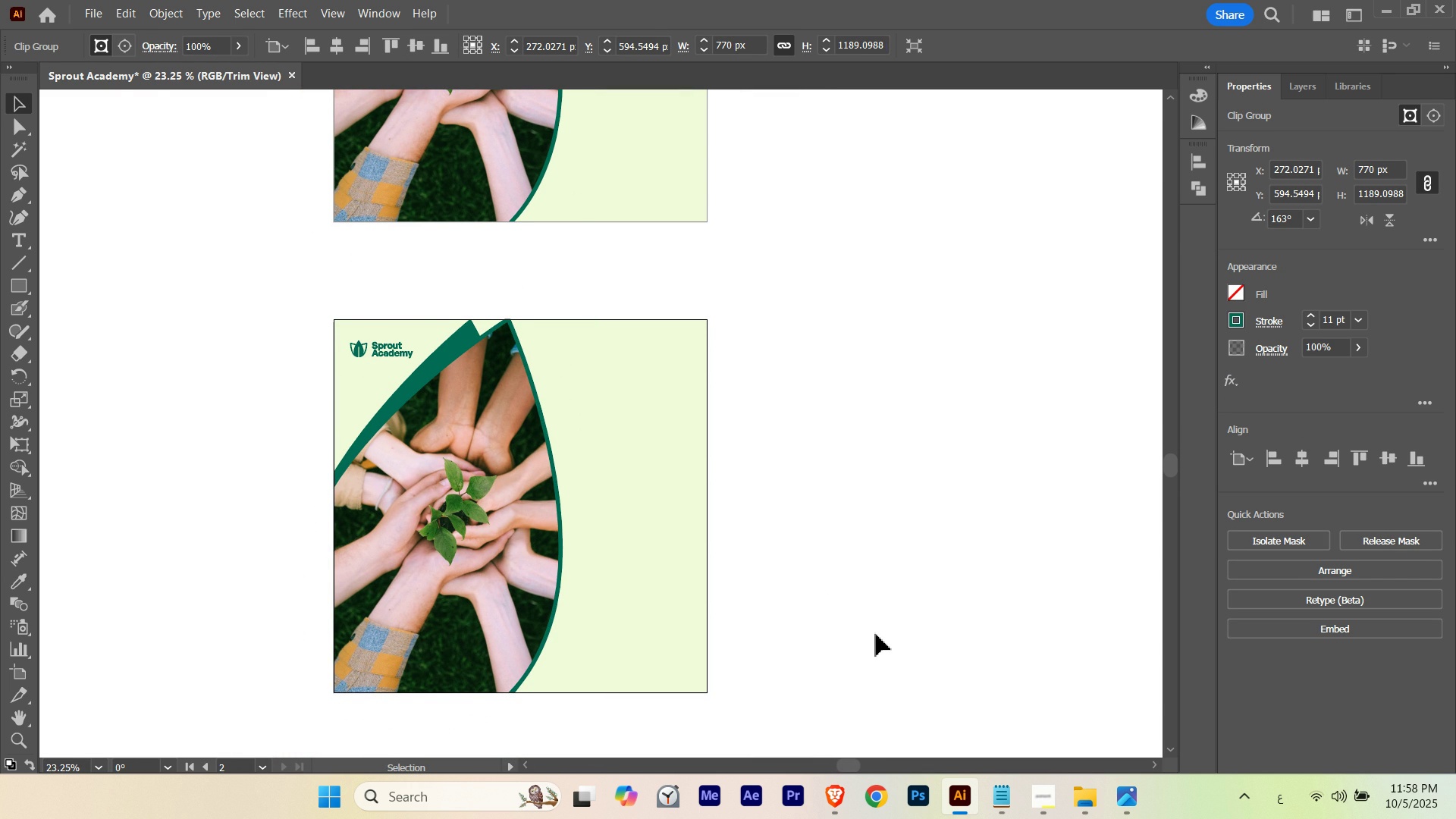 
key(NumpadDivide)
 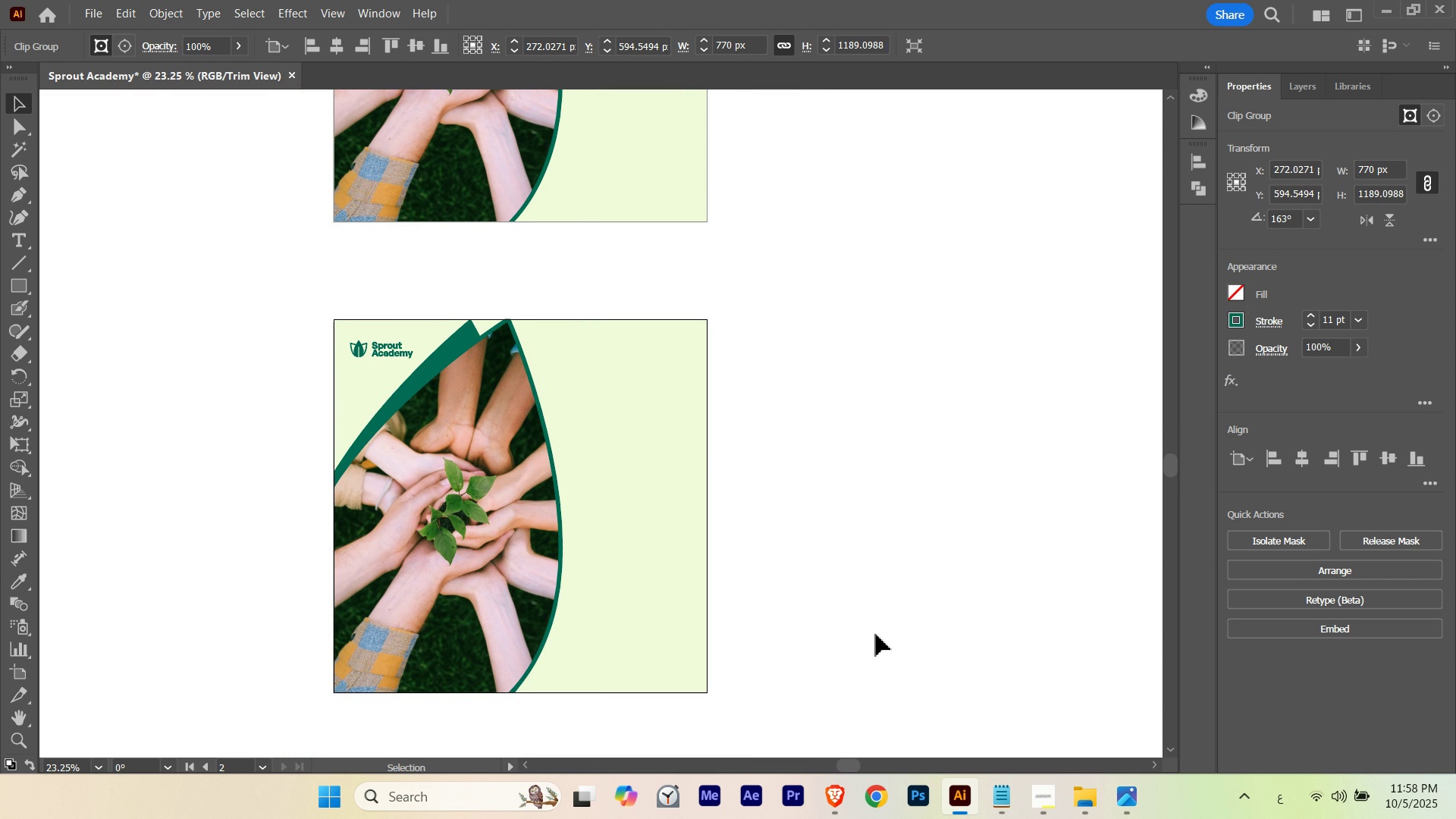 
key(X)
 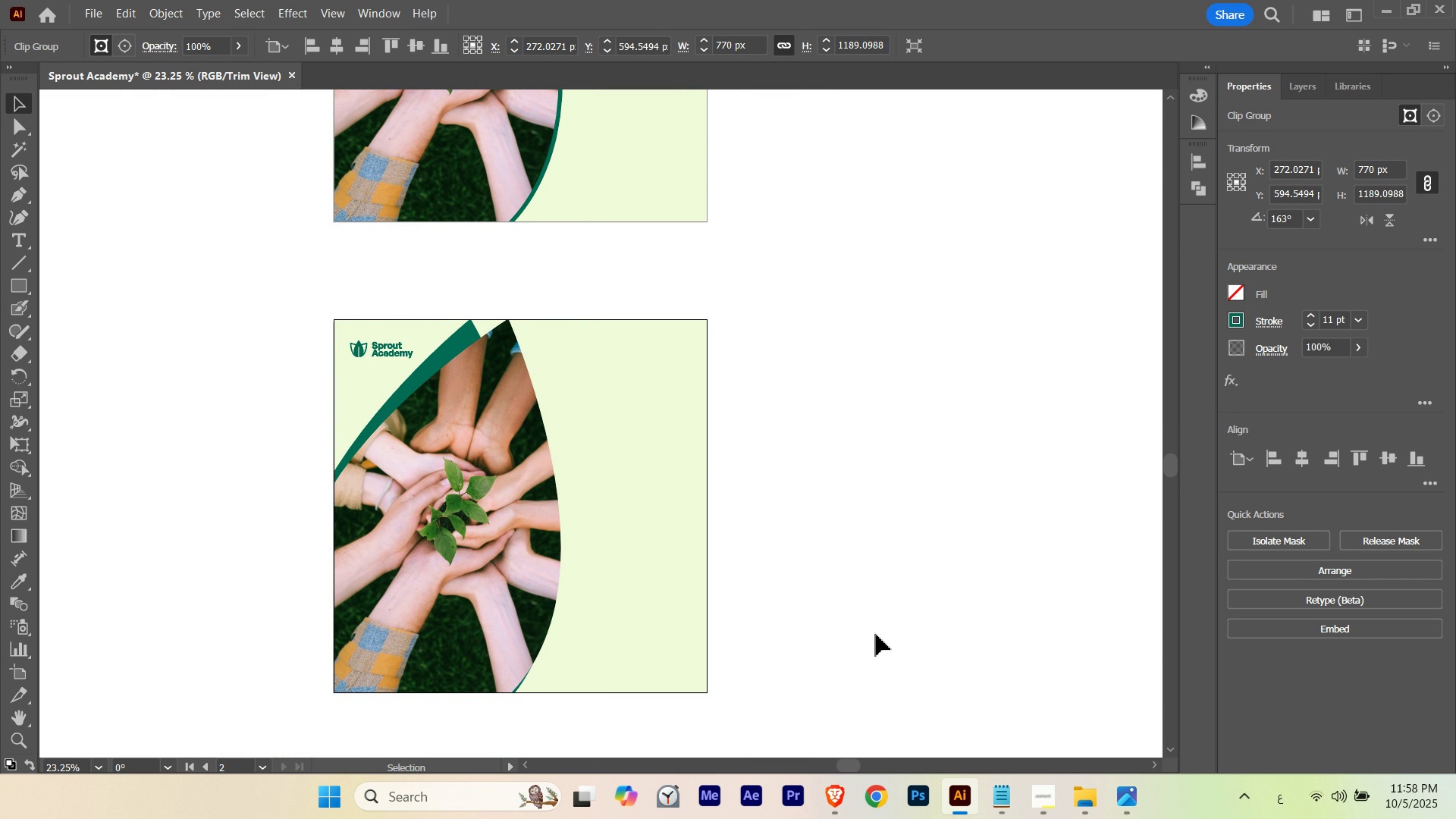 
key(NumpadDivide)
 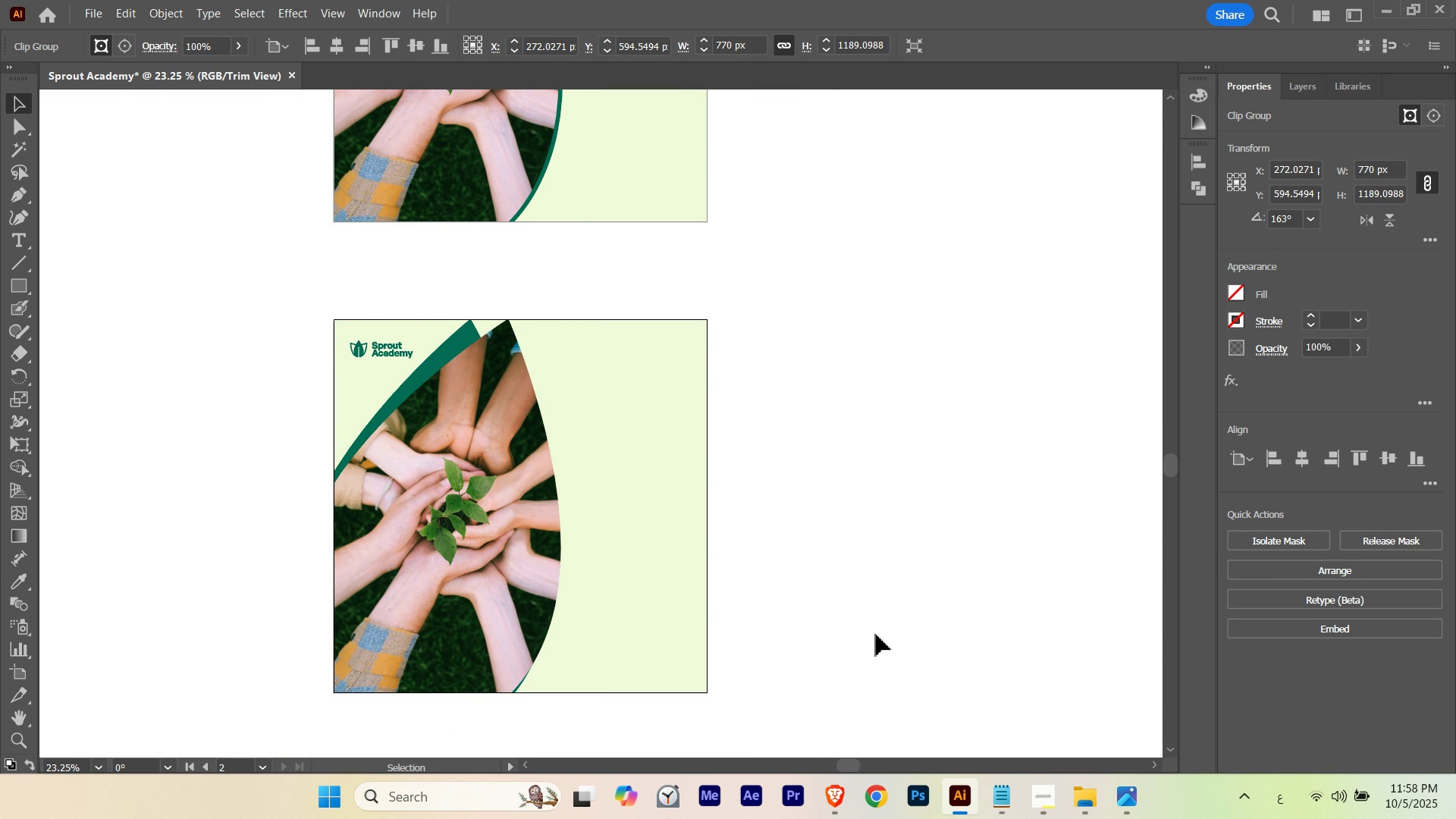 
key(Control+Z)
 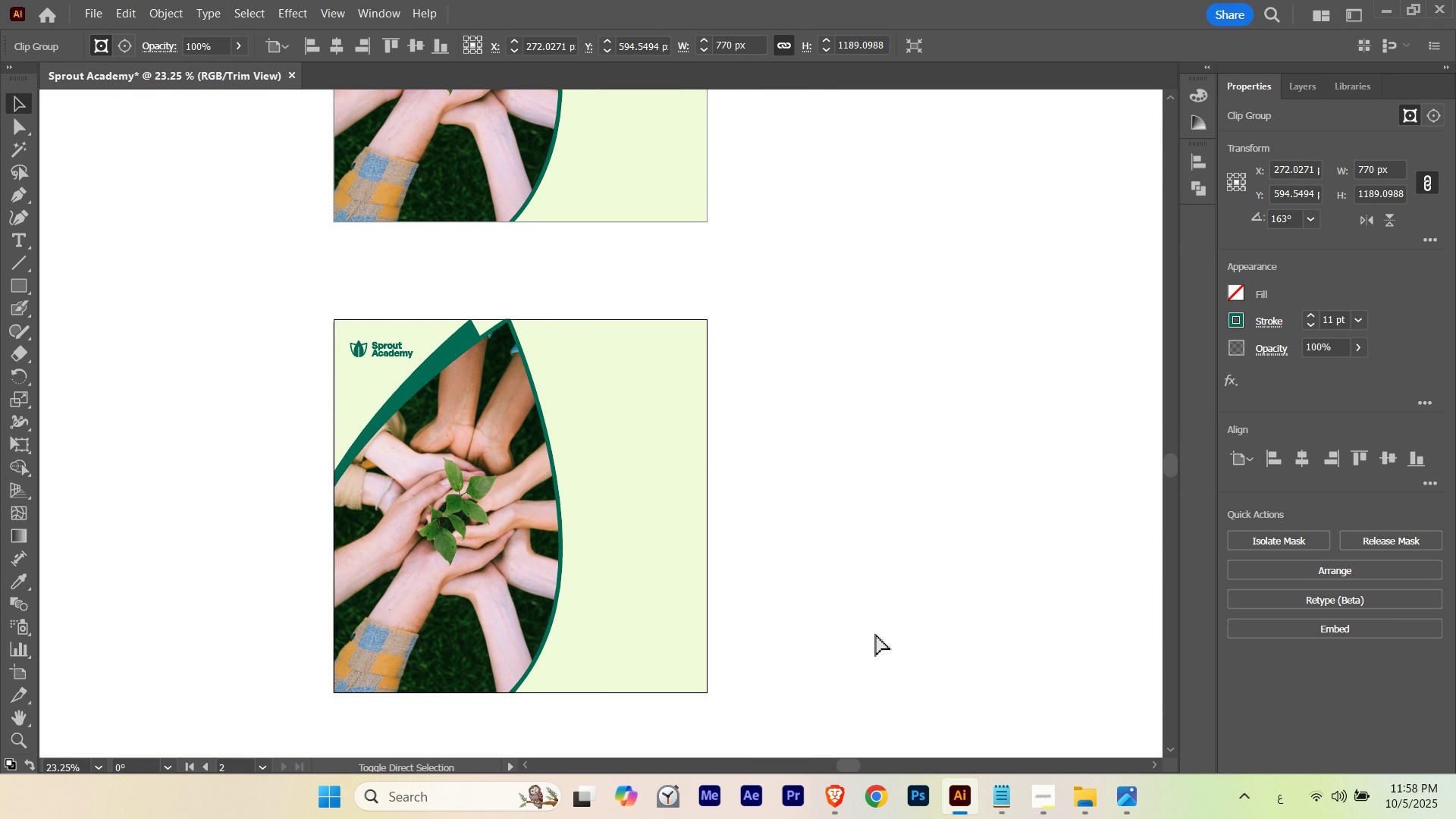 
key(Control+Shift+Z)
 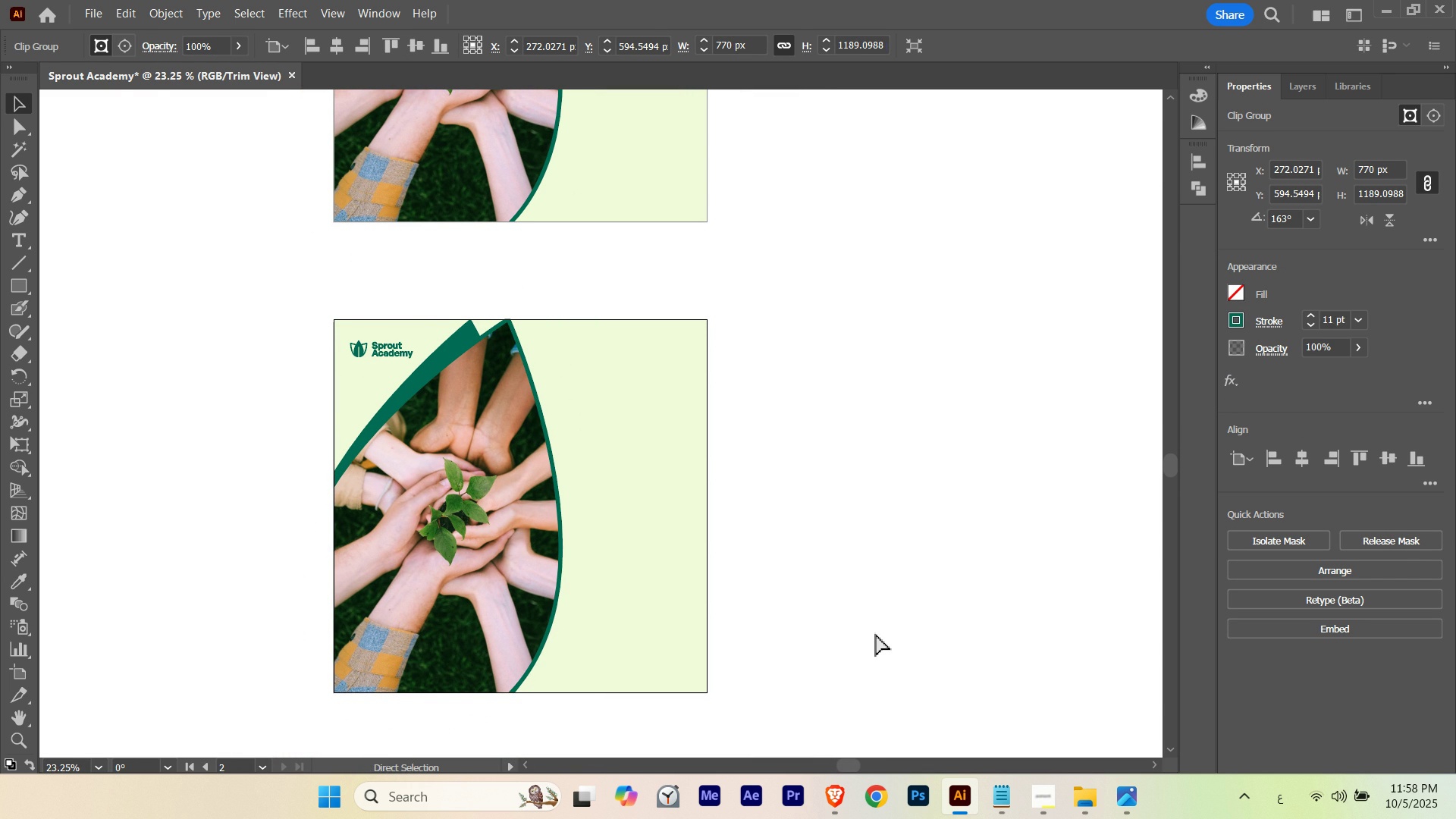 
key(Control+Z)
 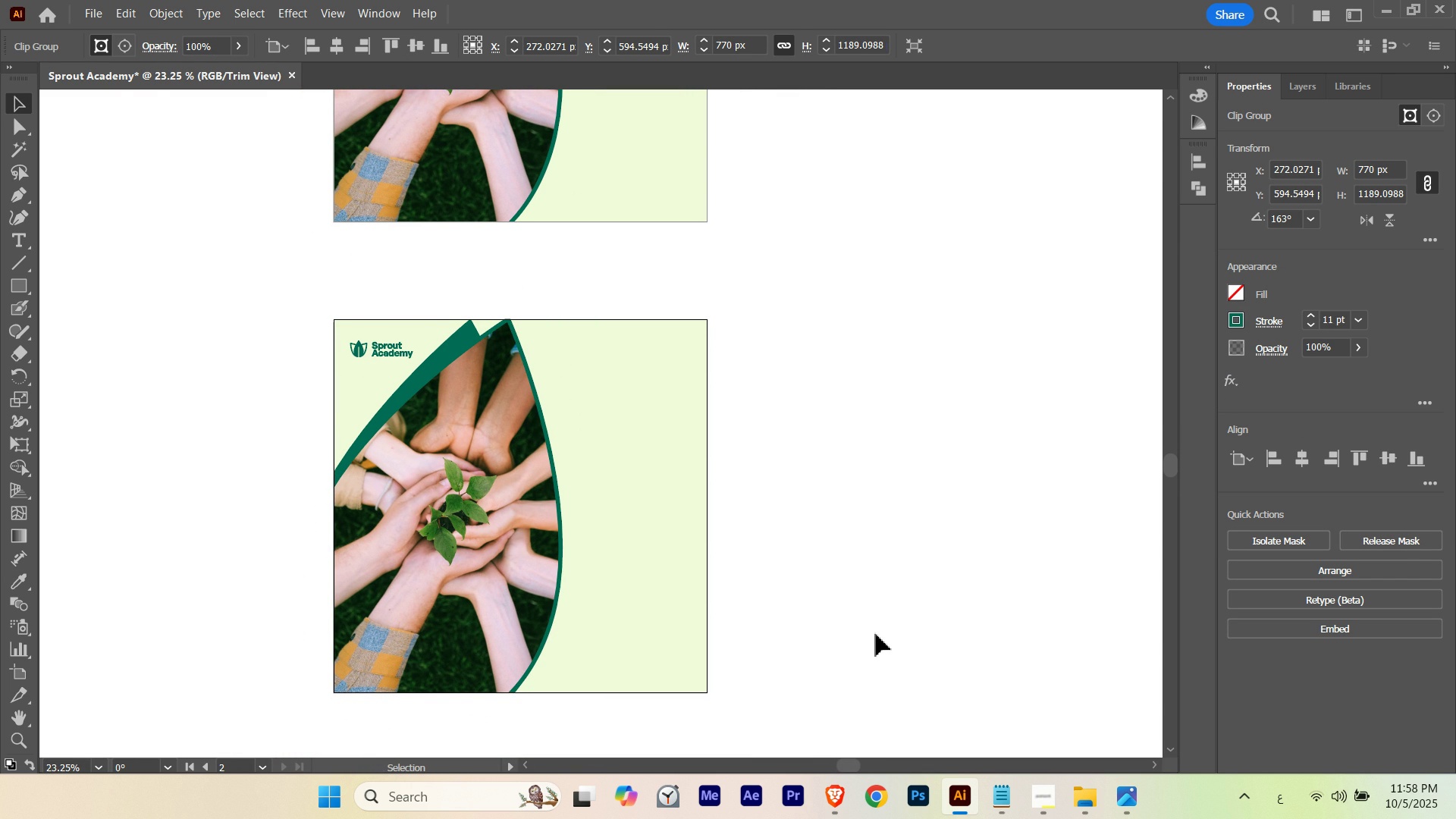 
key(V)
 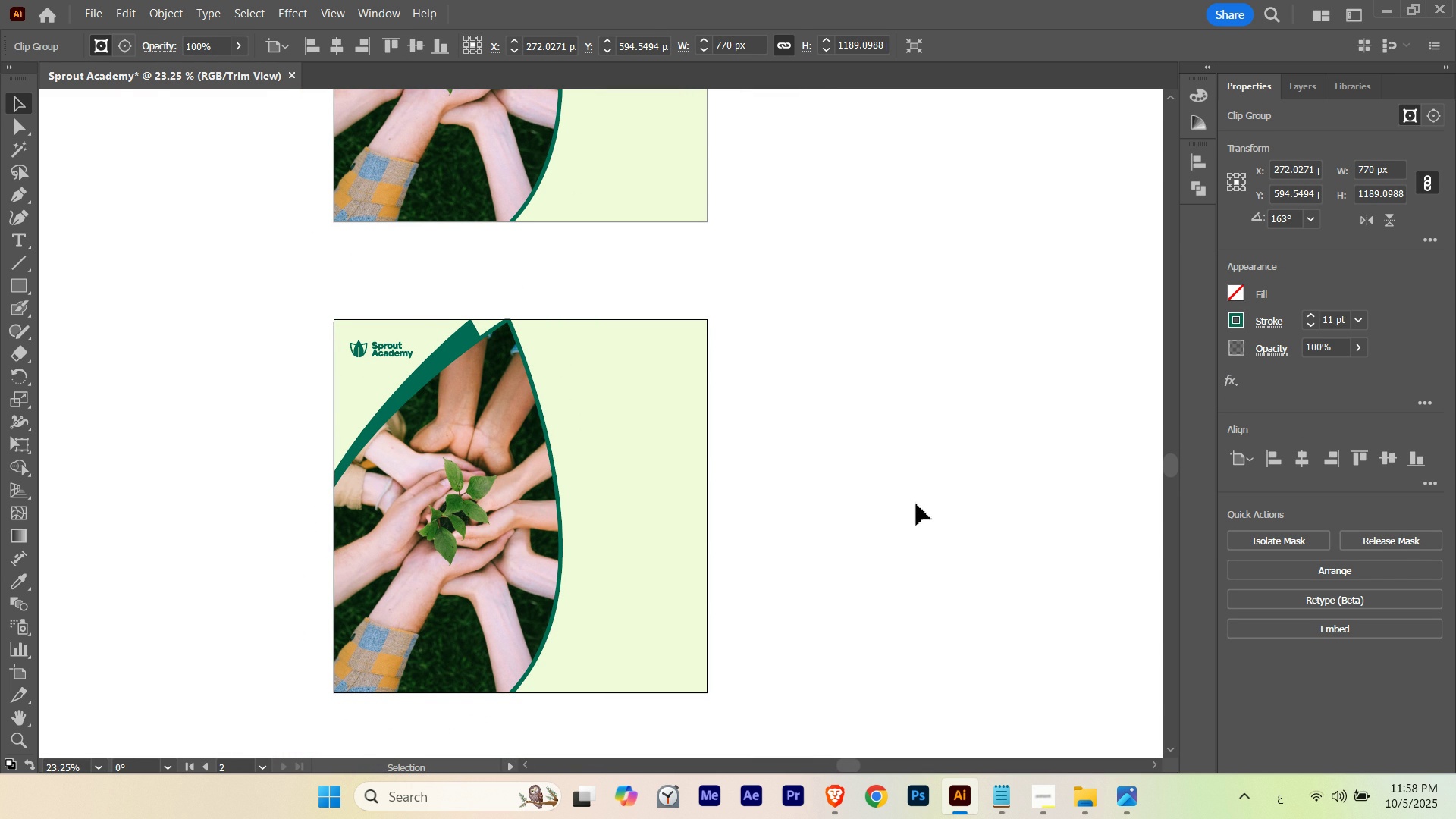 
left_click([916, 504])
 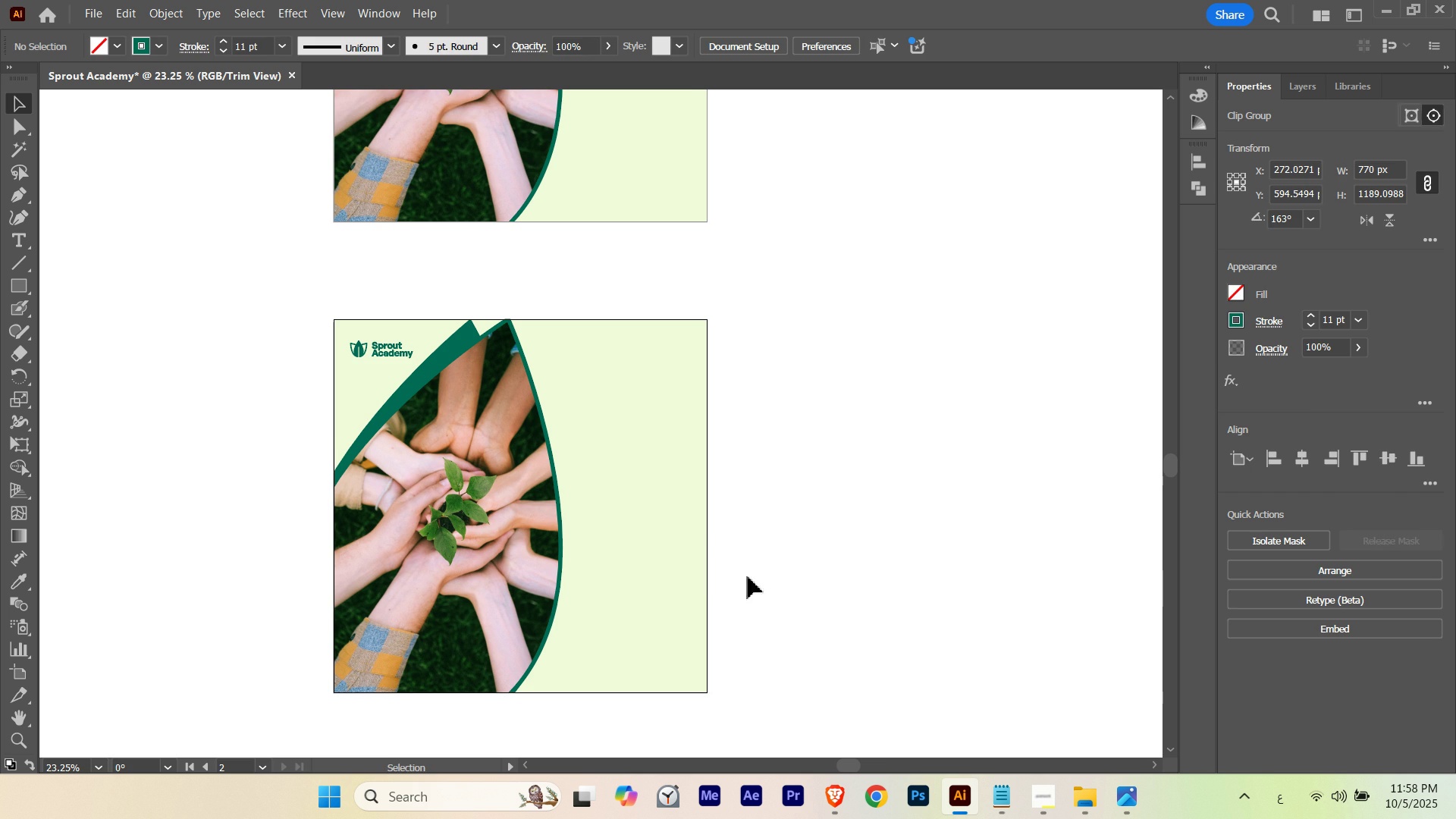 
hold_key(key=Space, duration=1.68)
 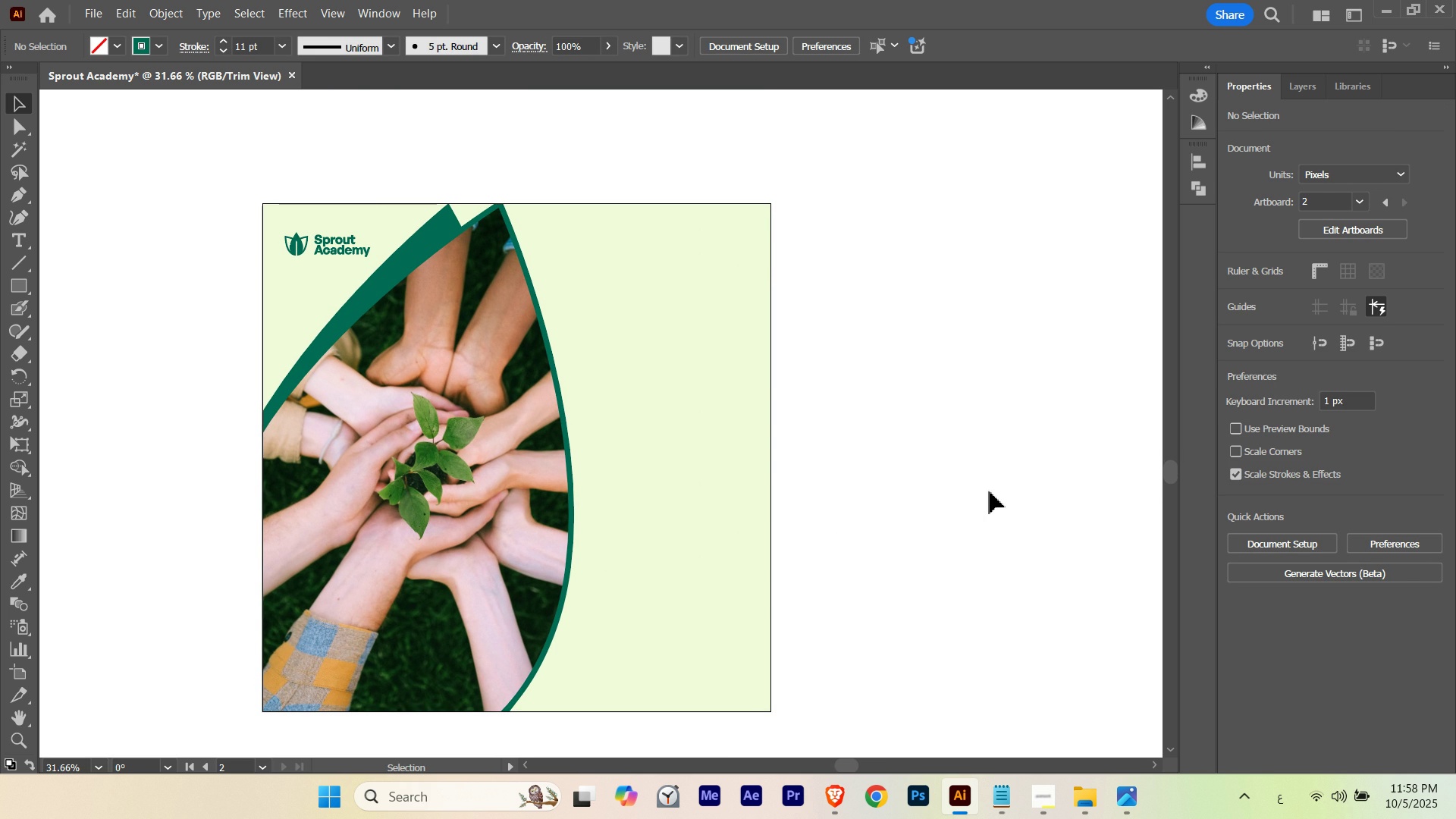 
hold_key(key=ControlLeft, duration=0.53)
 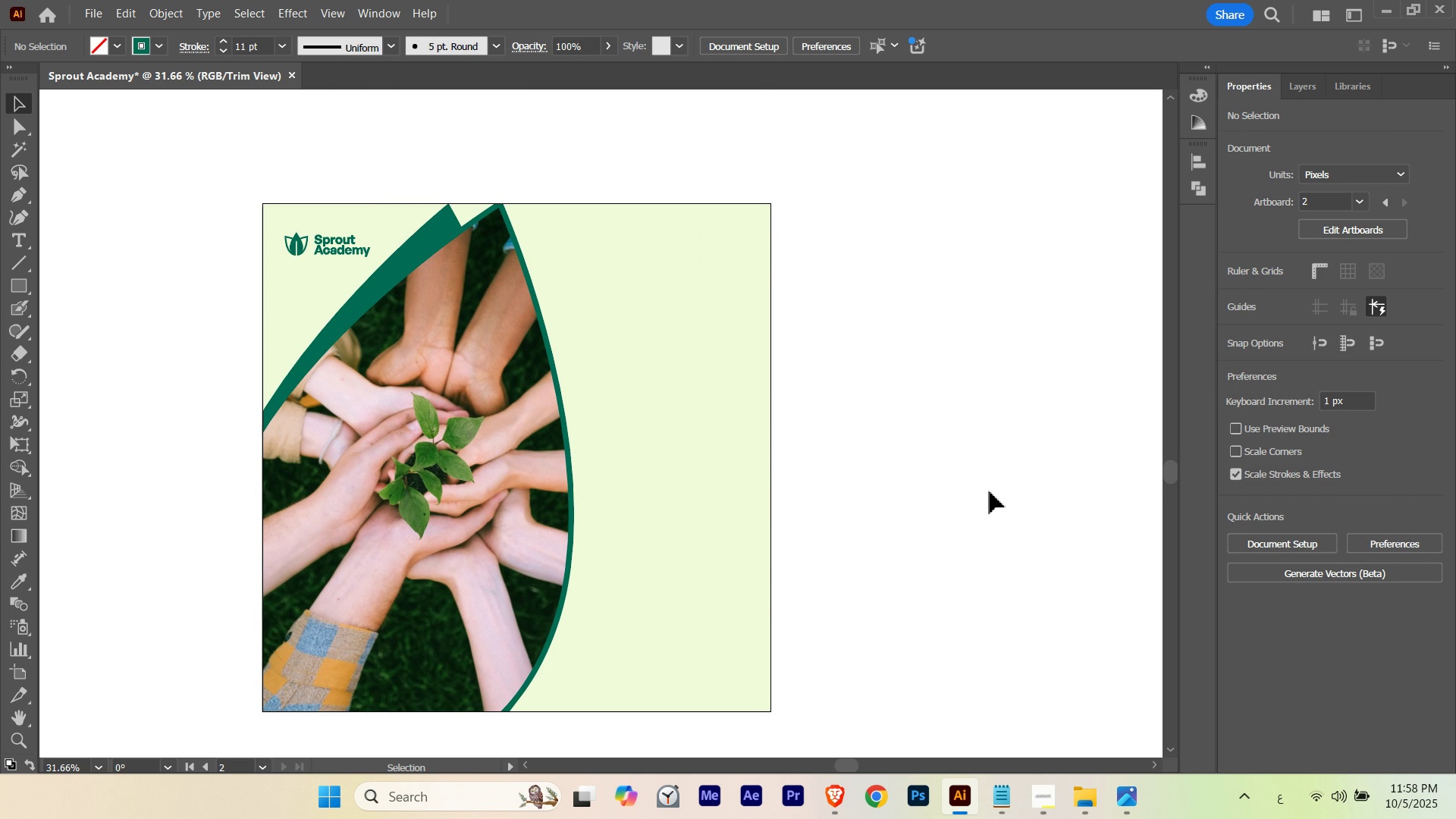 
left_click([990, 491])
 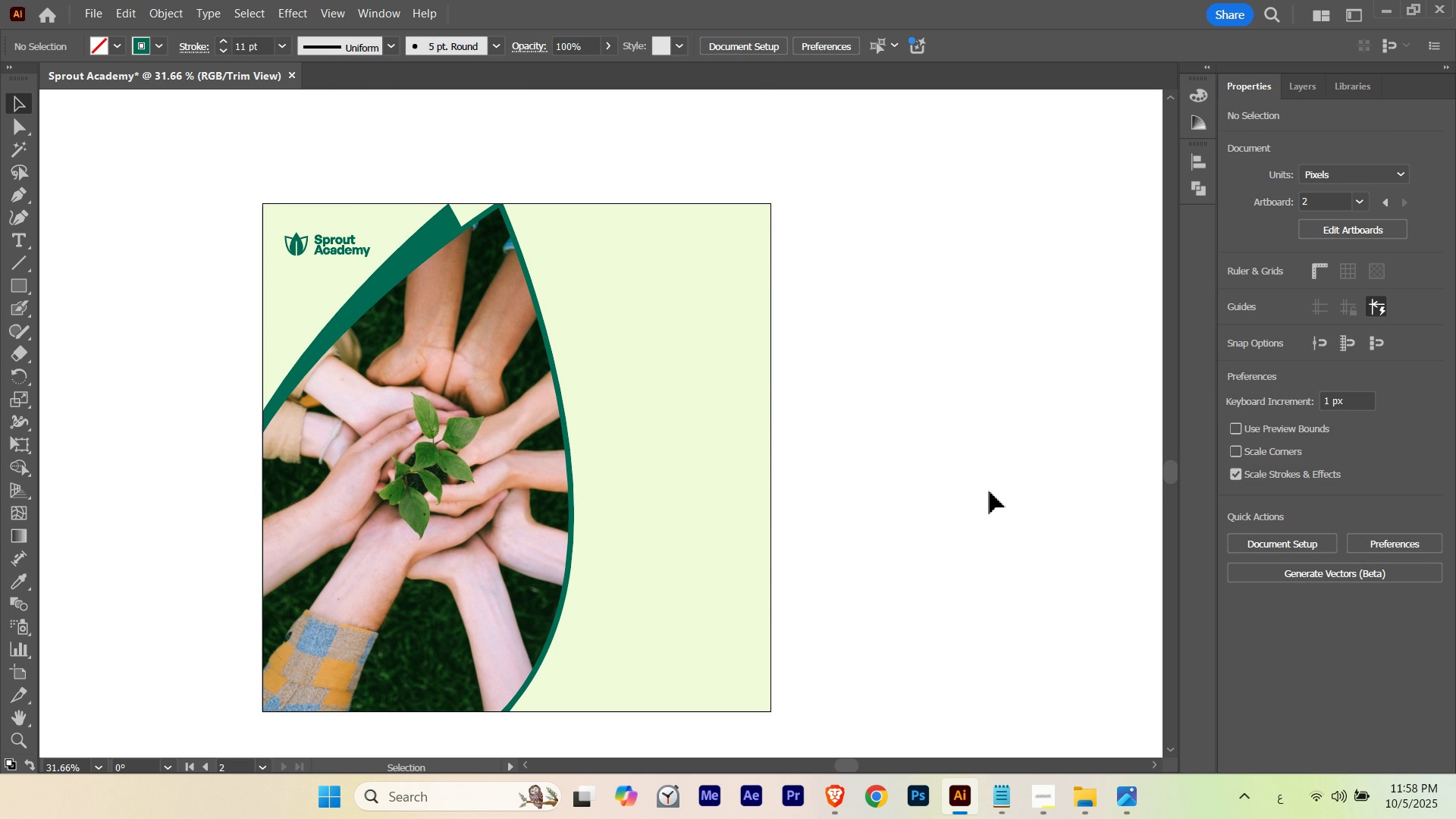 
hold_key(key=ControlLeft, duration=0.96)
 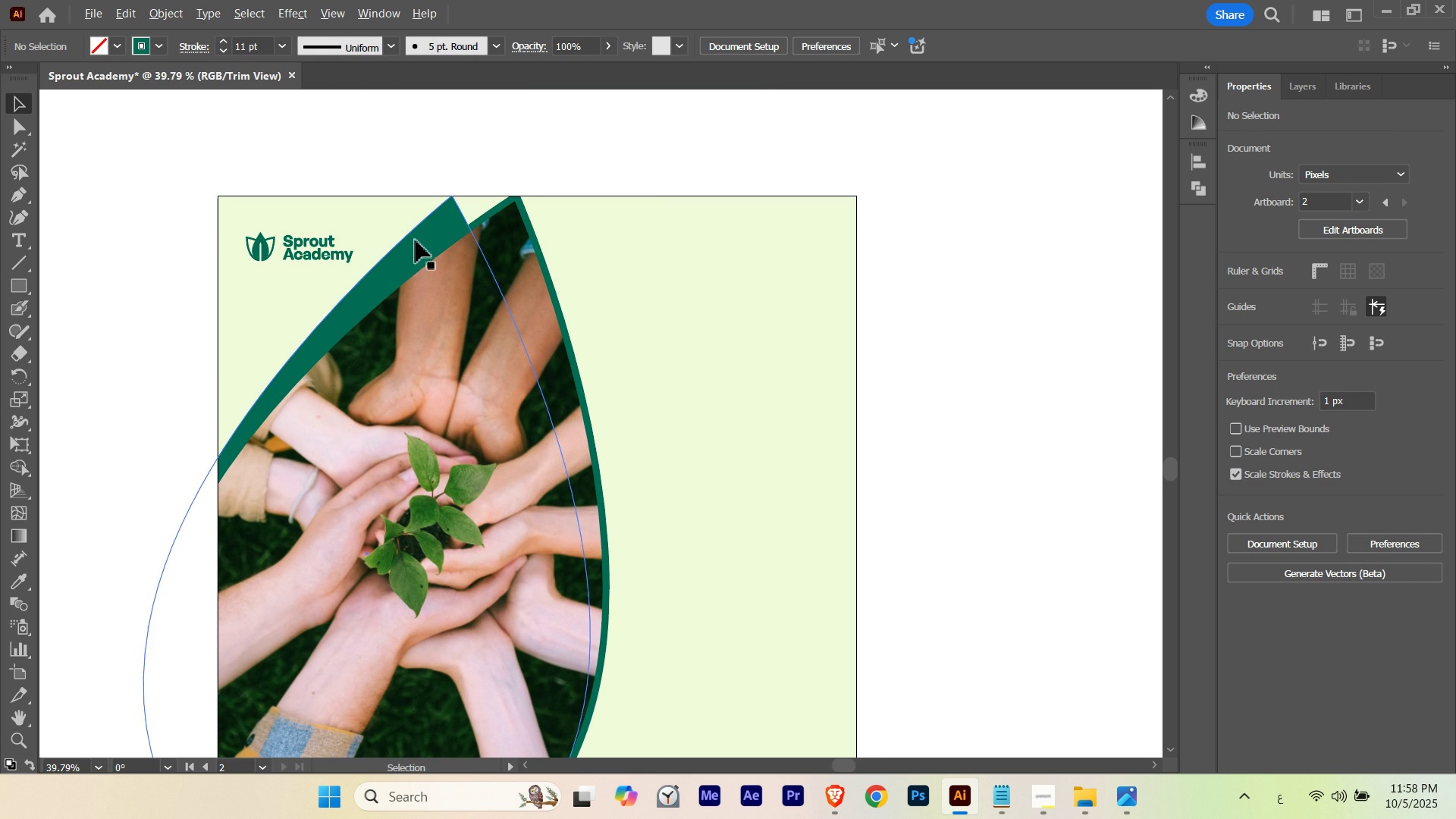 
hold_key(key=Space, duration=0.95)
 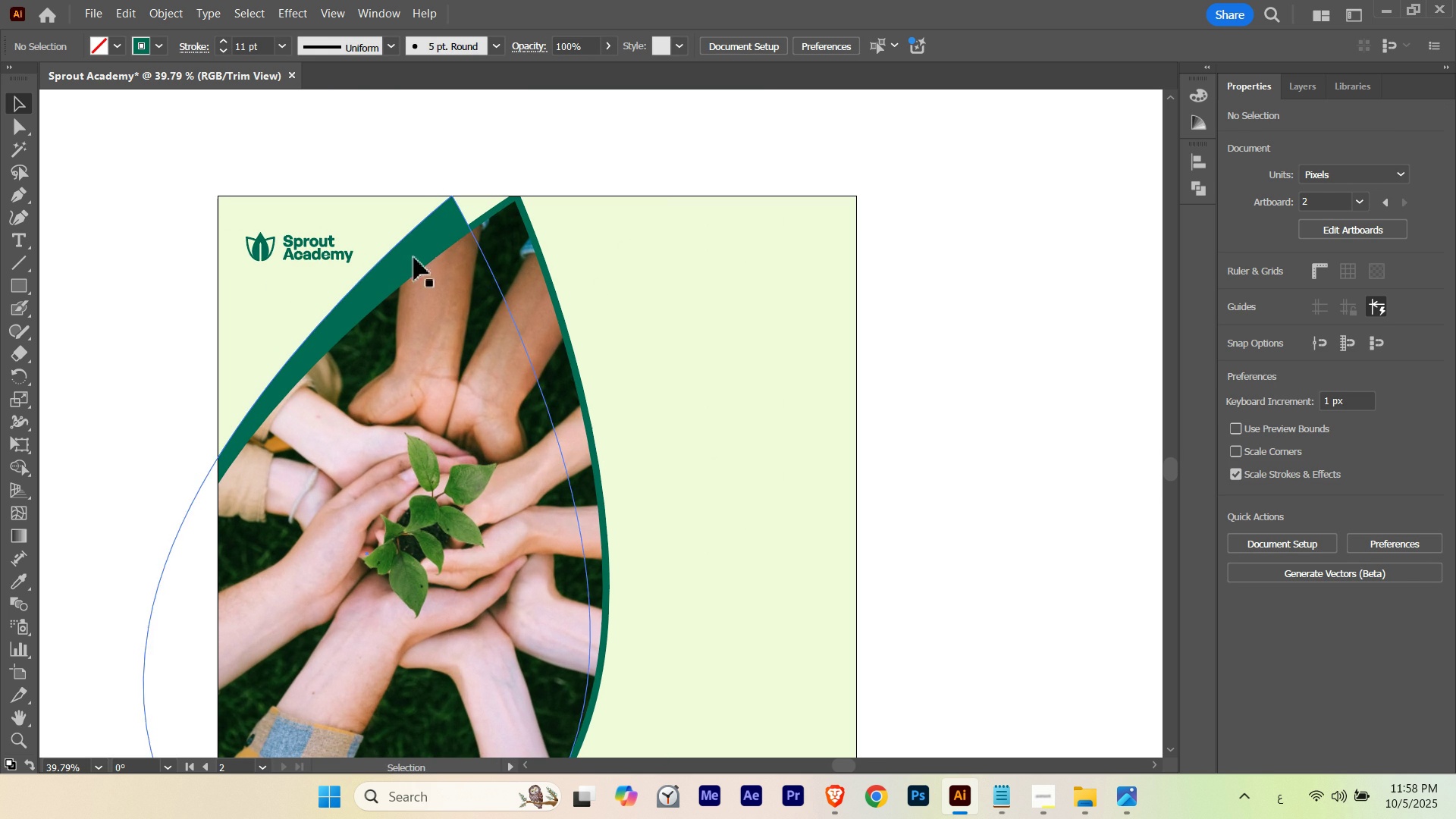 
hold_key(key=AltLeft, duration=2.11)
 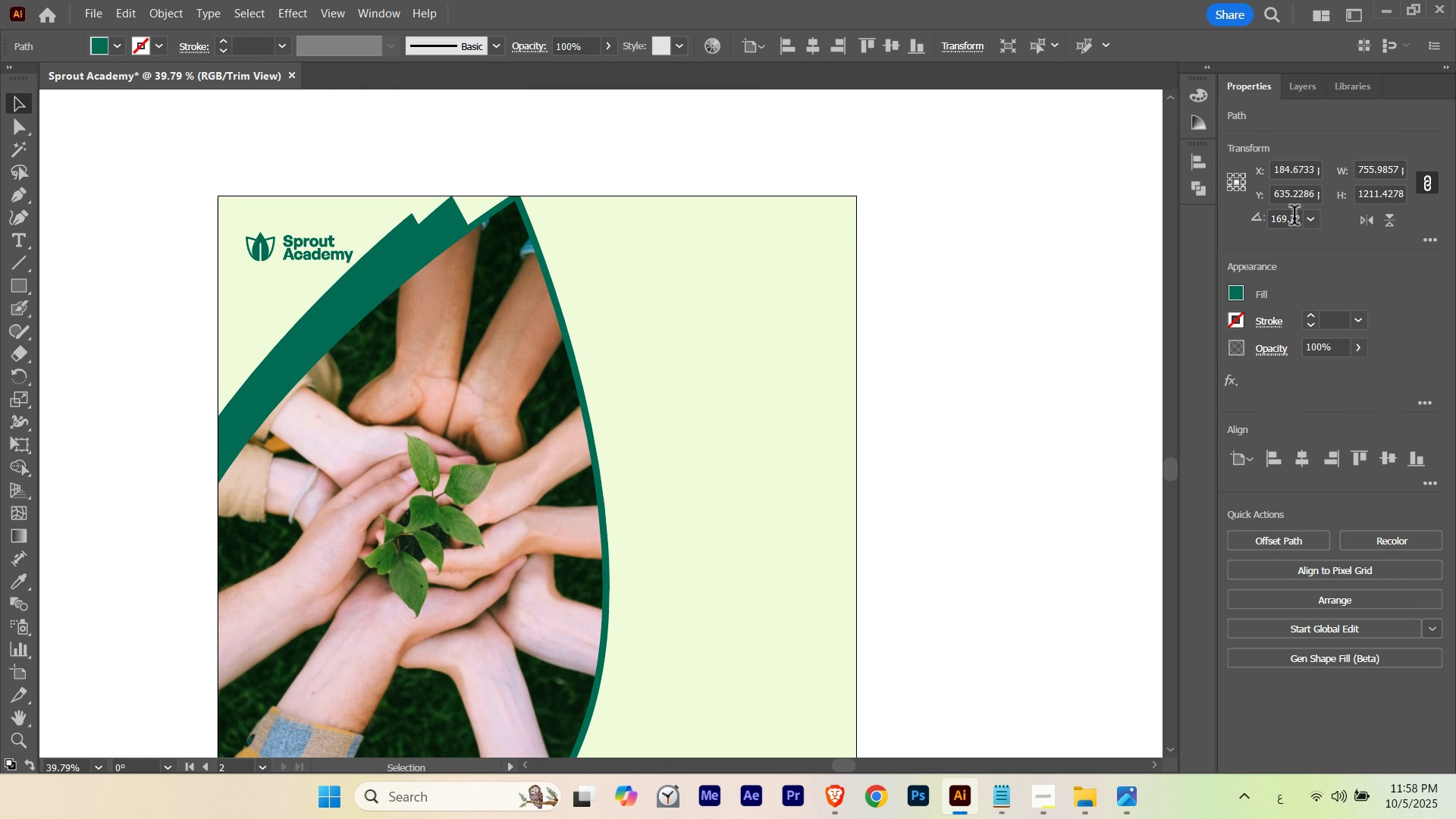 
scroll: coordinate [1294, 218], scroll_direction: up, amount: 3.0
 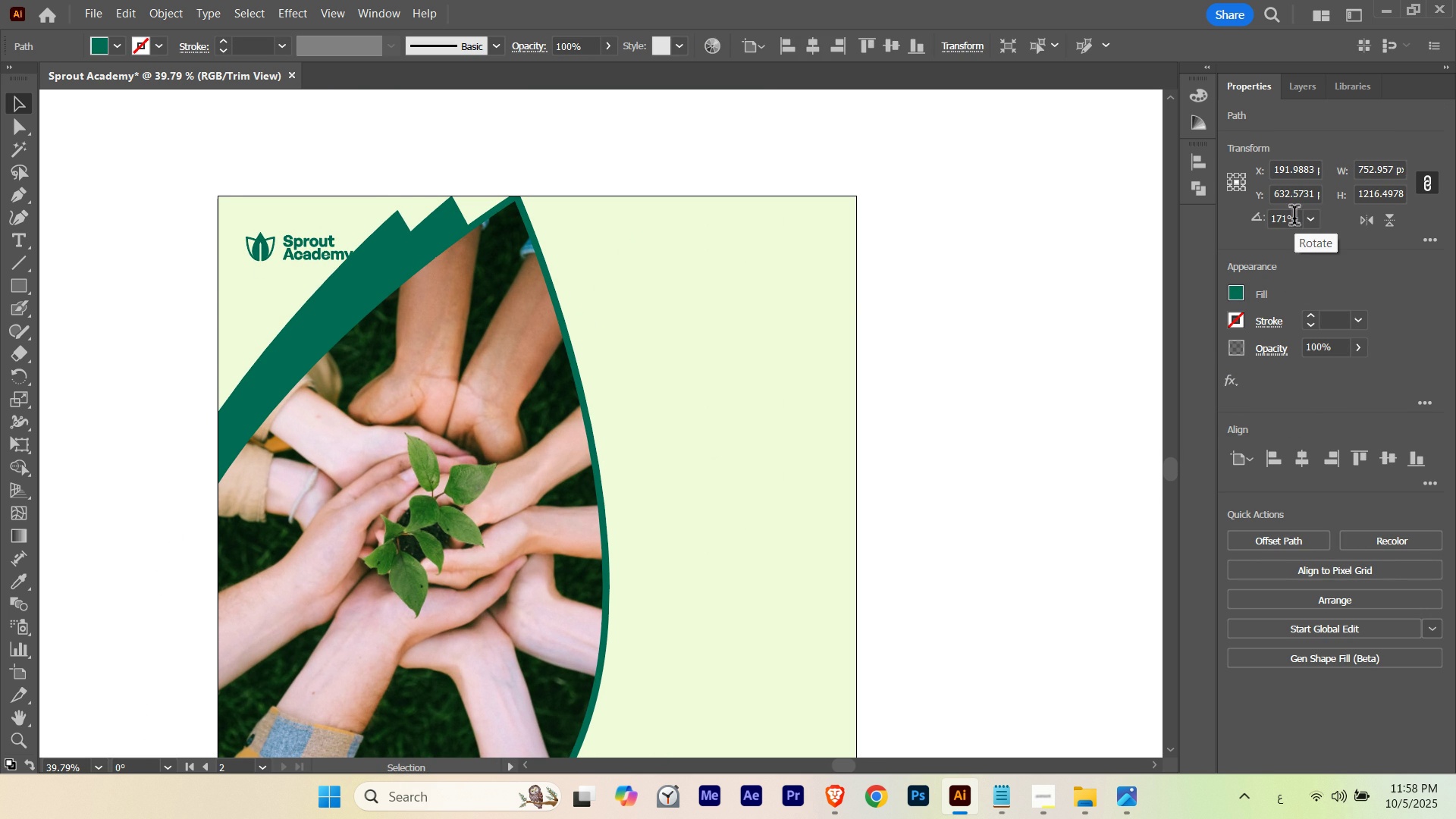 
scroll: coordinate [1294, 218], scroll_direction: down, amount: 1.0
 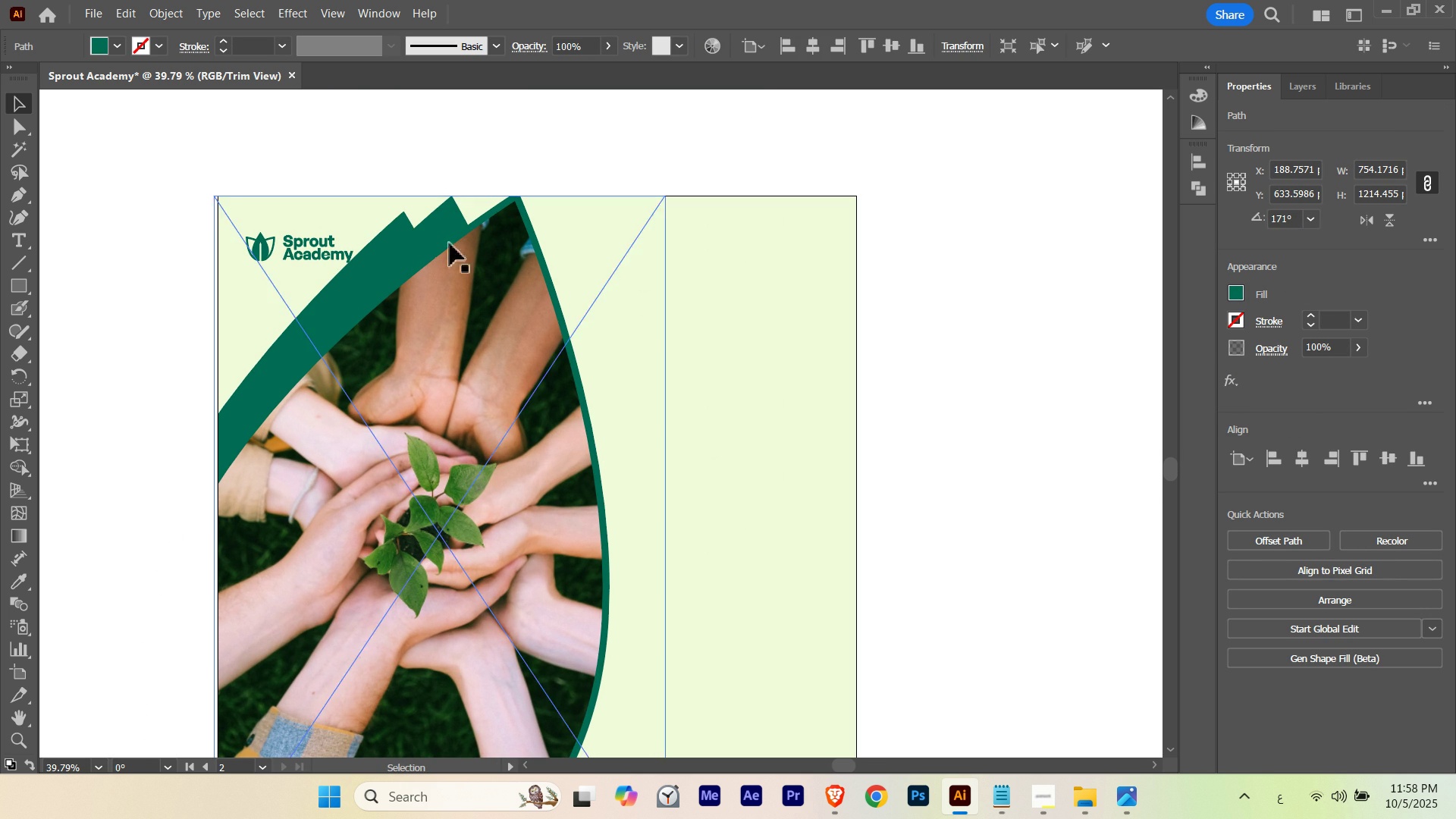 
left_click([397, 223])
 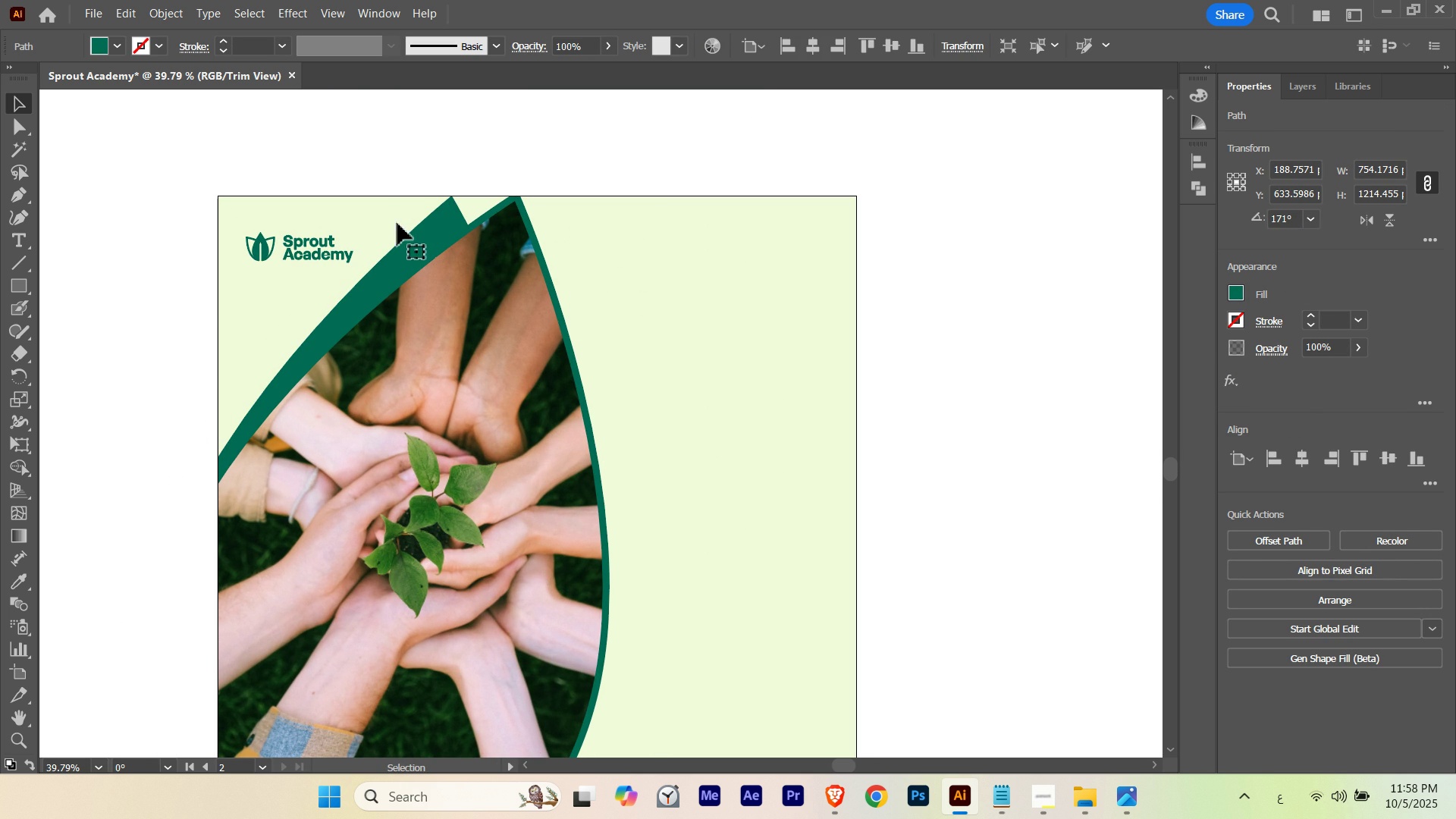 
key(Delete)
 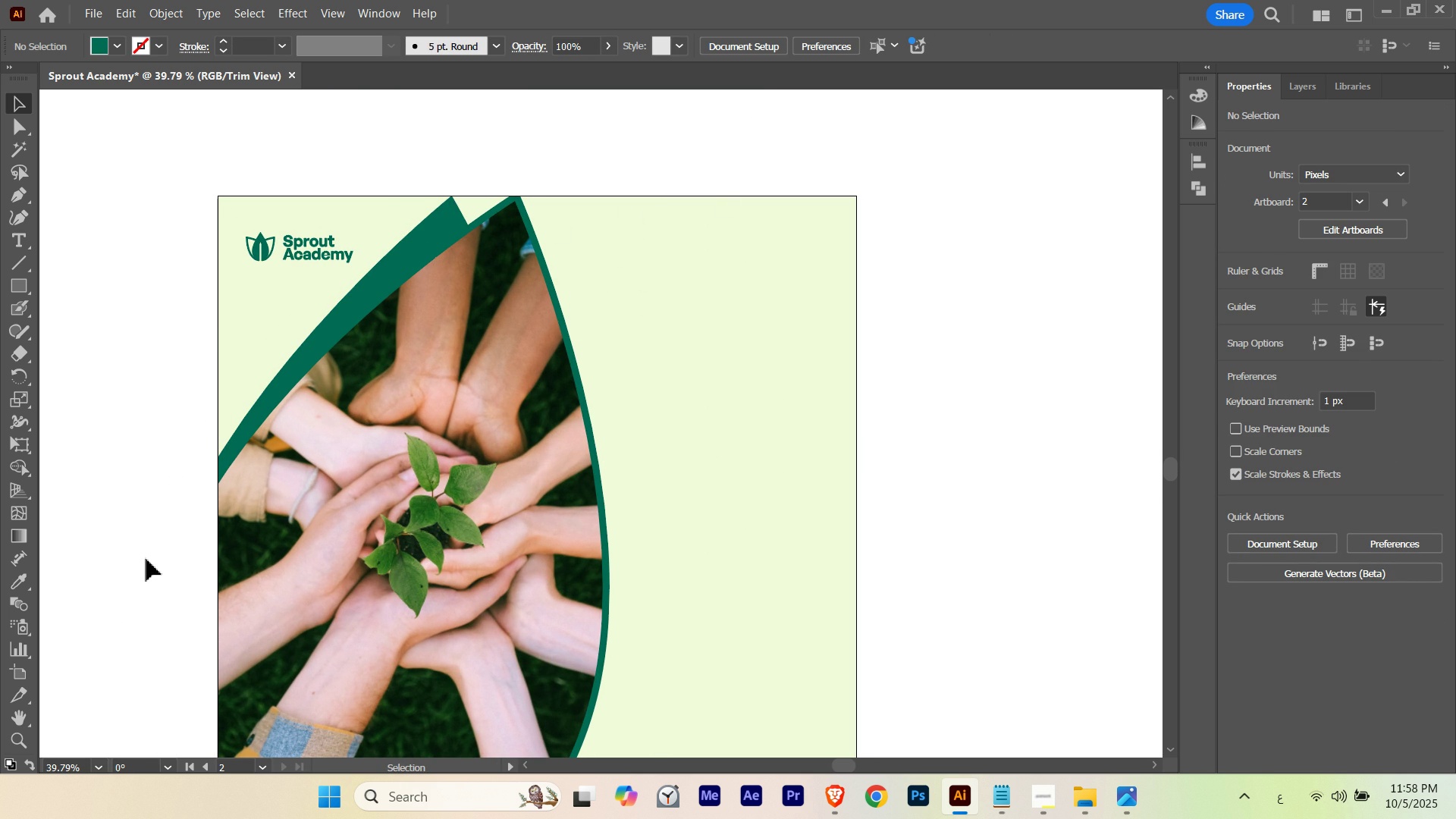 
hold_key(key=ControlLeft, duration=4.0)
 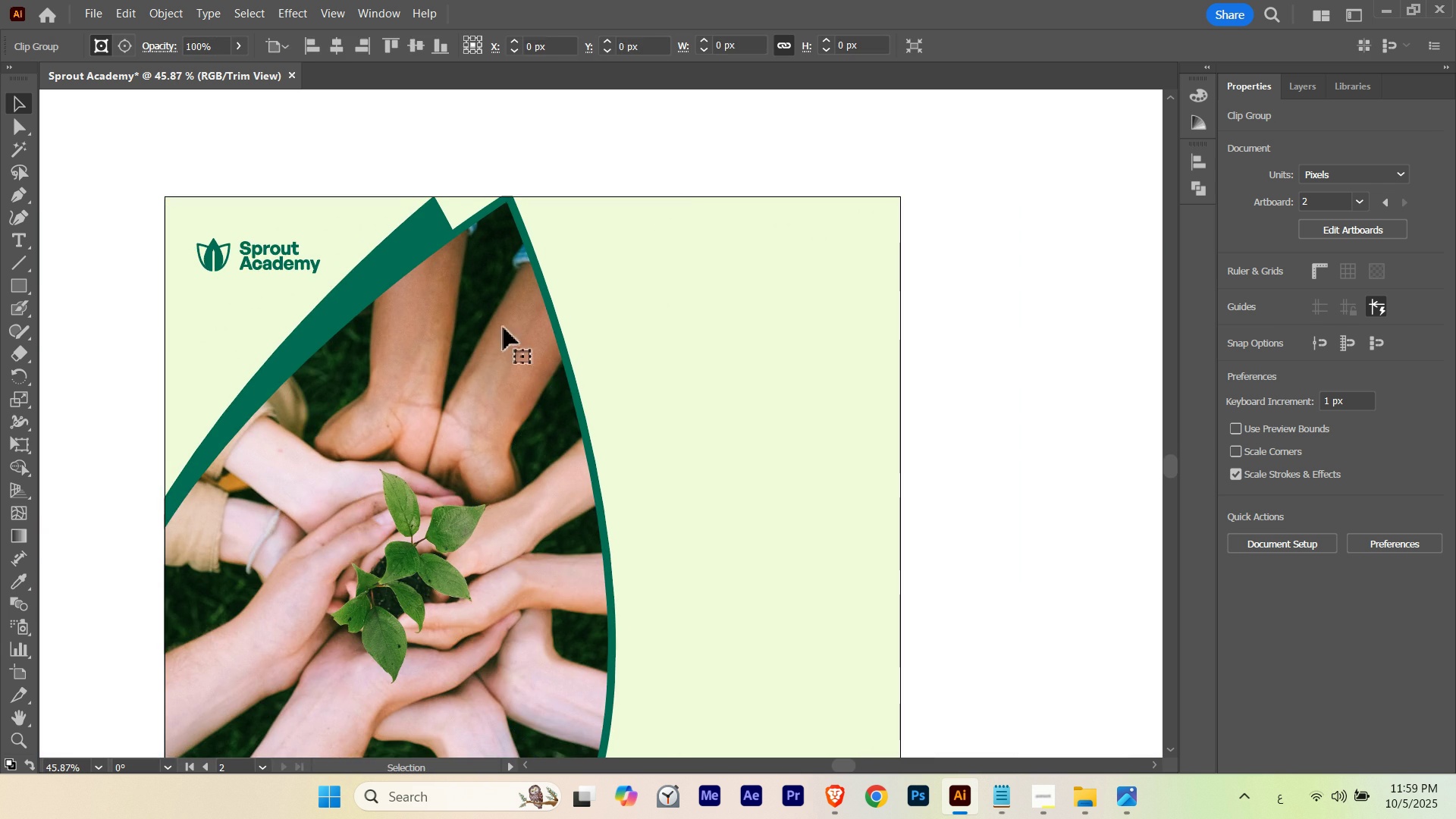 
hold_key(key=Space, duration=1.52)
 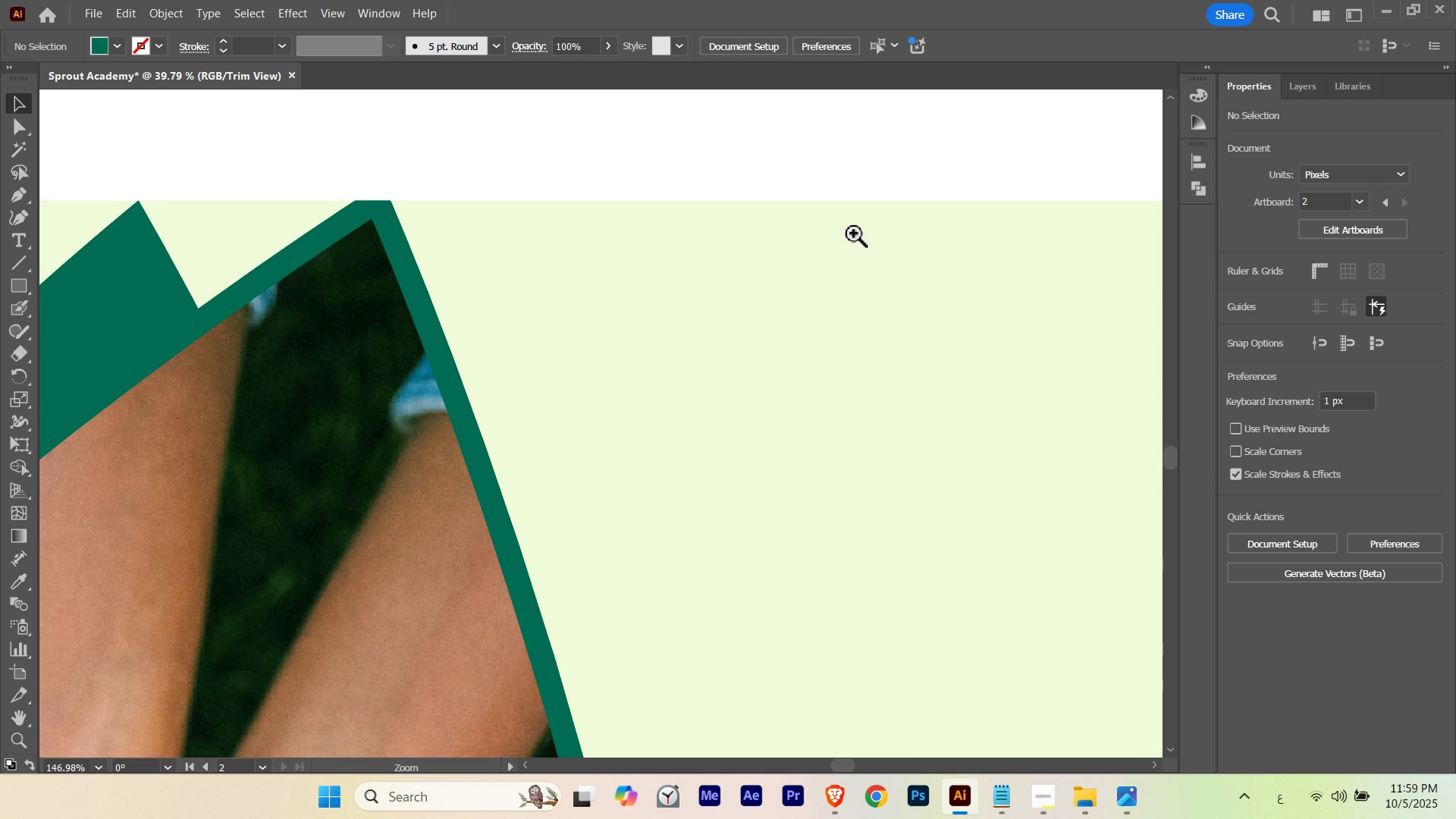 
hold_key(key=Space, duration=1.5)
 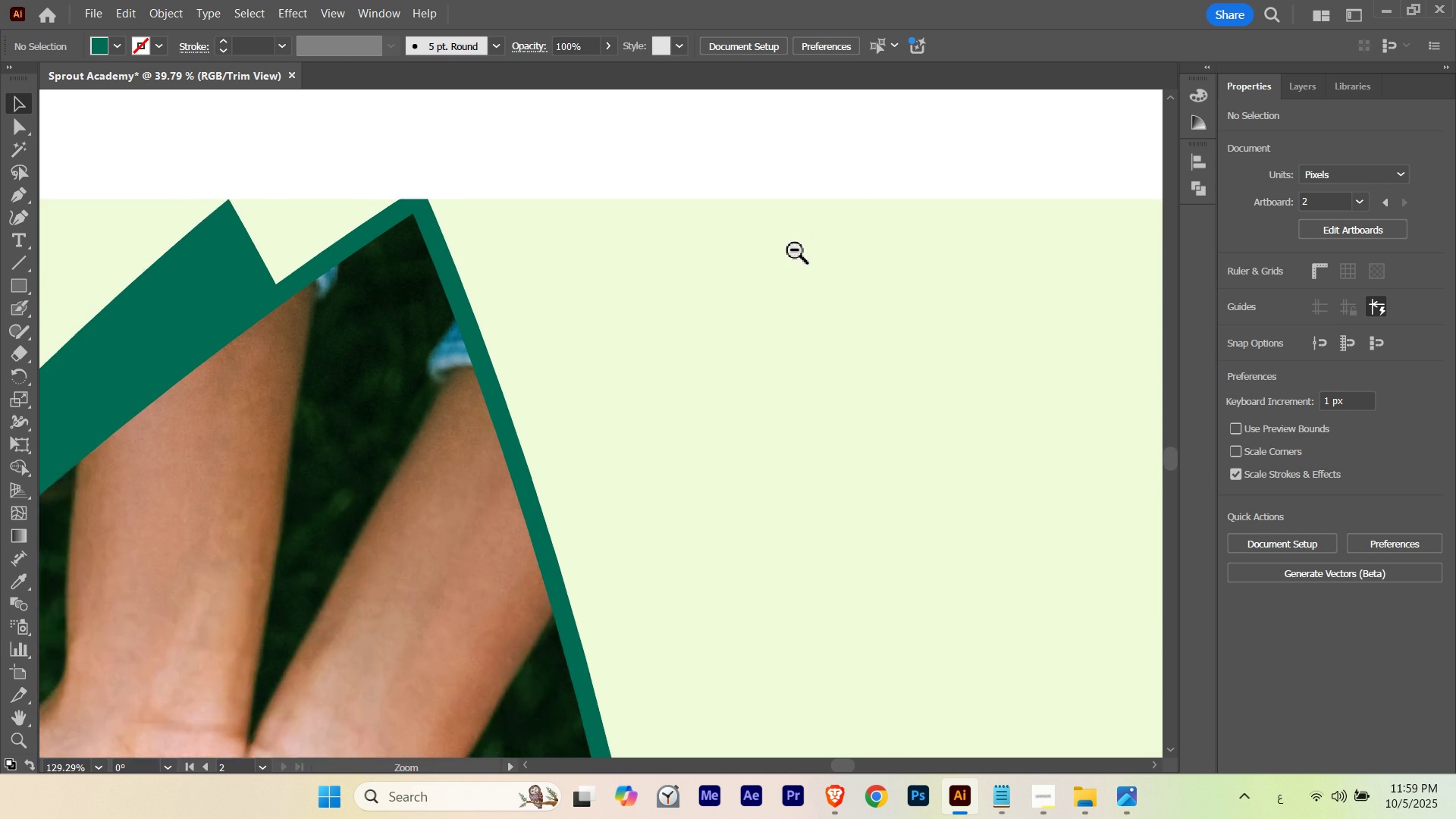 
hold_key(key=Space, duration=1.0)
 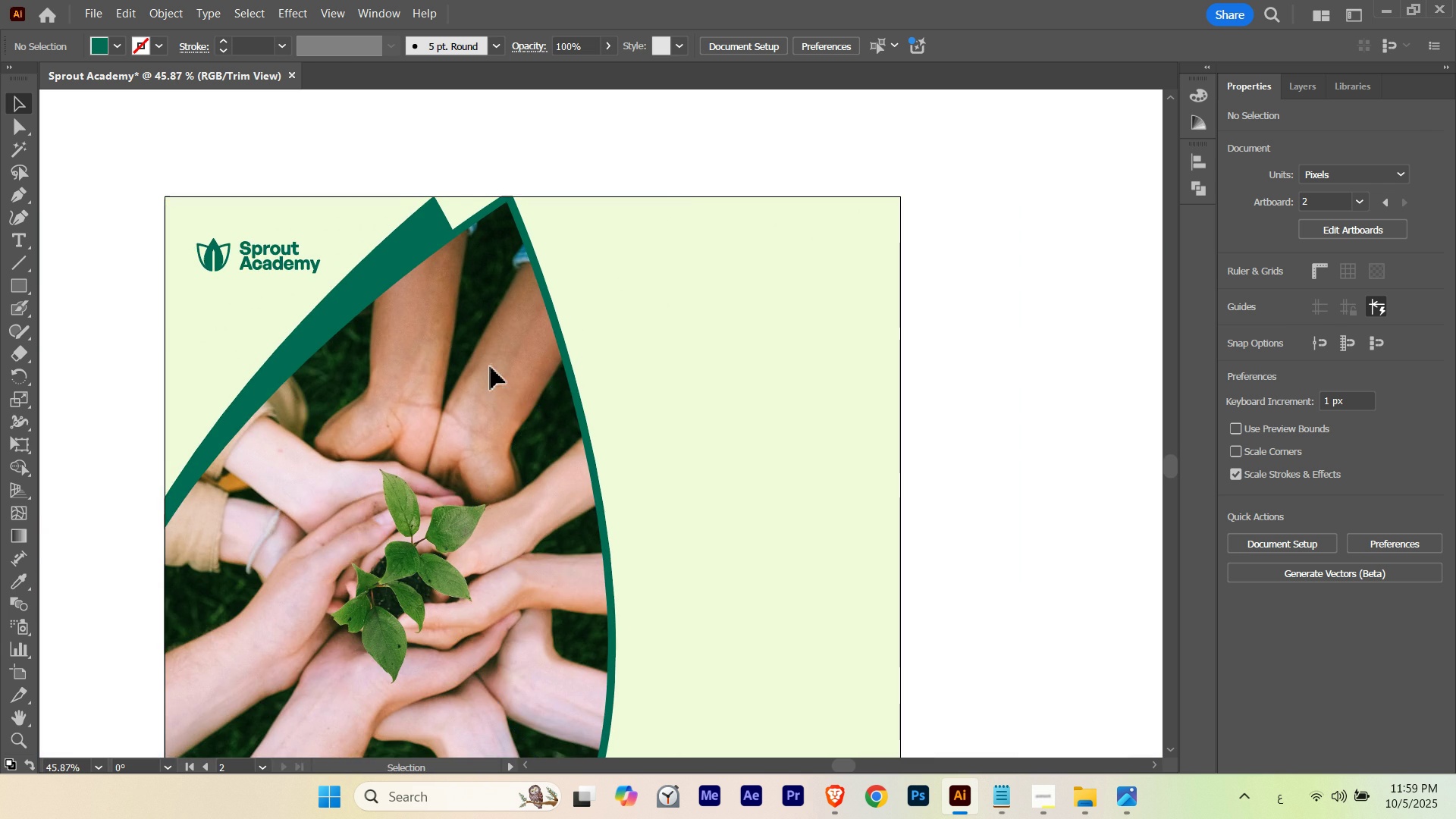 
left_click([491, 367])
 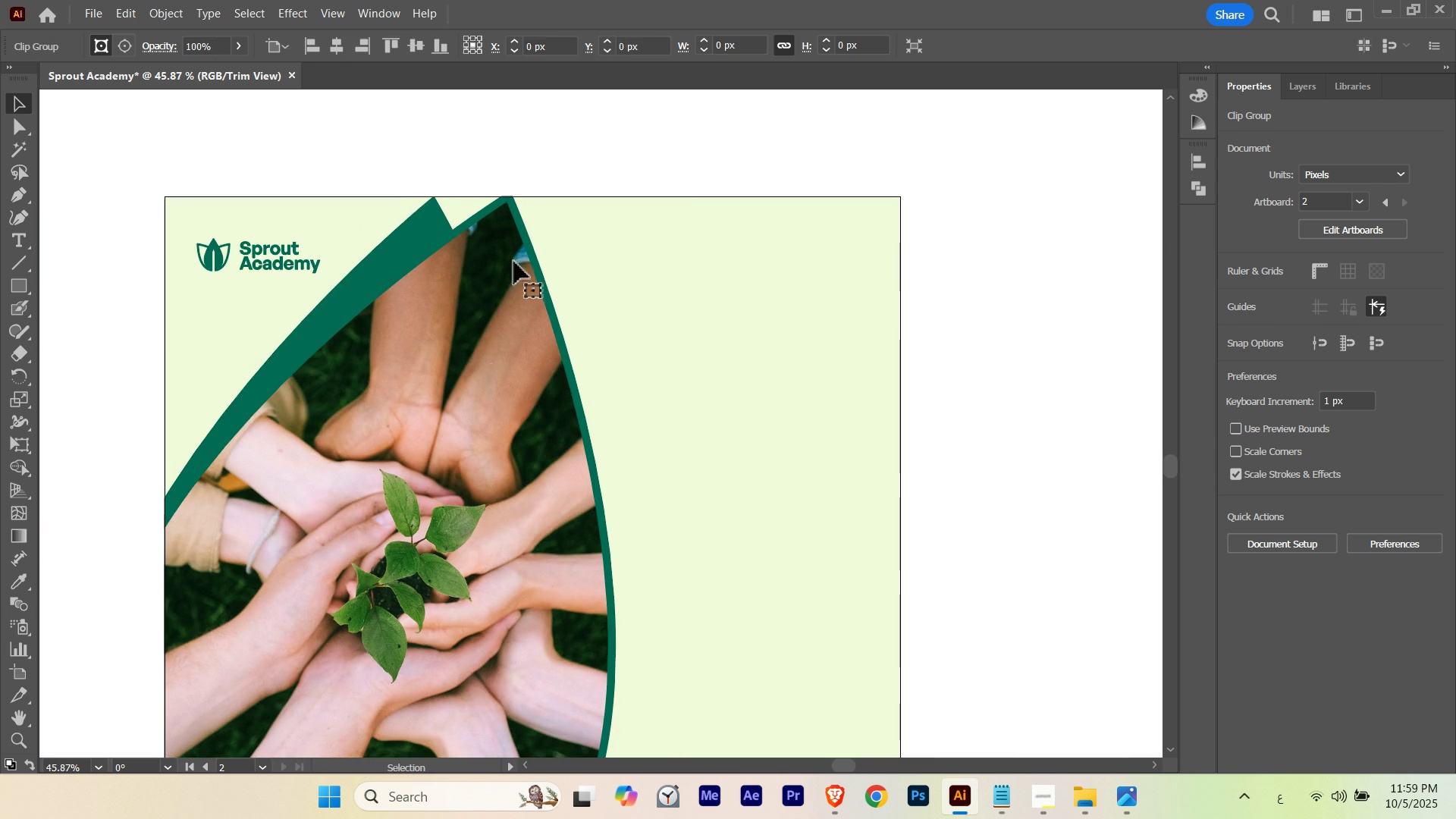 
hold_key(key=Space, duration=0.78)
 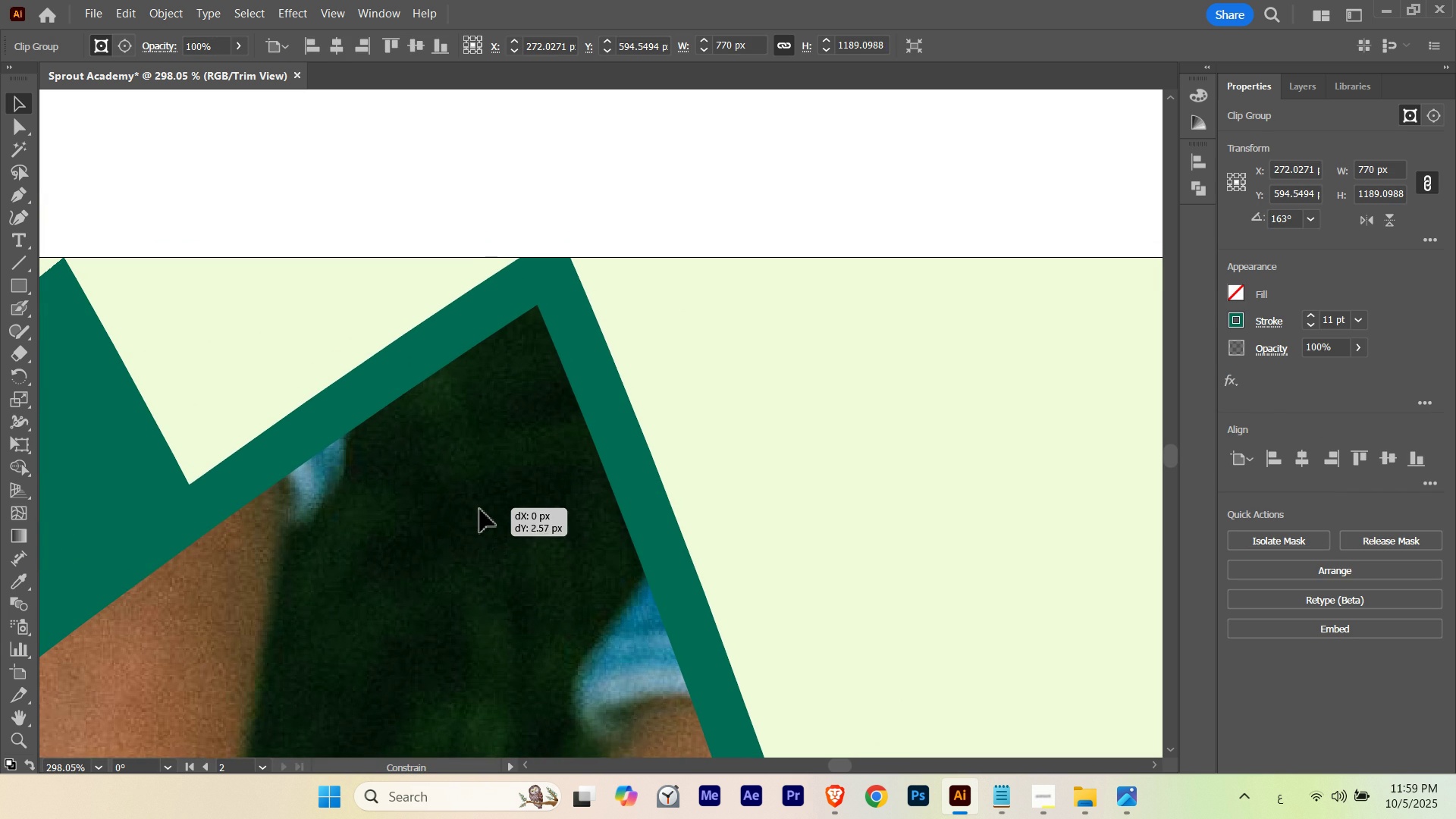 
hold_key(key=ControlLeft, duration=0.75)
 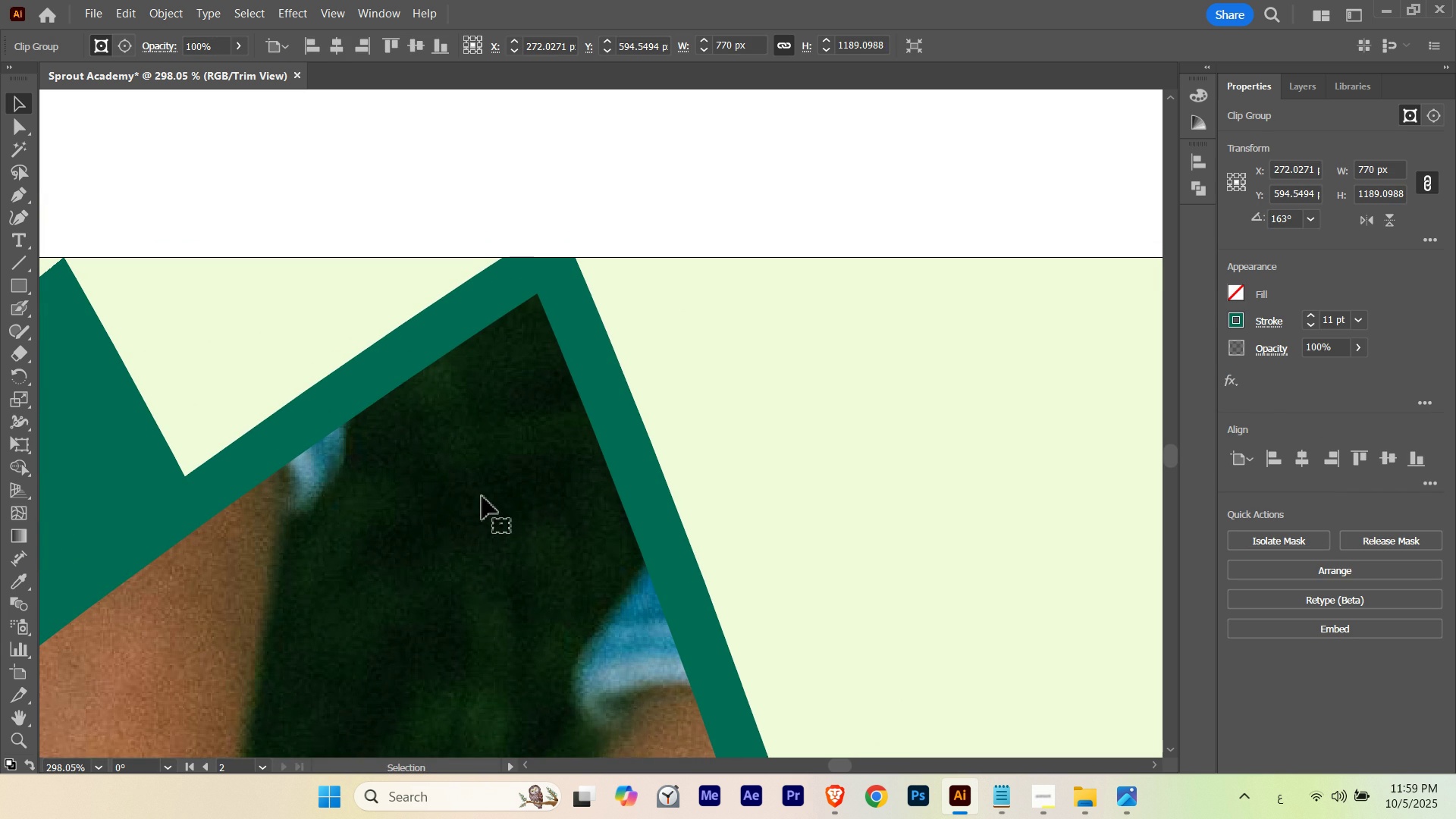 
hold_key(key=ShiftLeft, duration=2.43)
 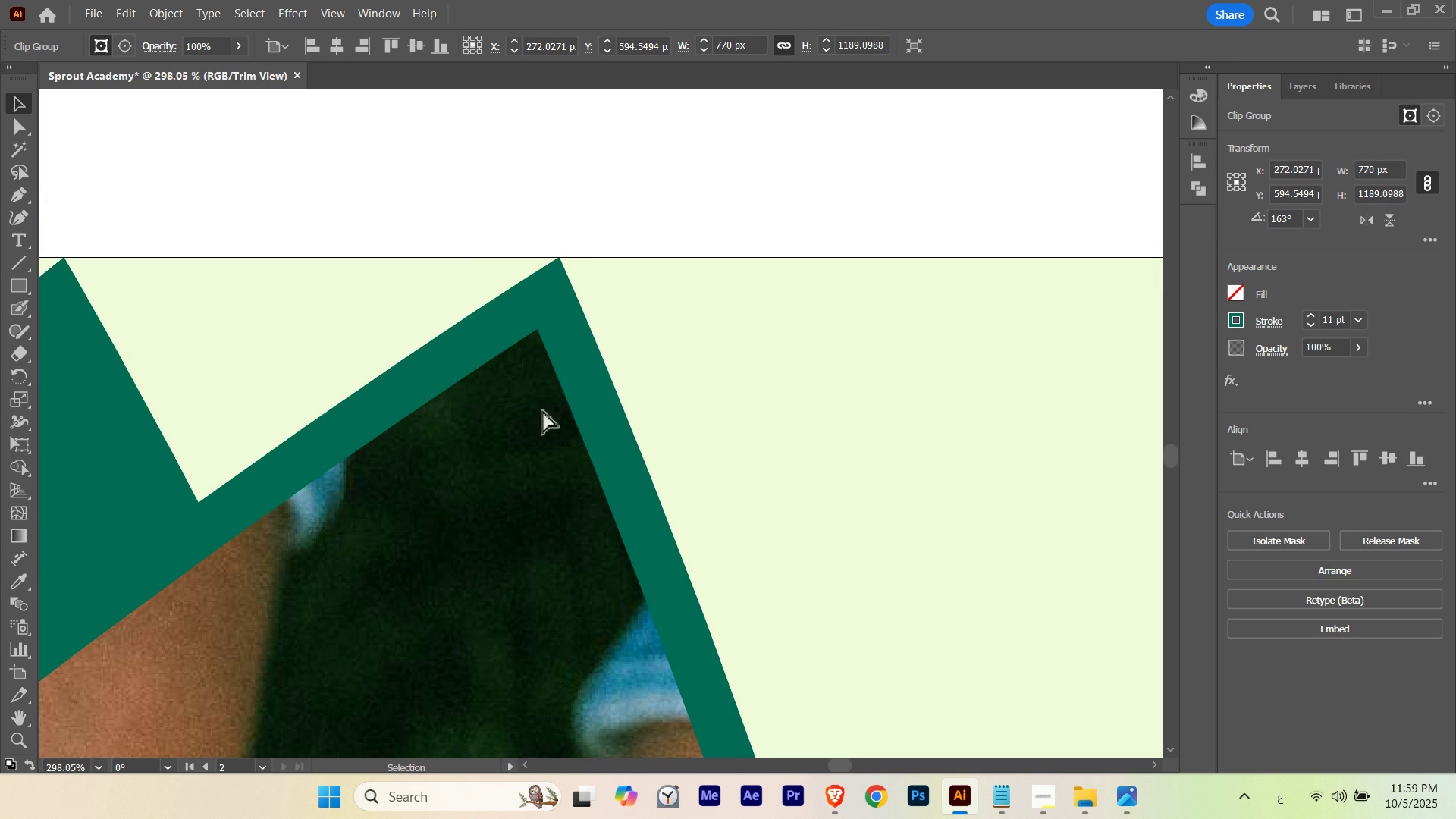 
hold_key(key=ControlLeft, duration=0.81)
 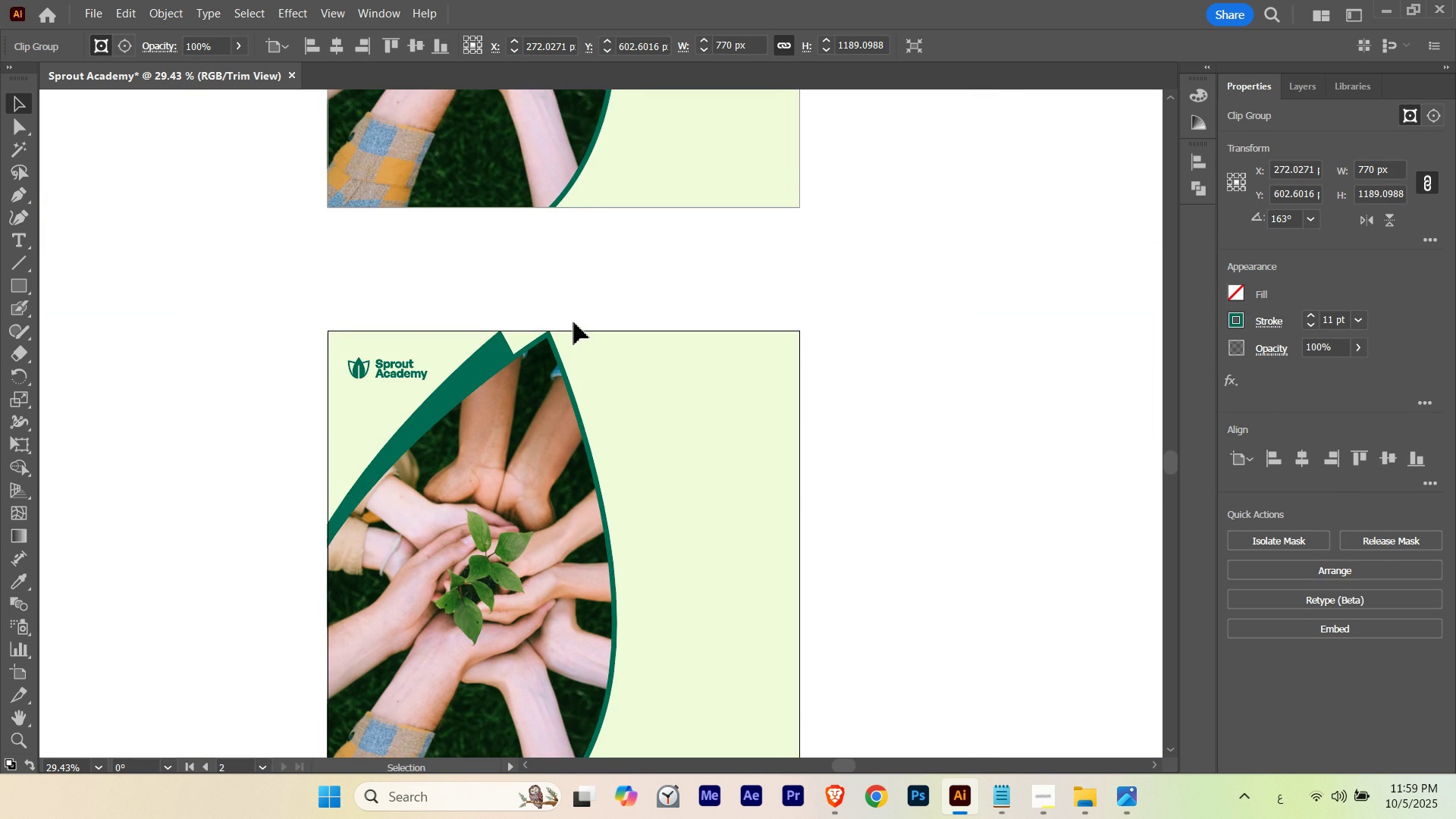 
hold_key(key=Space, duration=1.29)
 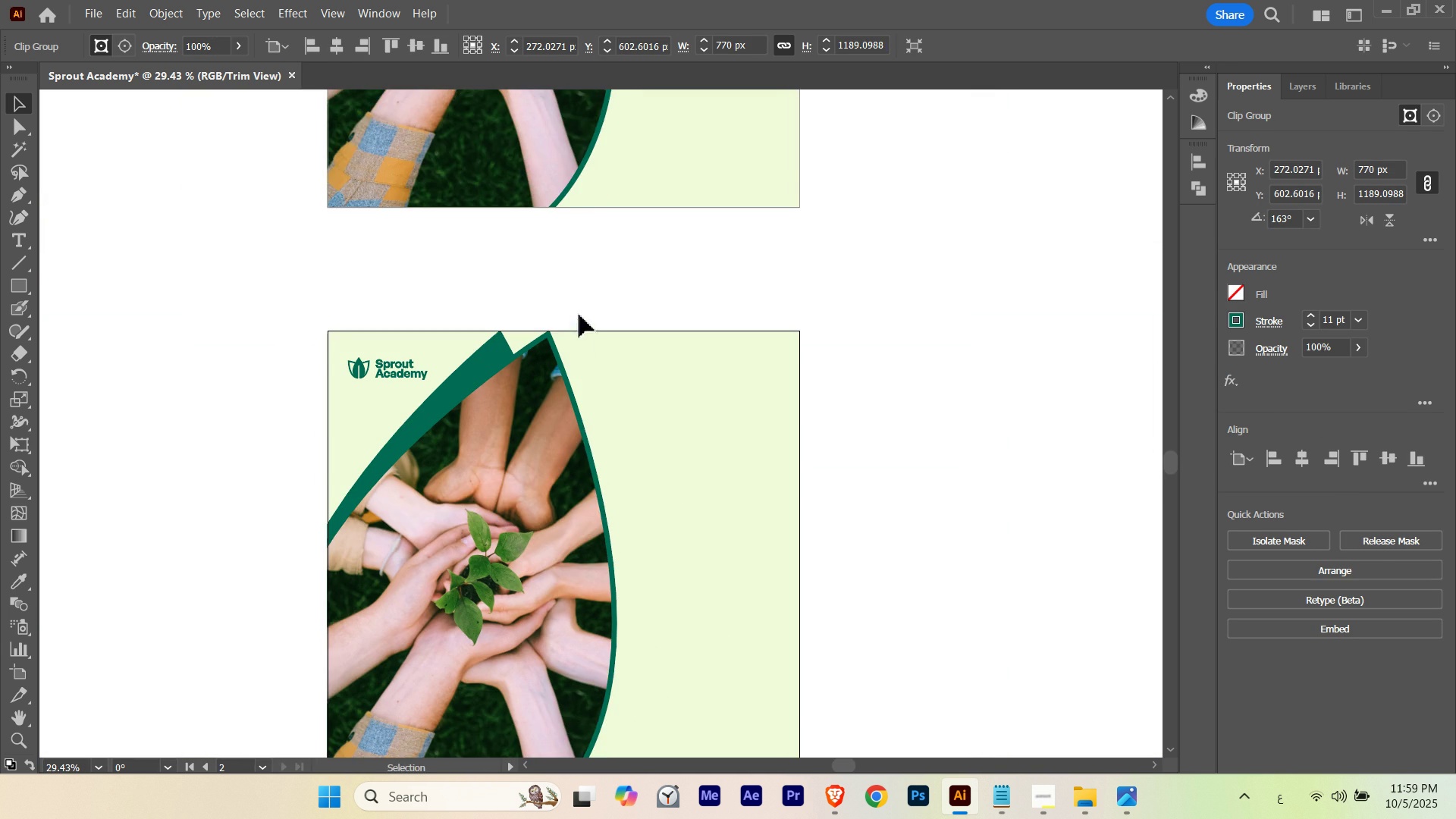 
triple_click([579, 315])
 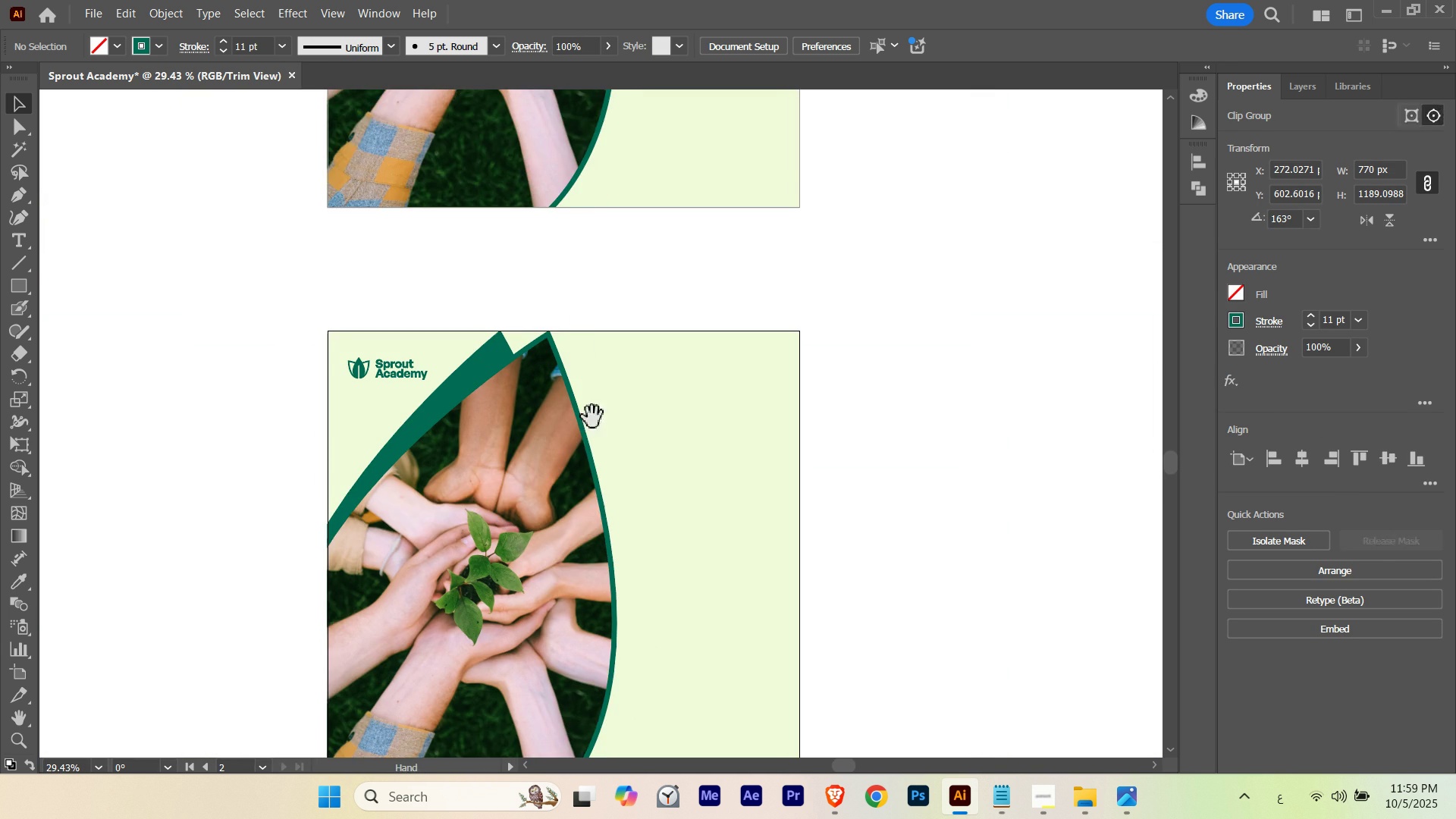 
hold_key(key=Space, duration=0.63)
 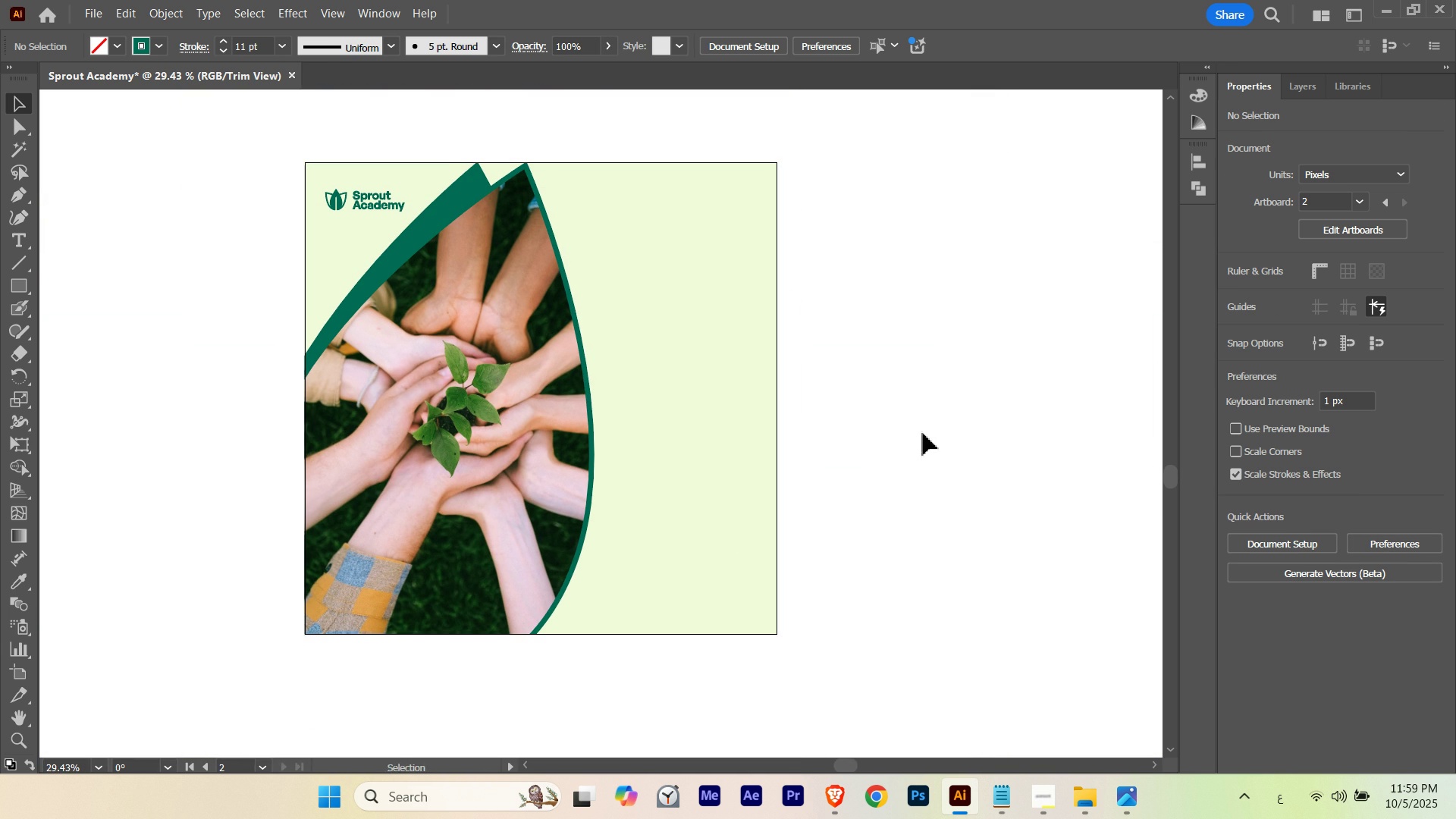 
left_click([923, 433])
 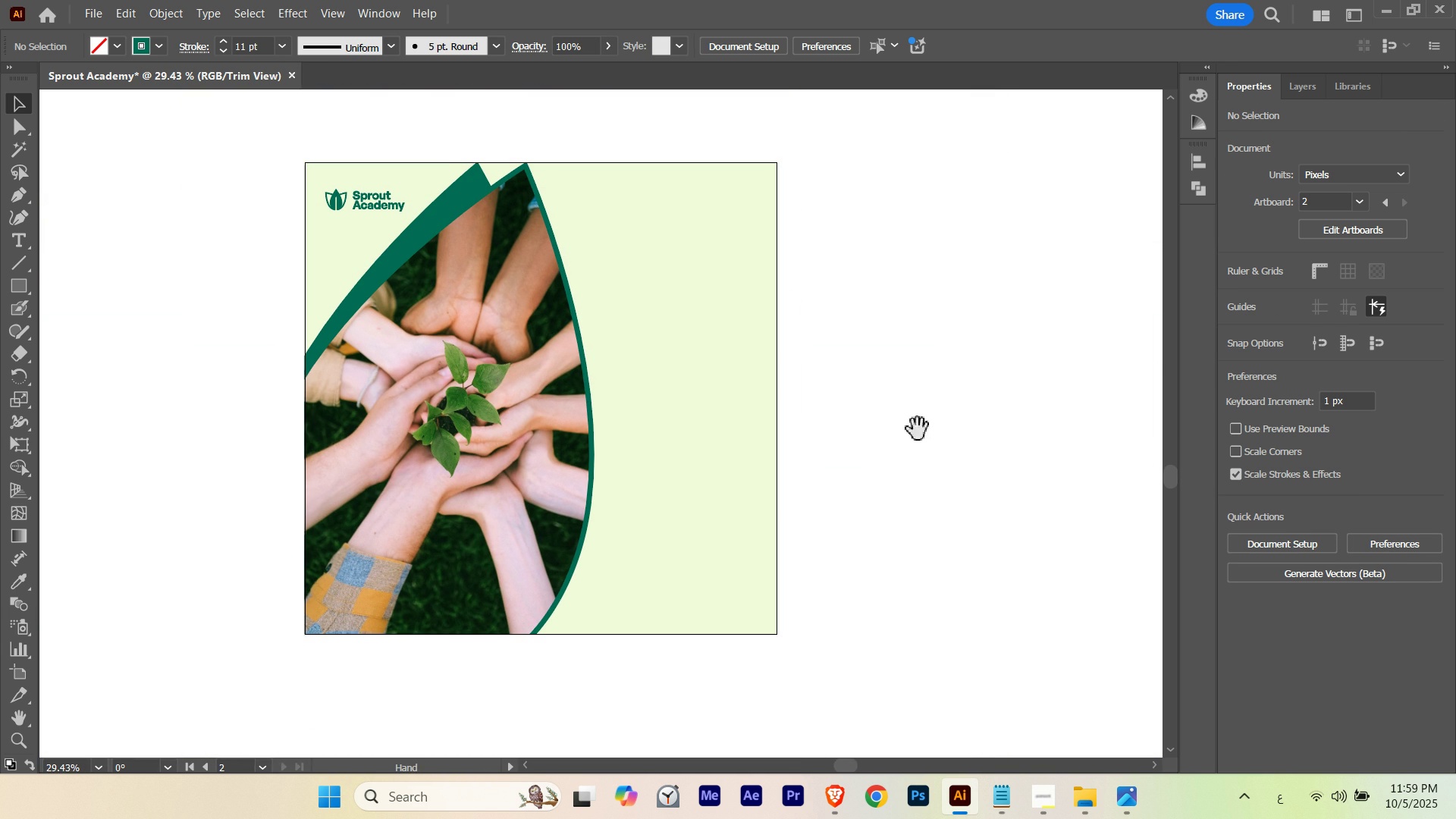 
hold_key(key=Space, duration=0.41)
 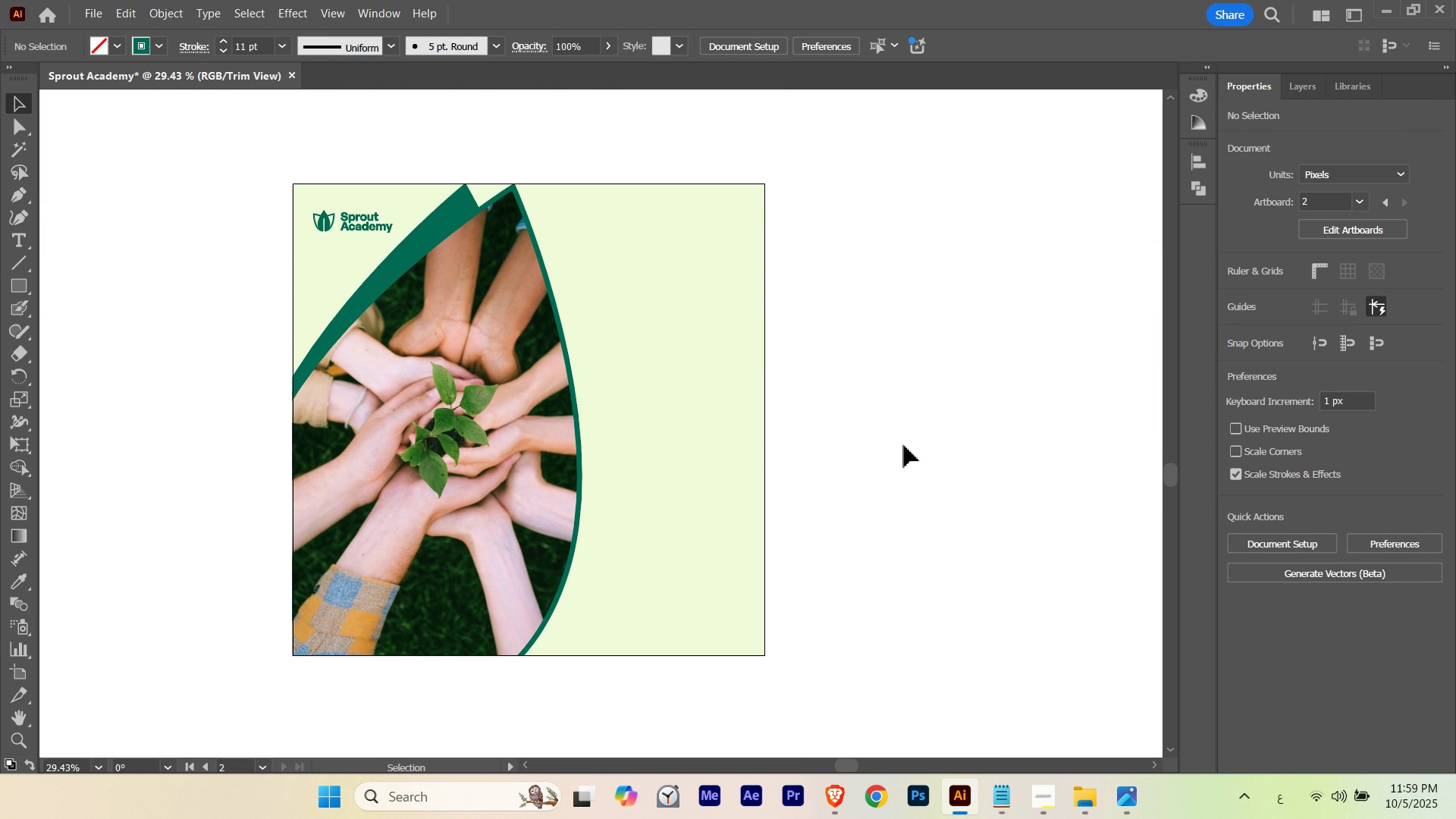 
hold_key(key=Space, duration=0.78)
 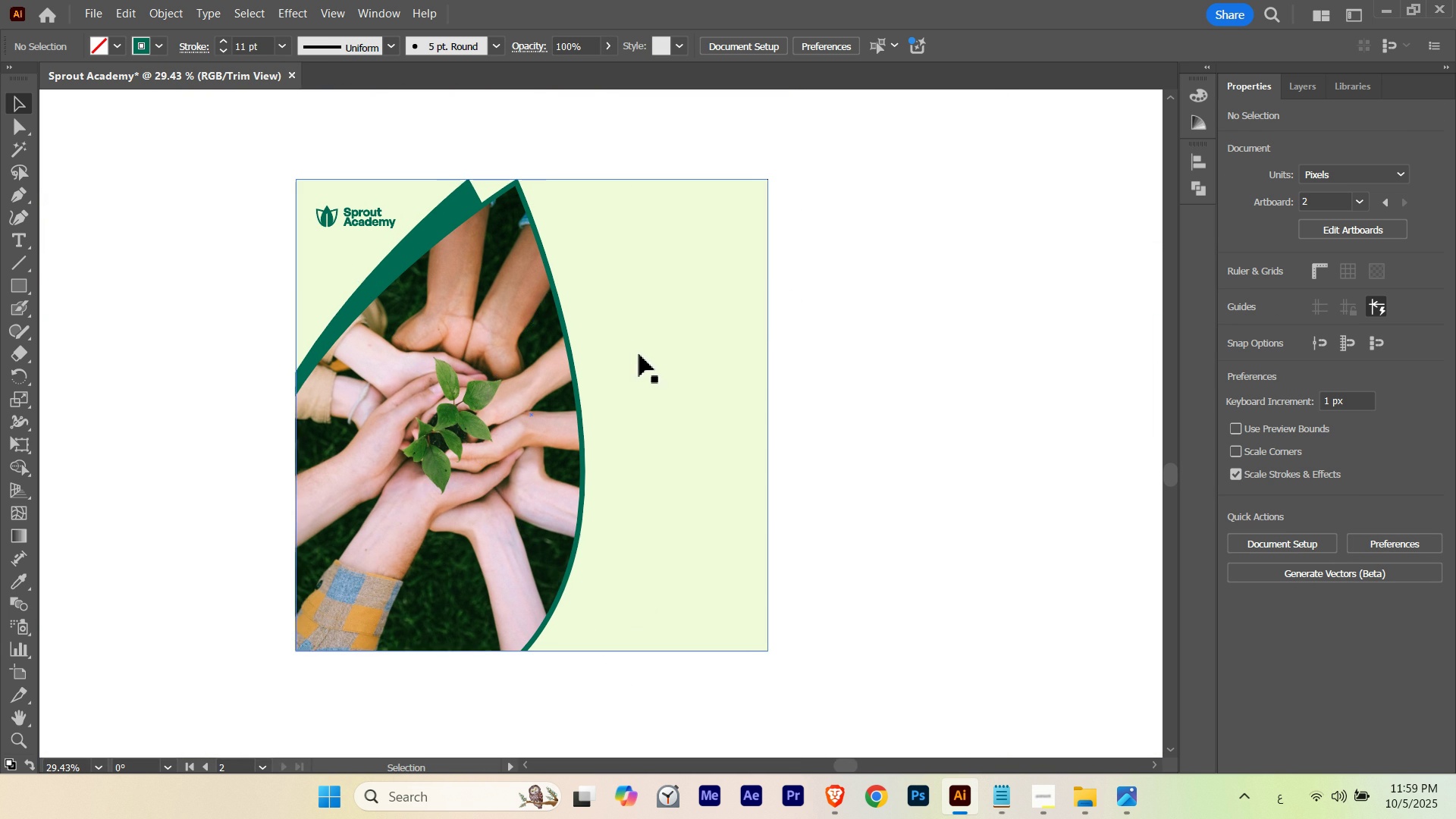 
left_click([492, 344])
 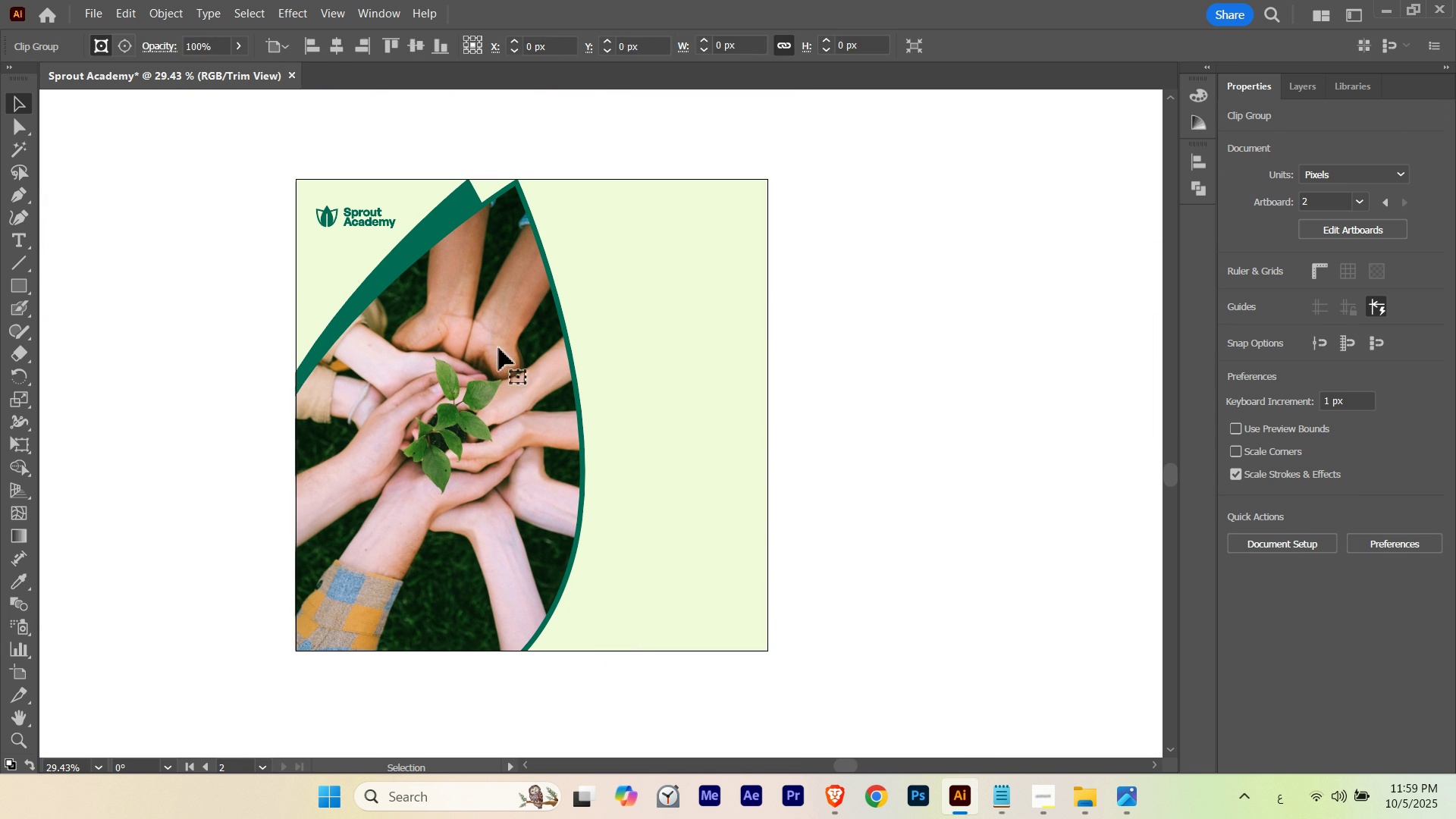 
key(Control+ControlLeft)
 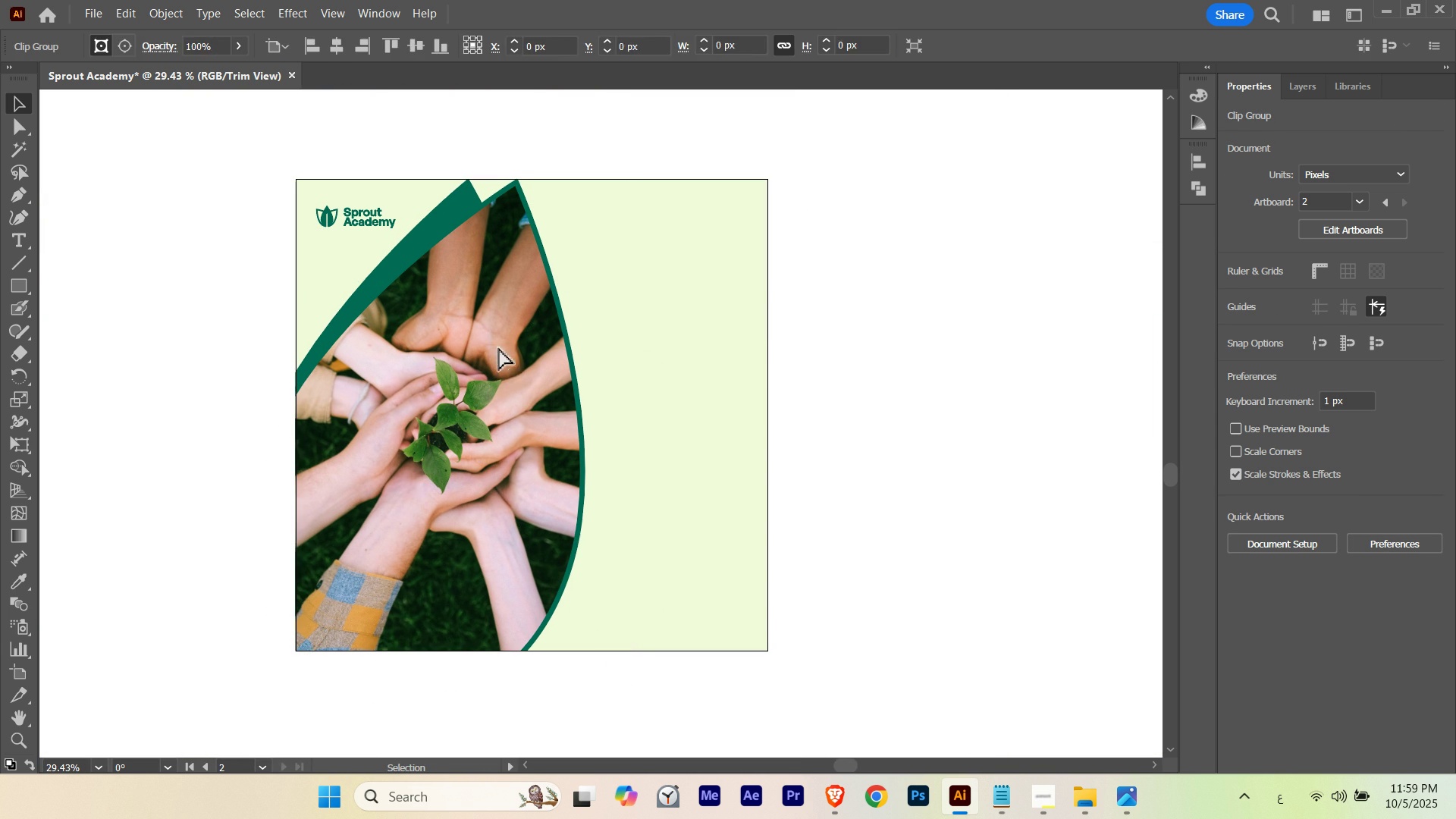 
key(Control+H)
 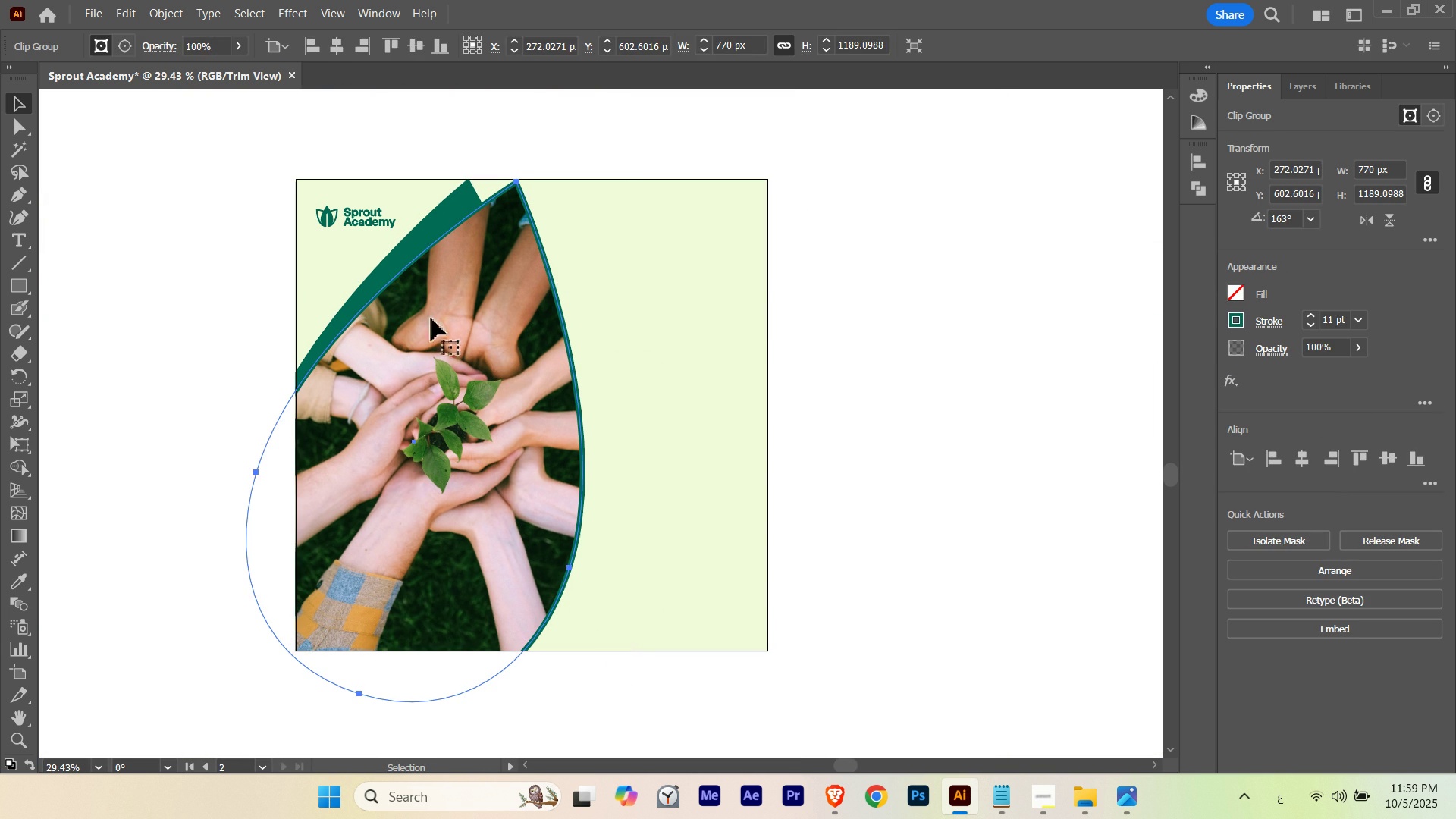 
hold_key(key=ShiftLeft, duration=1.19)
left_click([442, 218])
 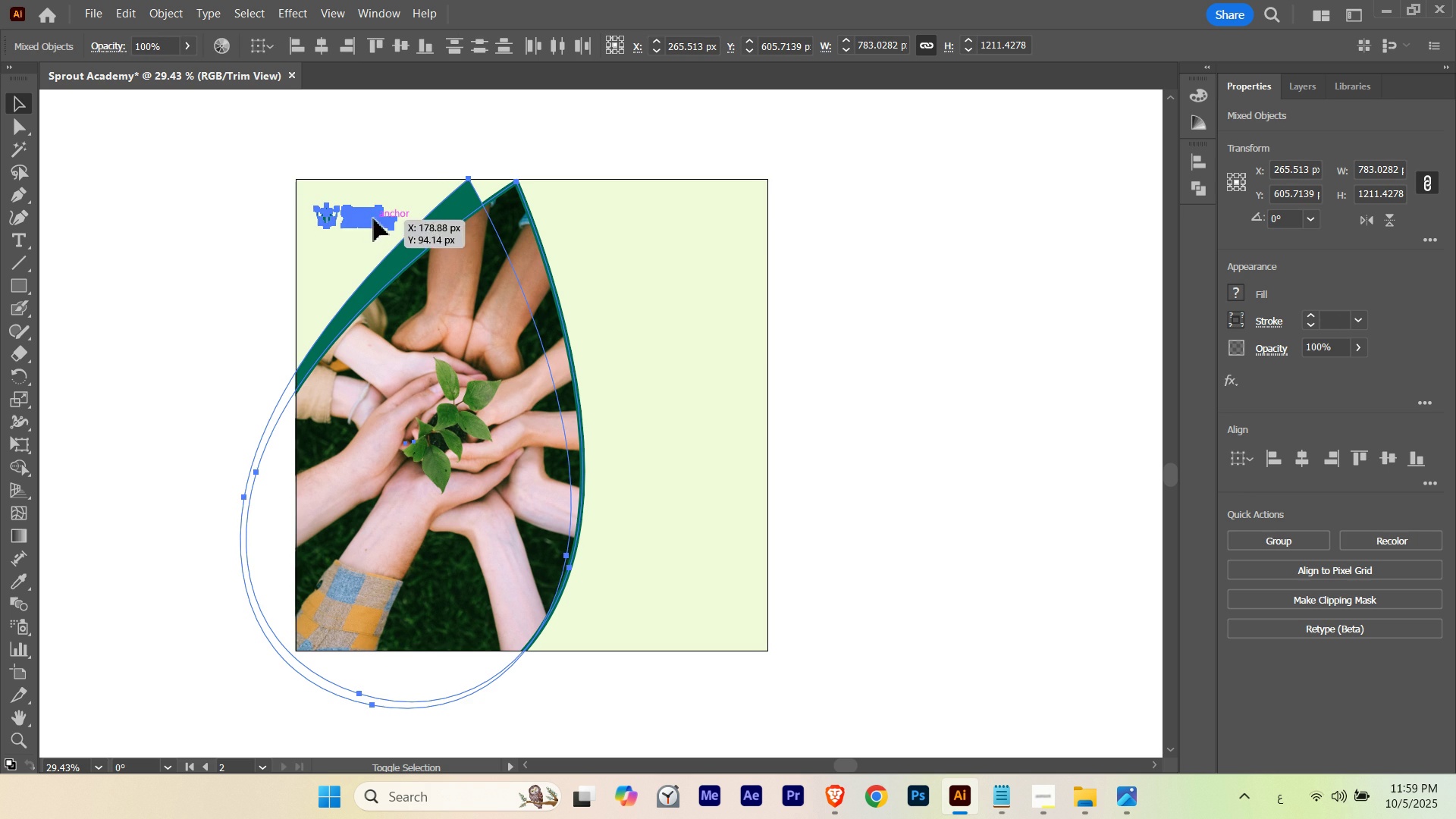 
left_click([374, 219])
 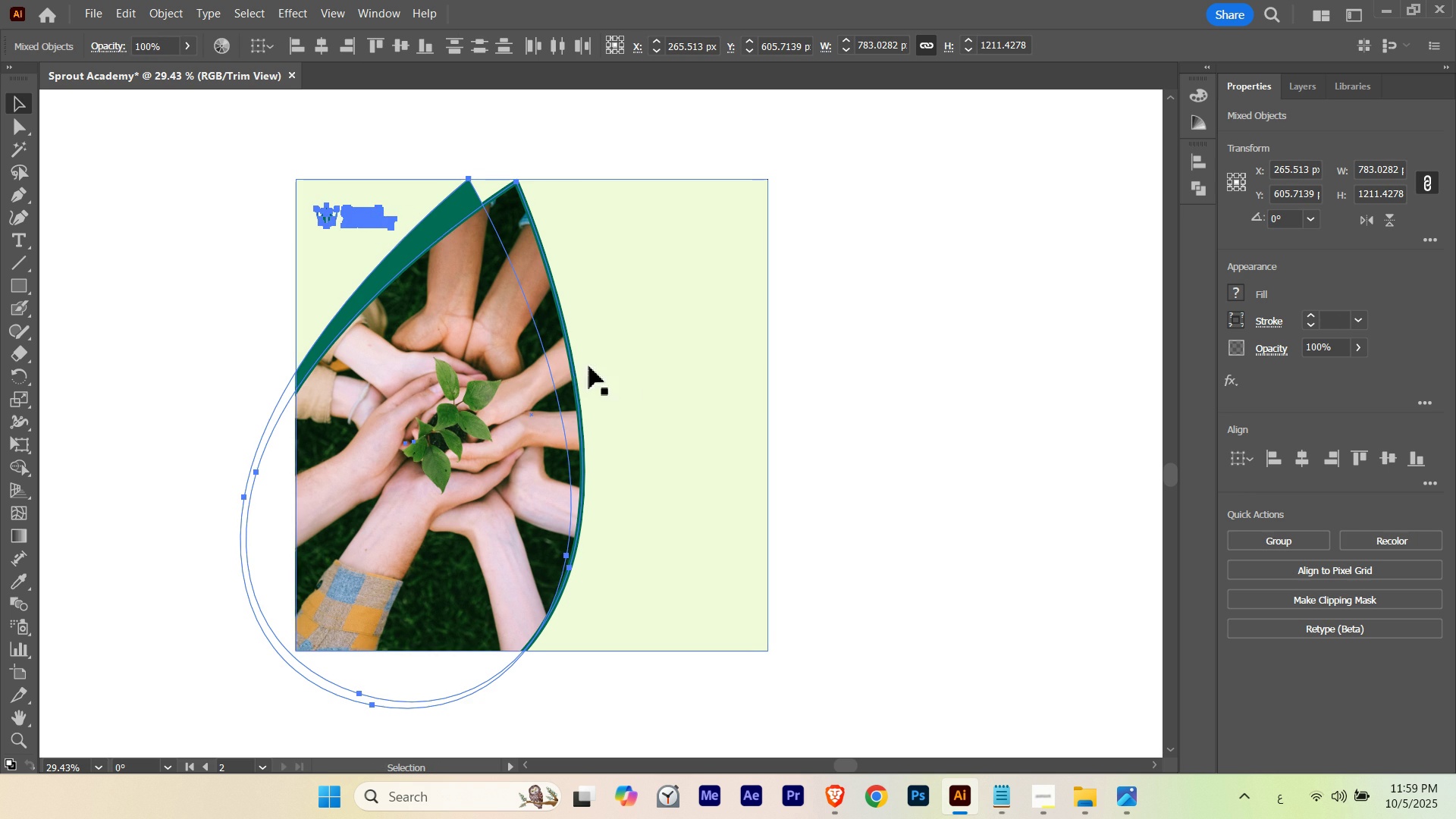 
key(Control+ControlLeft)
 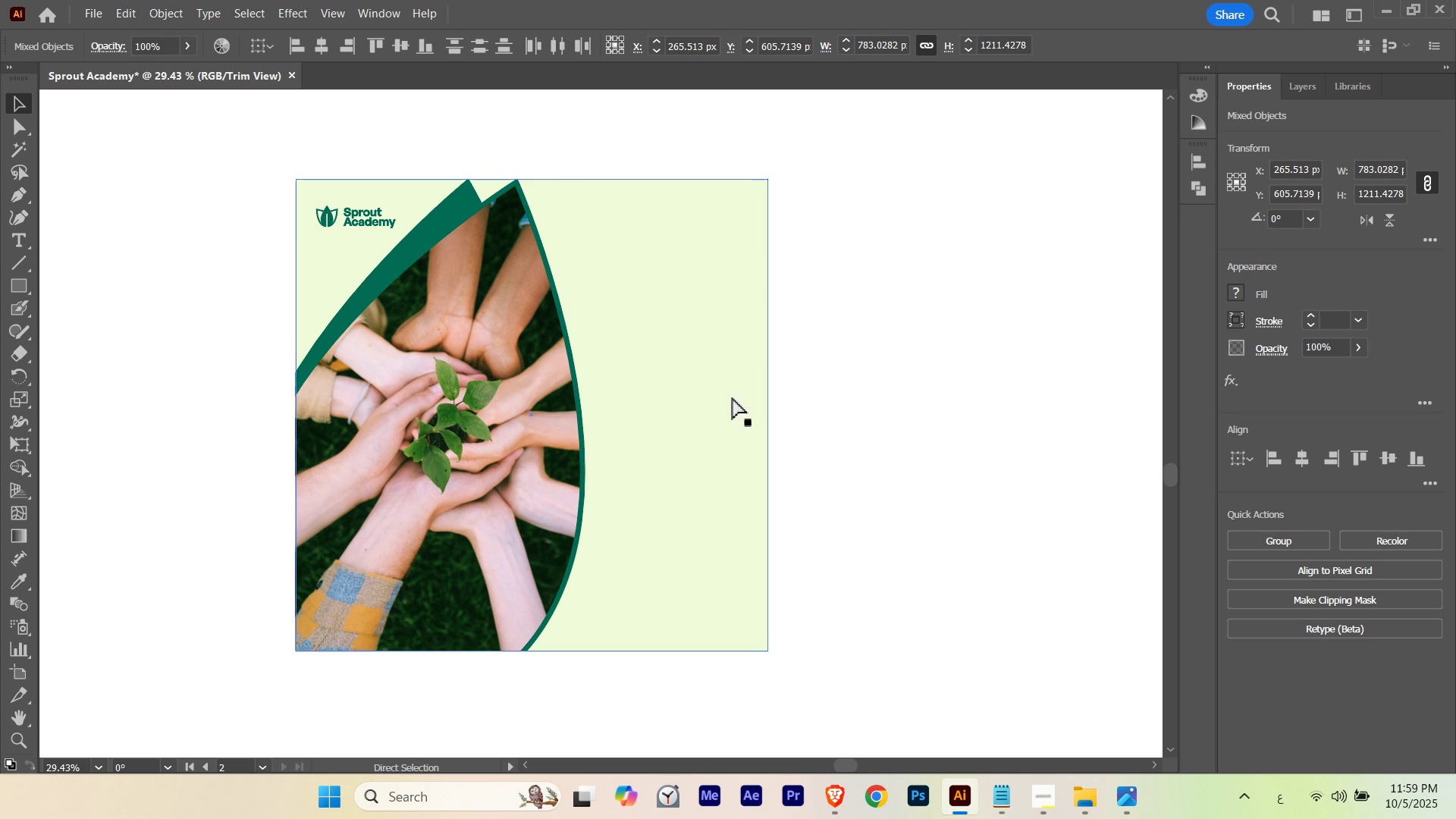 
key(Control+H)
 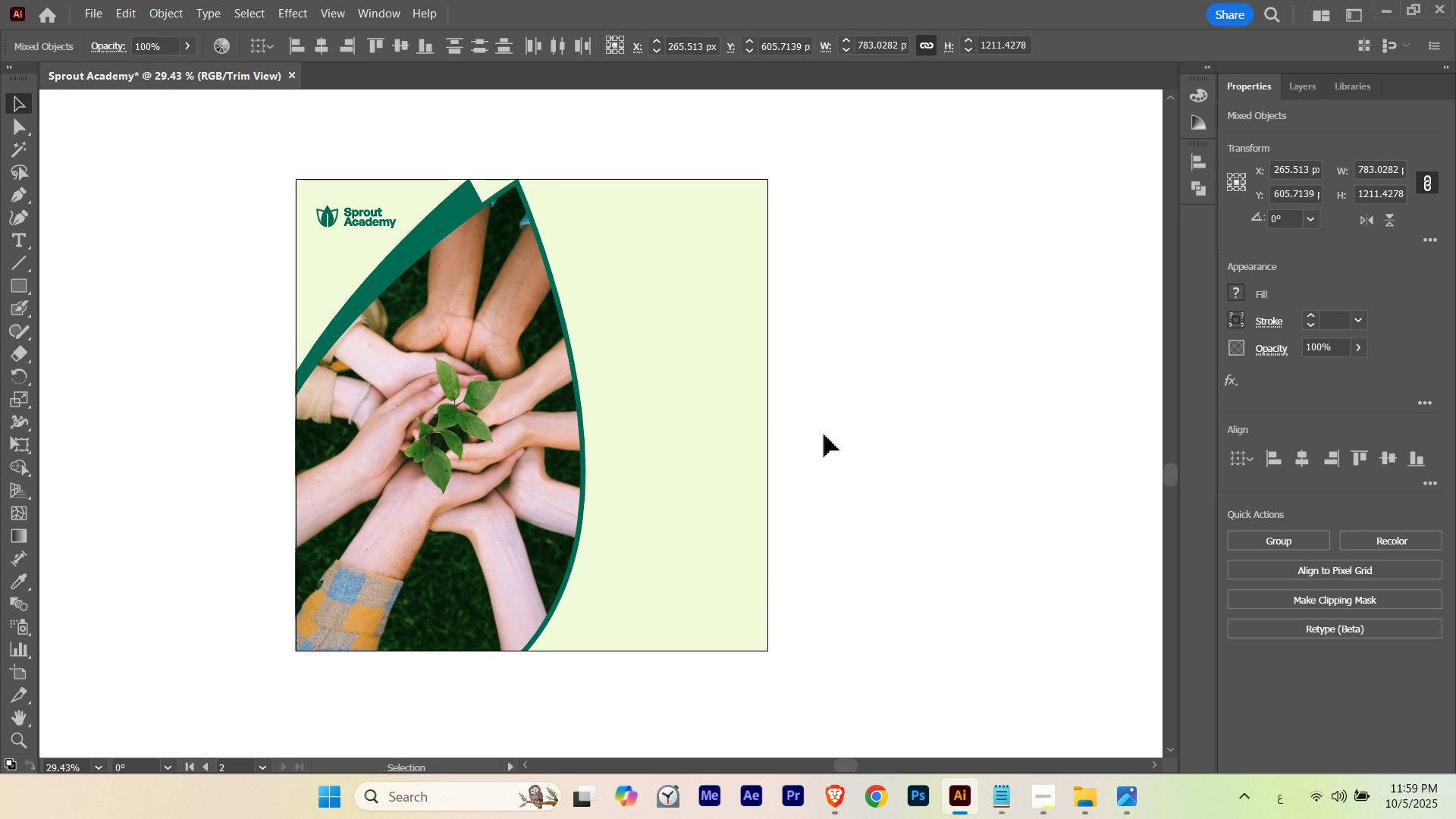 
key(ArrowRight)
 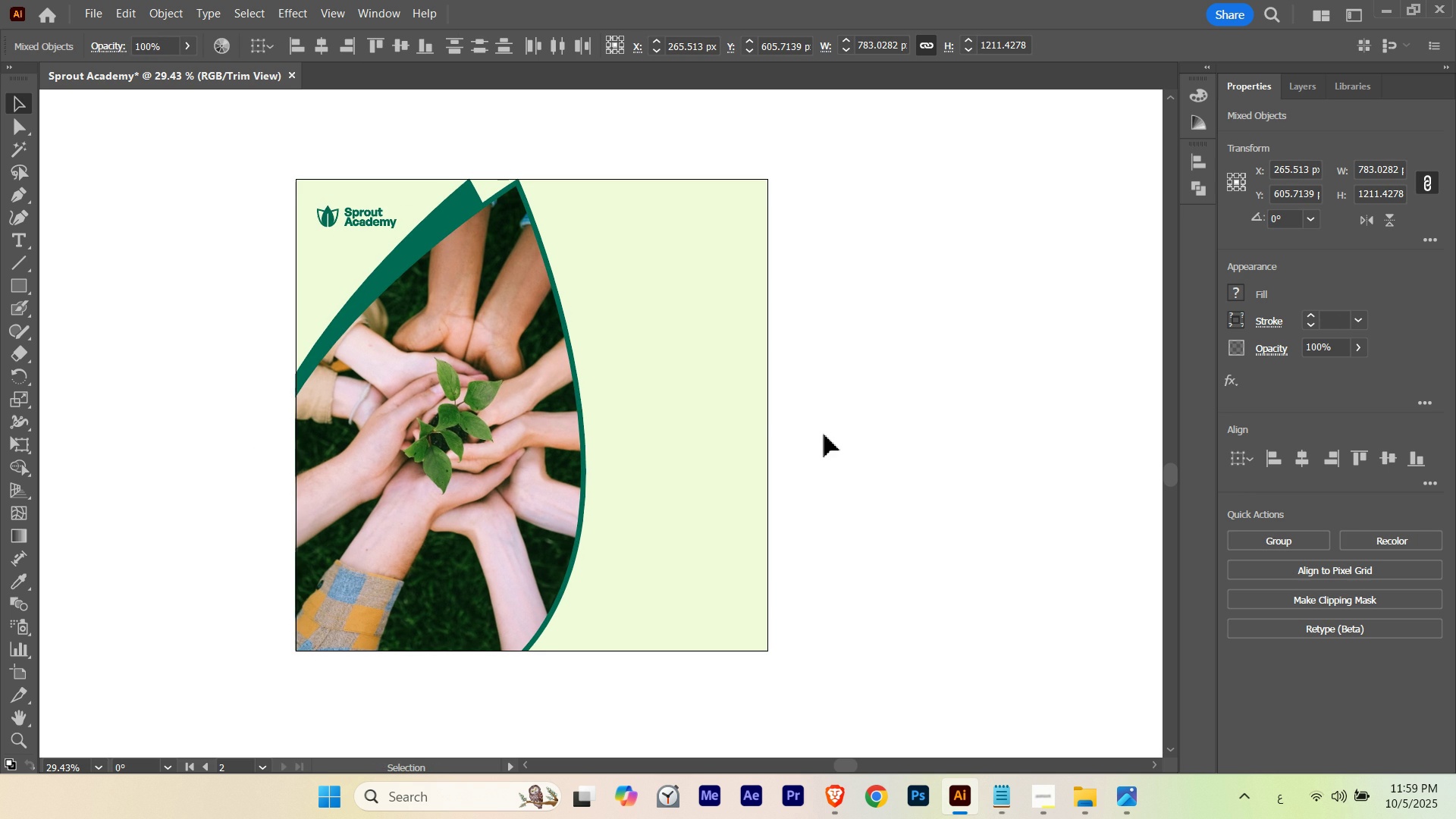 
key(ArrowRight)
 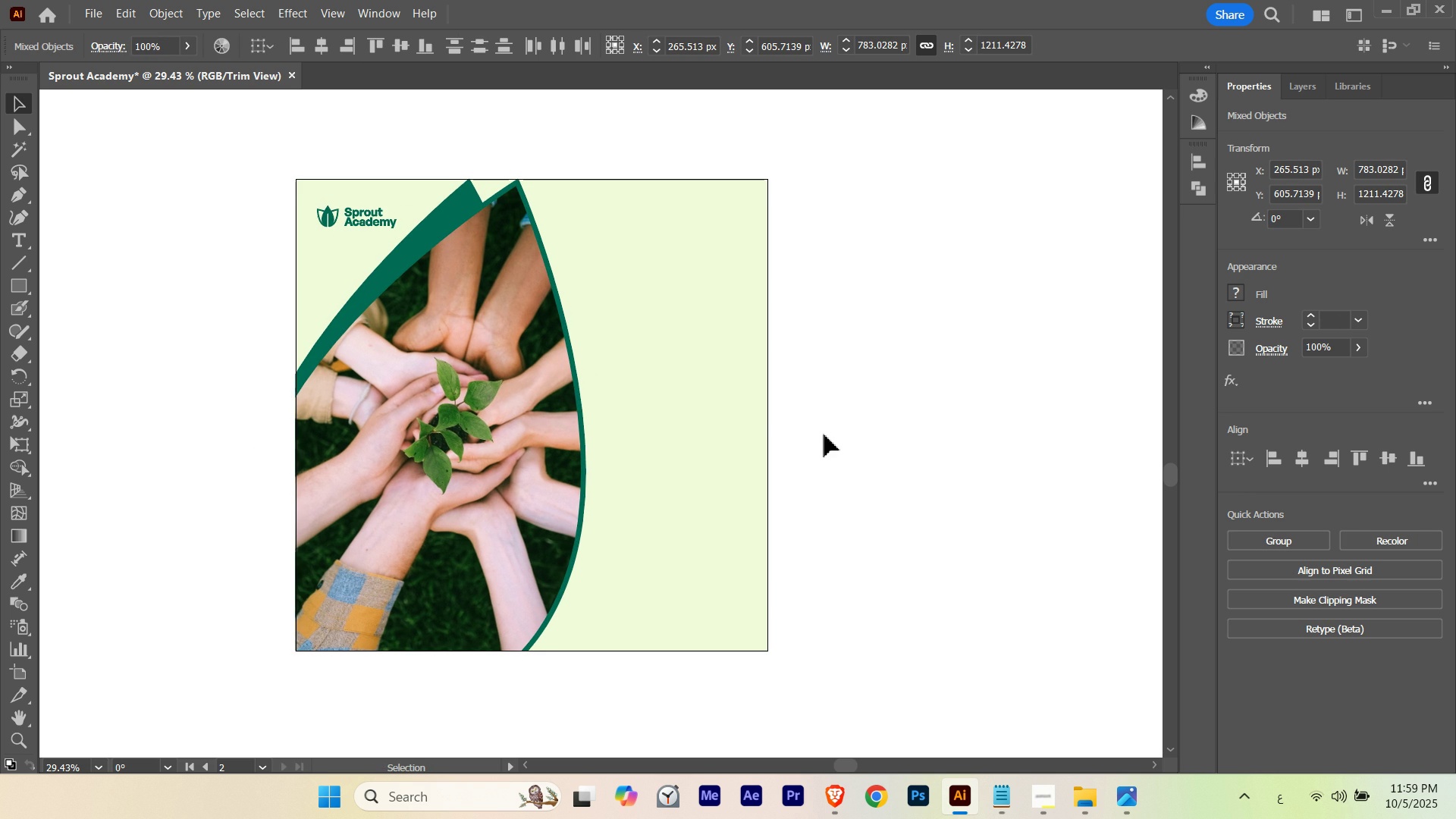 
key(ArrowRight)
 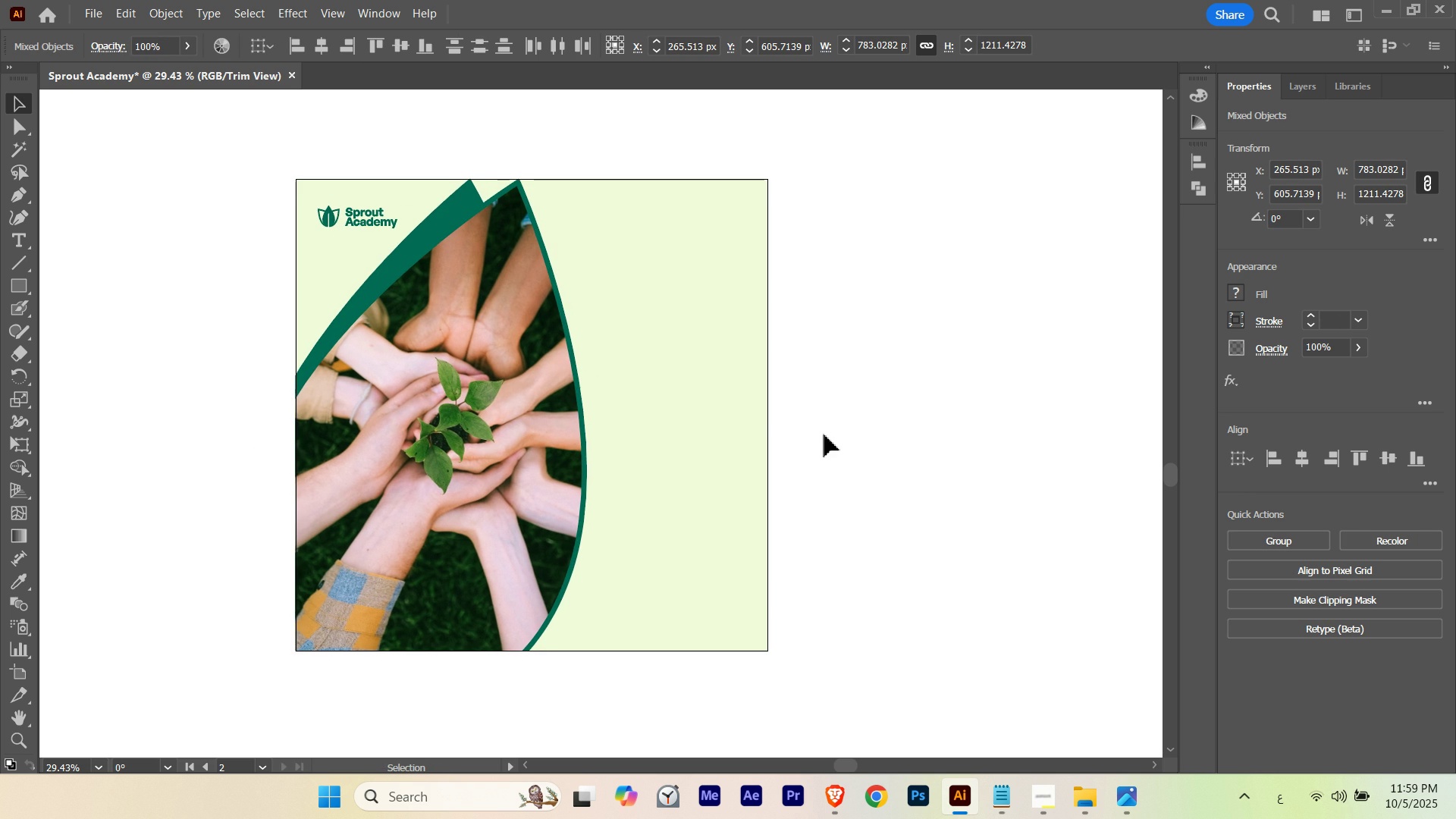 
key(ArrowRight)
 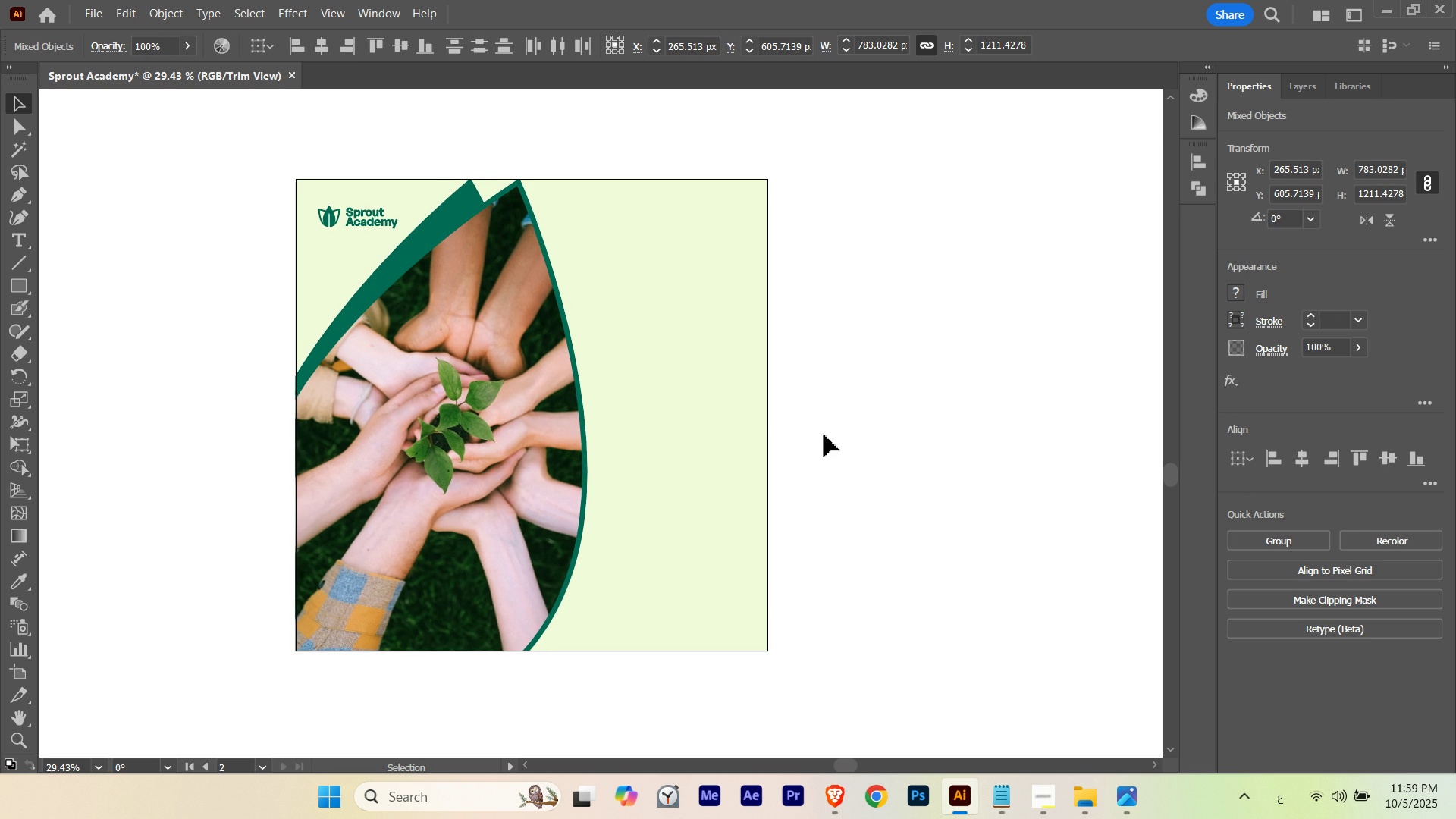 
key(ArrowRight)
 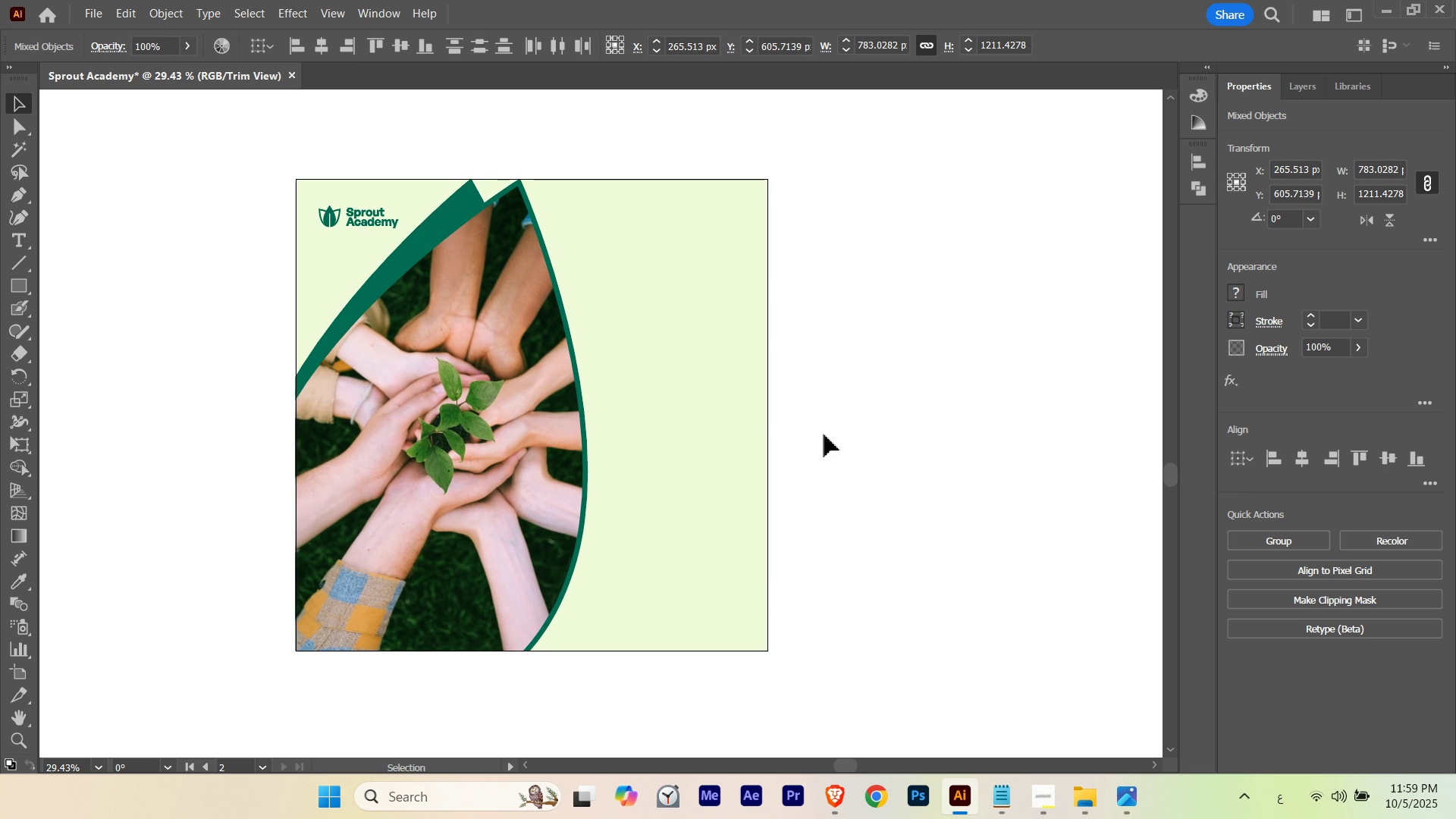 
key(ArrowRight)
 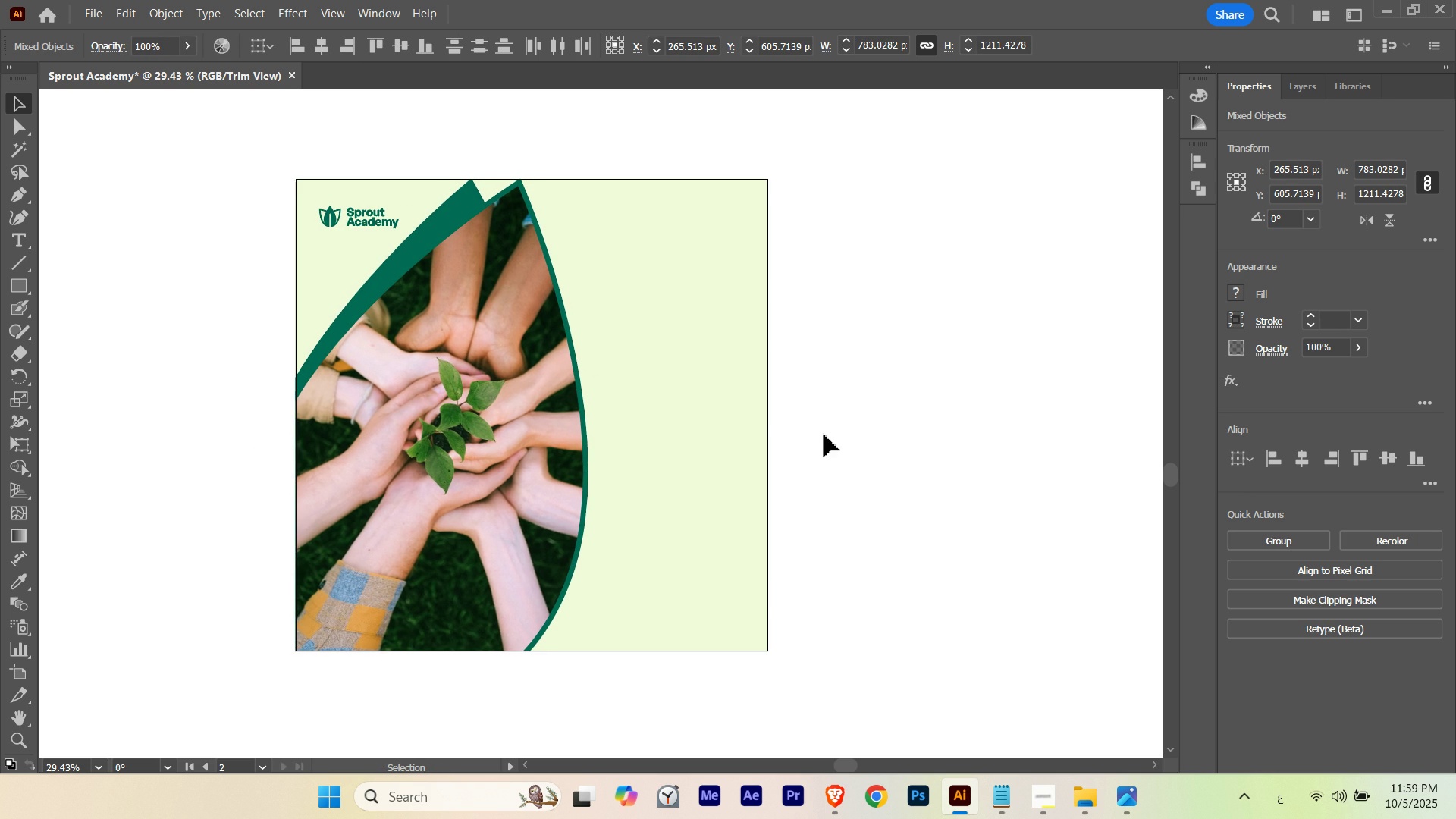 
key(ArrowRight)
 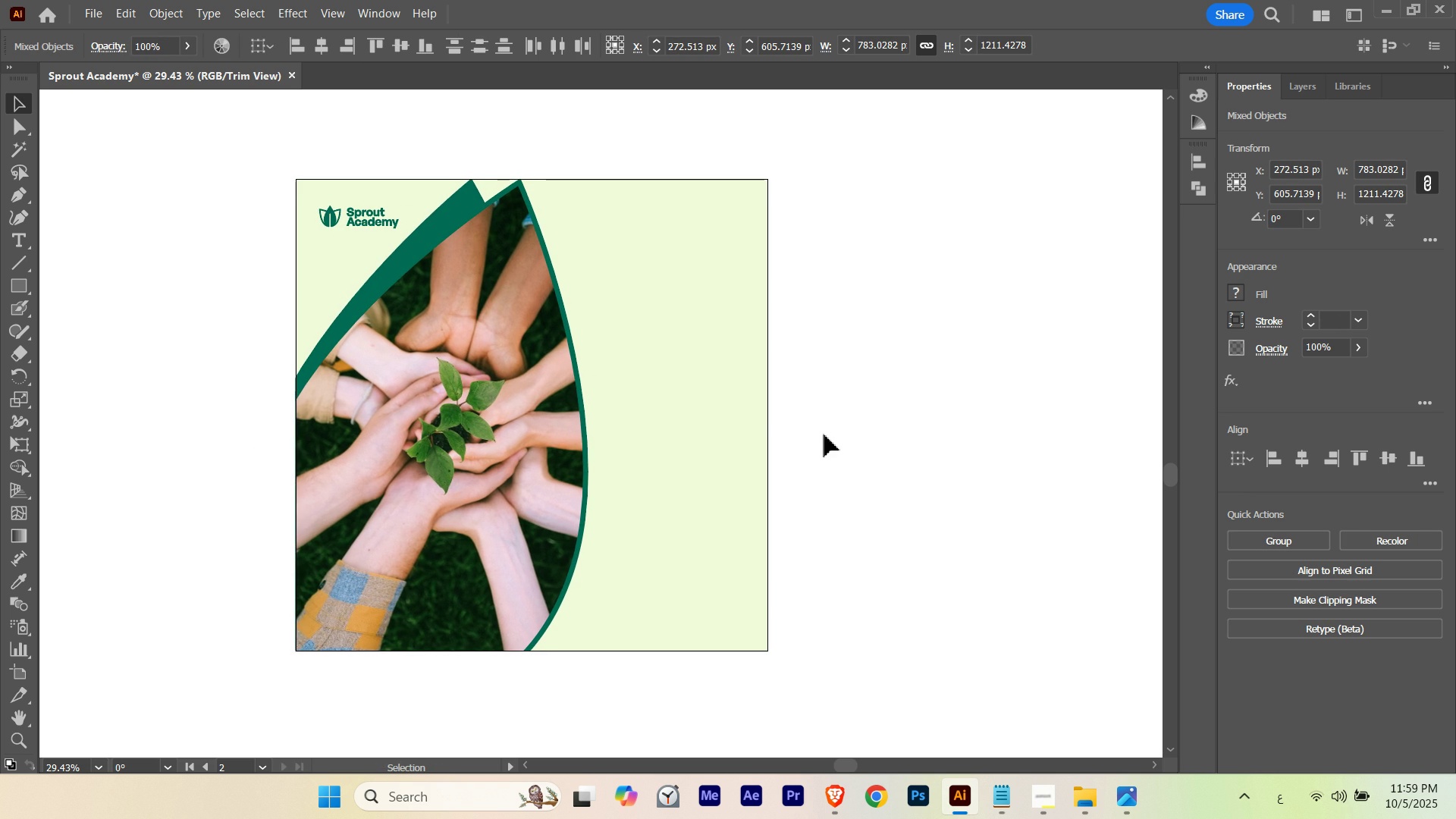 
key(ArrowRight)
 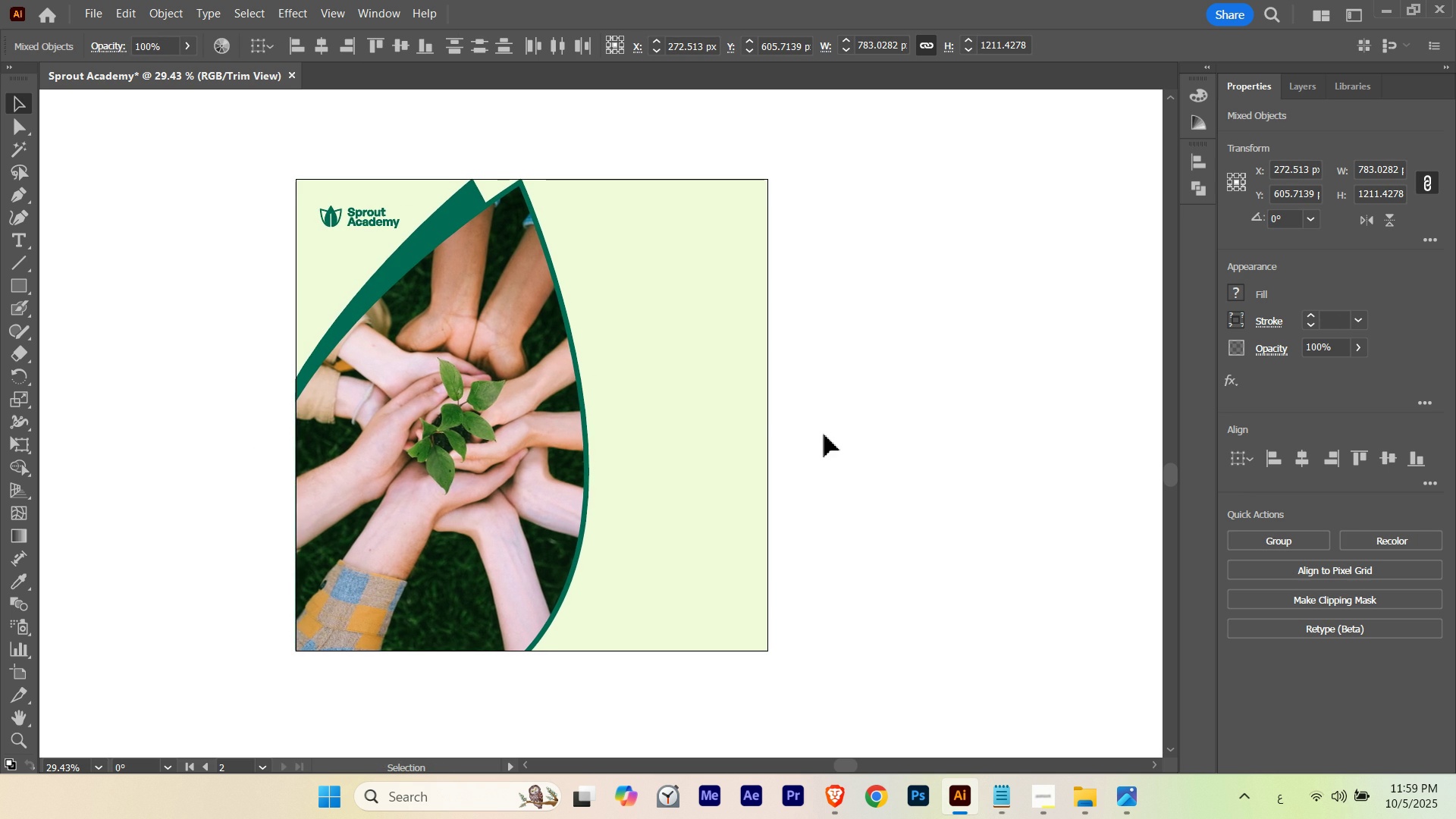 
key(ArrowRight)
 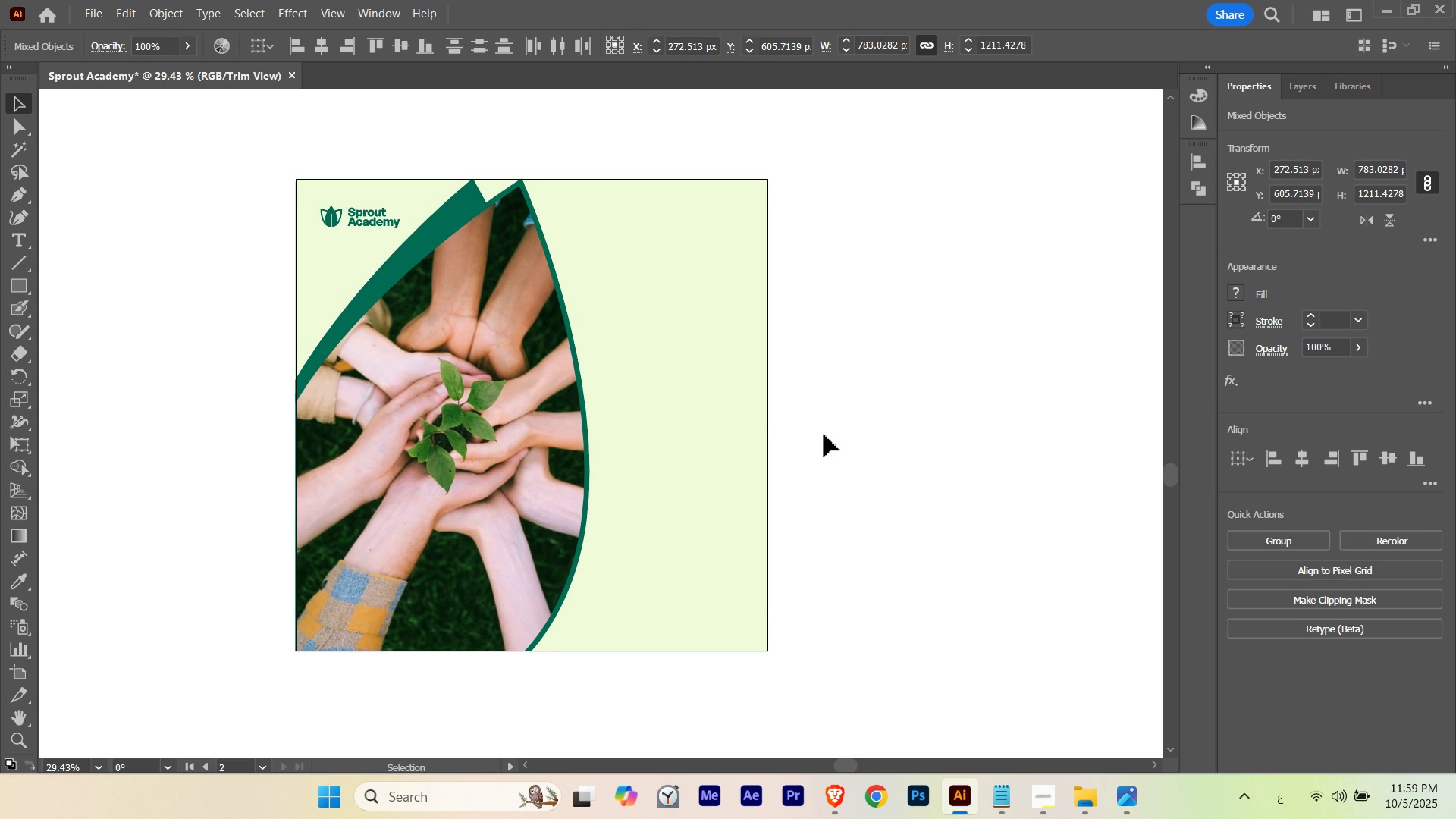 
key(ArrowRight)
 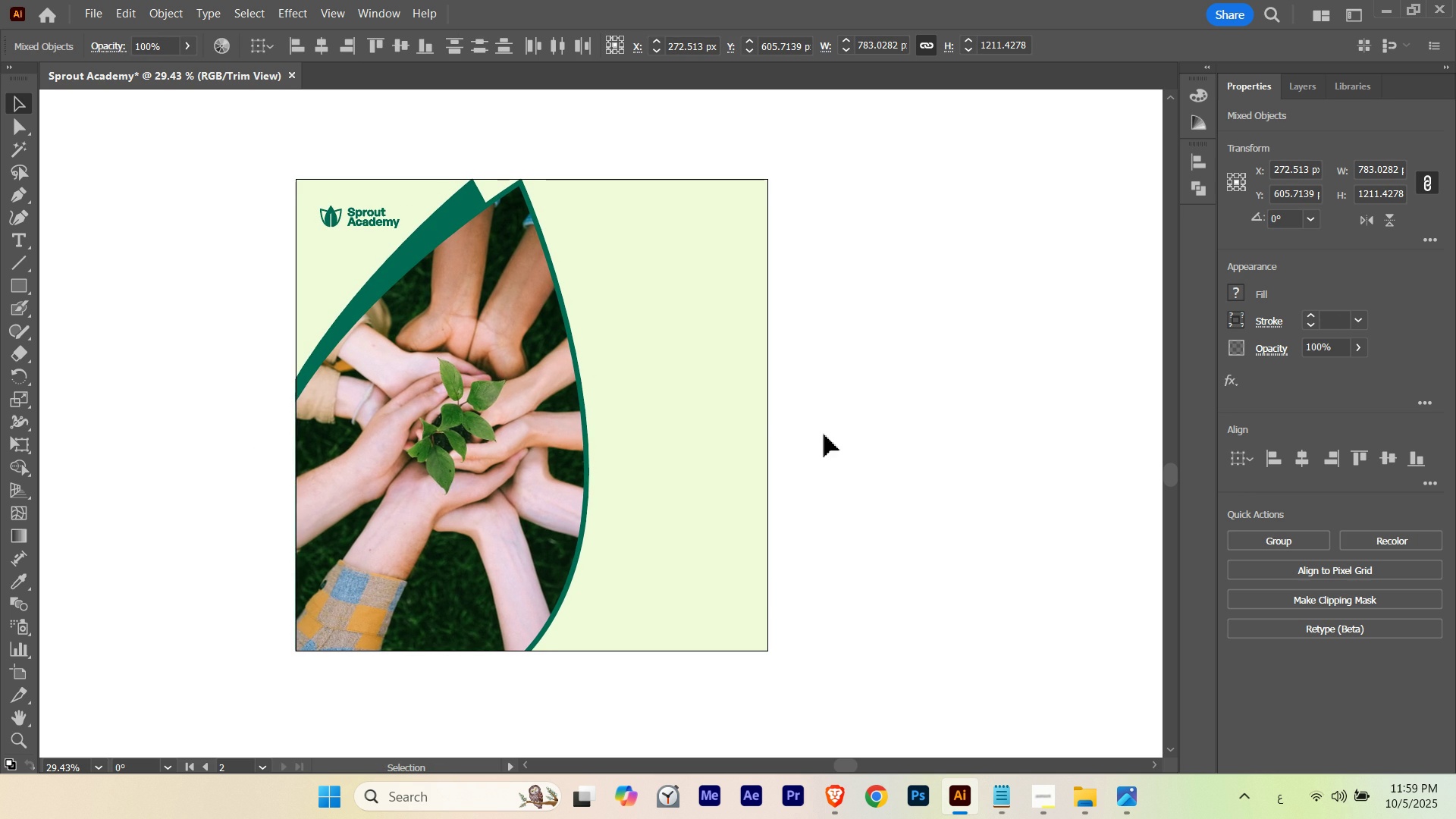 
key(ArrowLeft)
 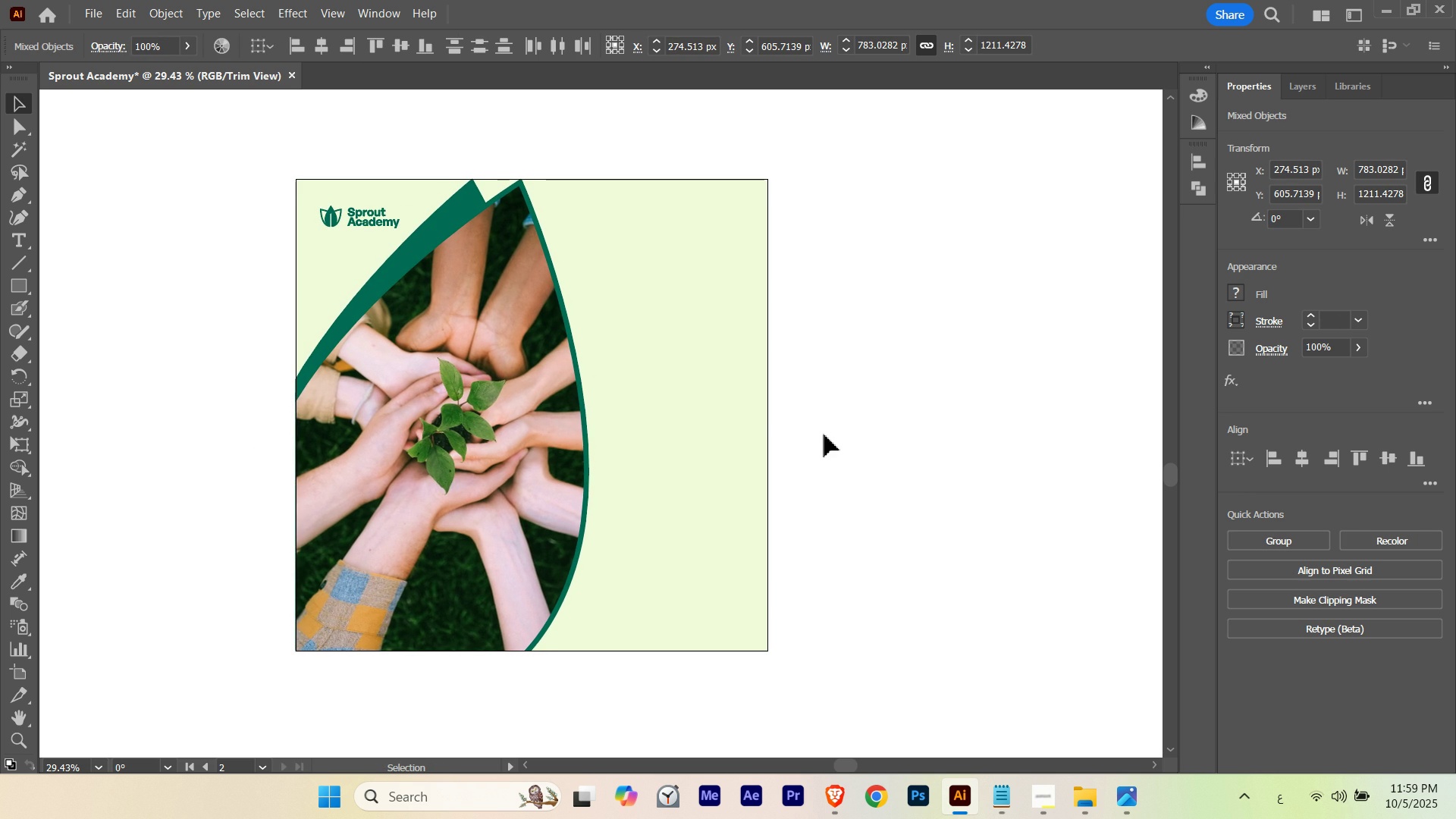 
key(ArrowRight)
 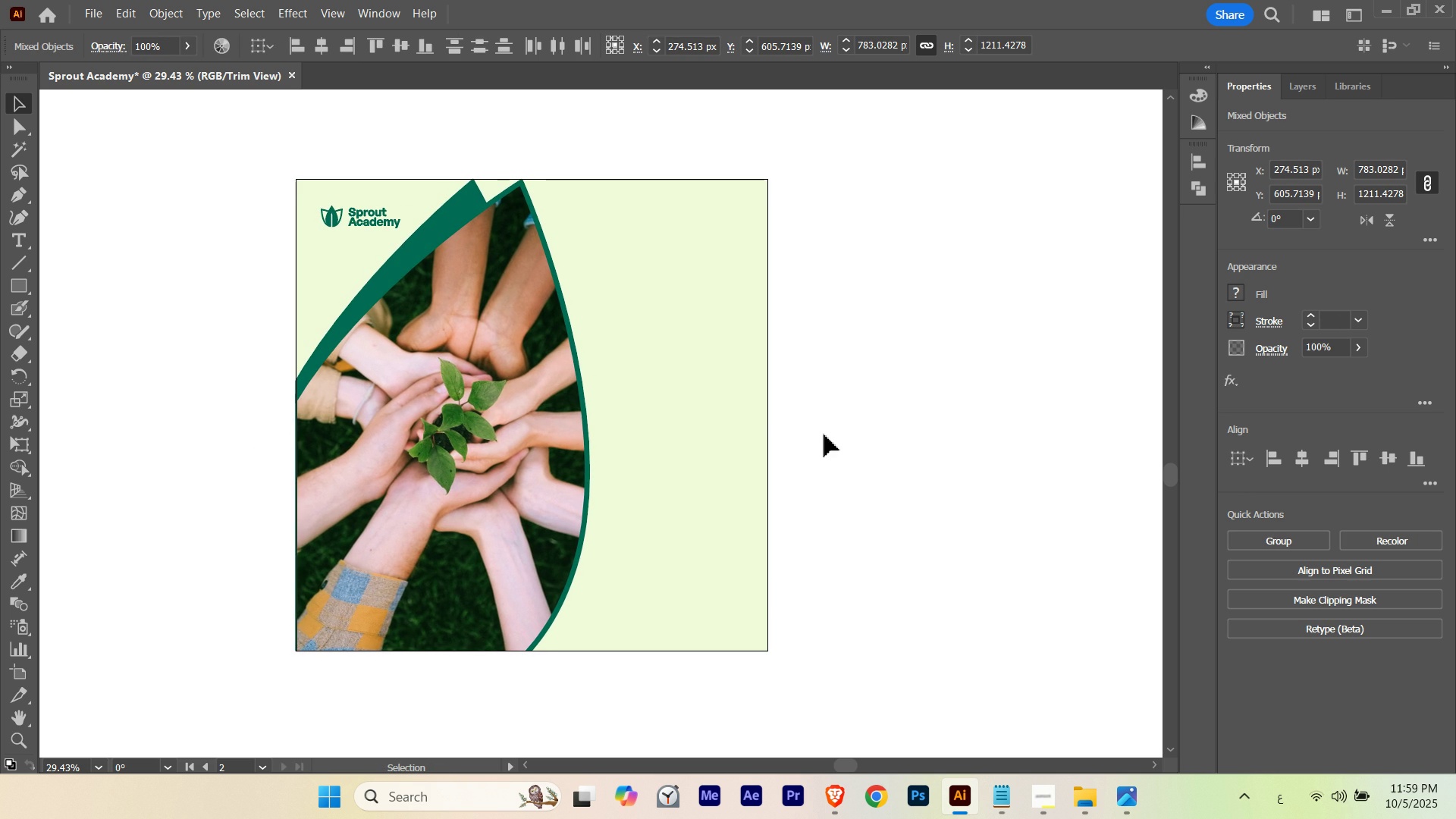 
key(ArrowRight)
 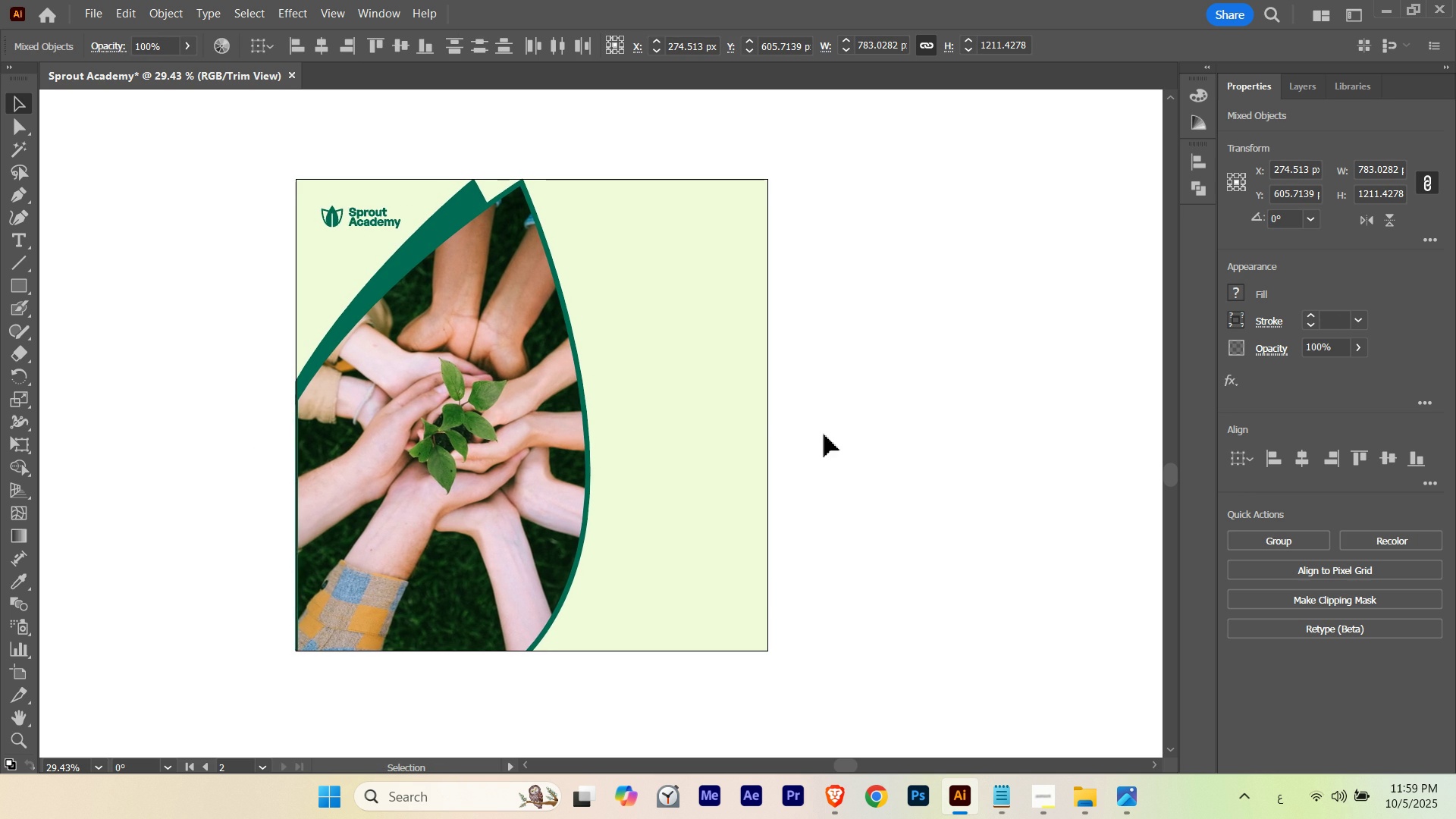 
key(ArrowRight)
 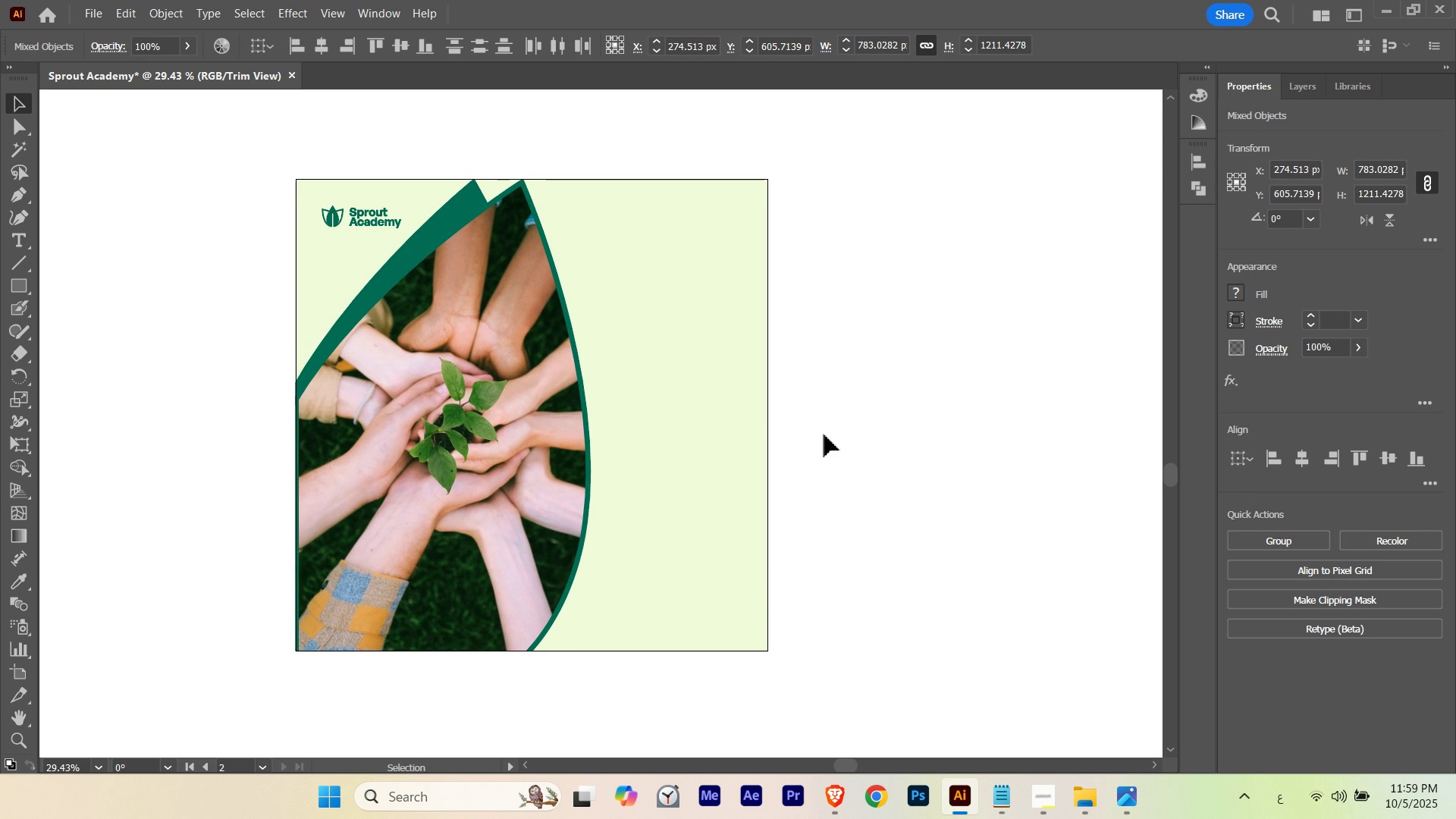 
key(ArrowRight)
 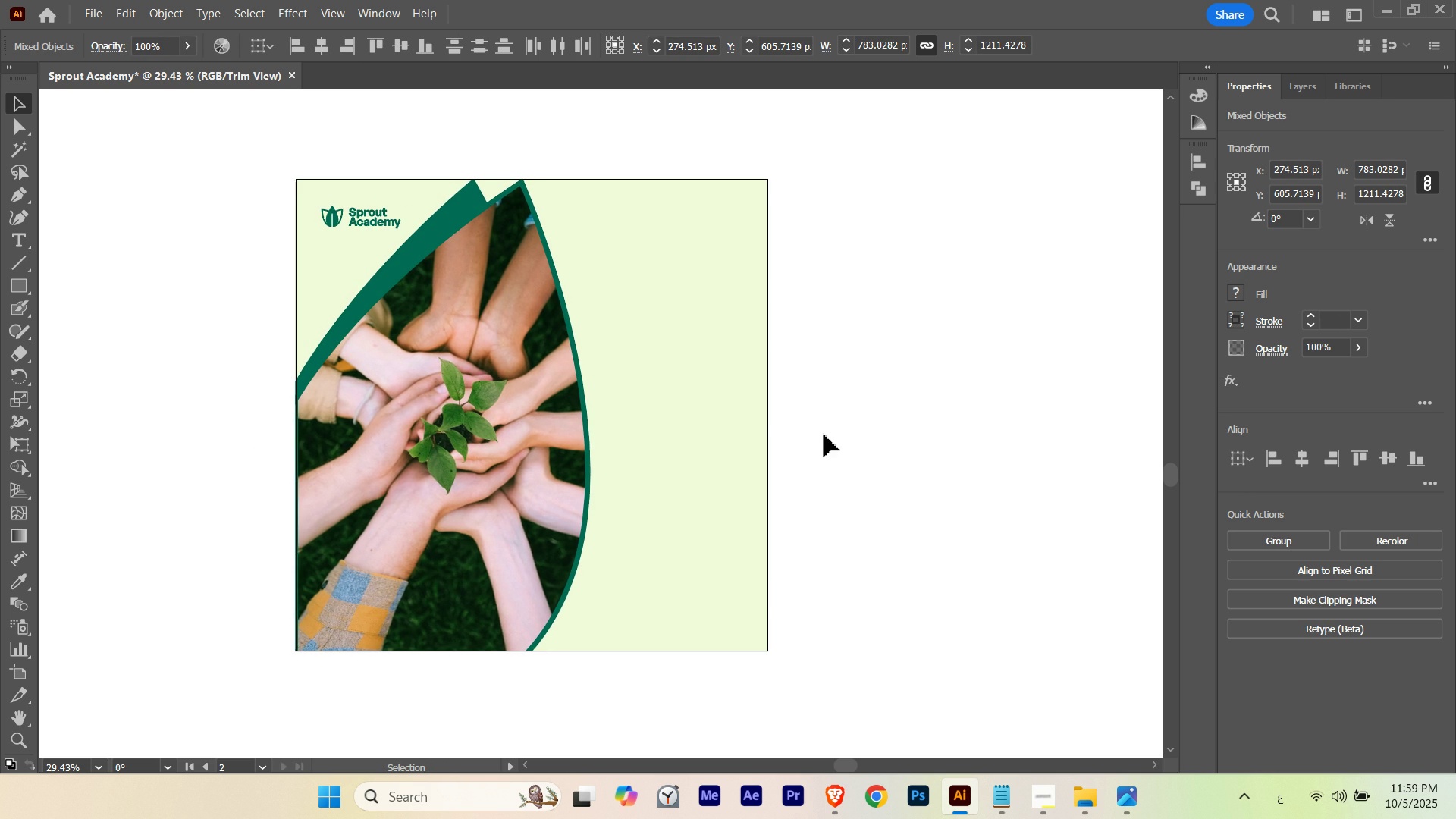 
key(ArrowLeft)
 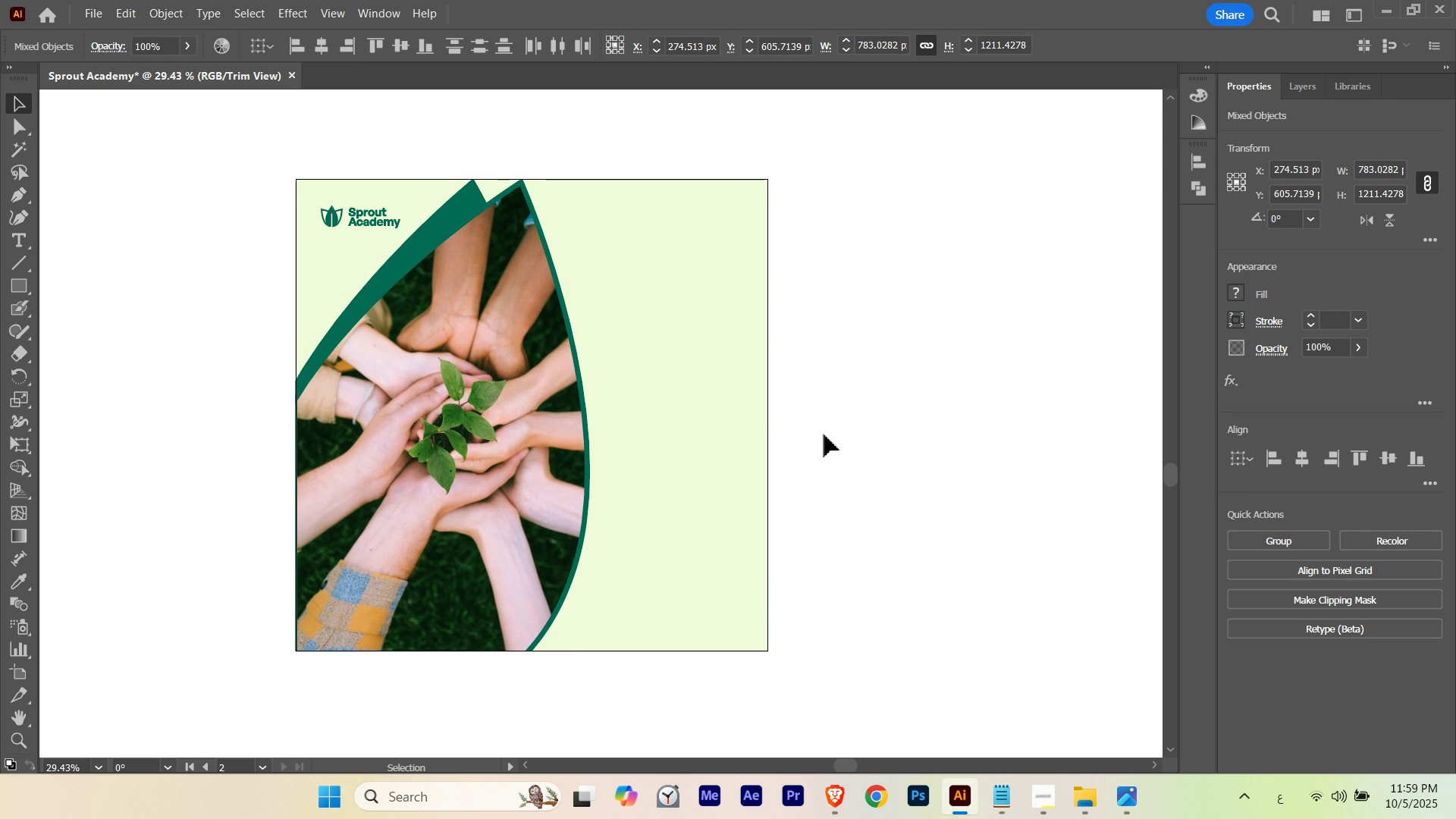 
key(ArrowLeft)
 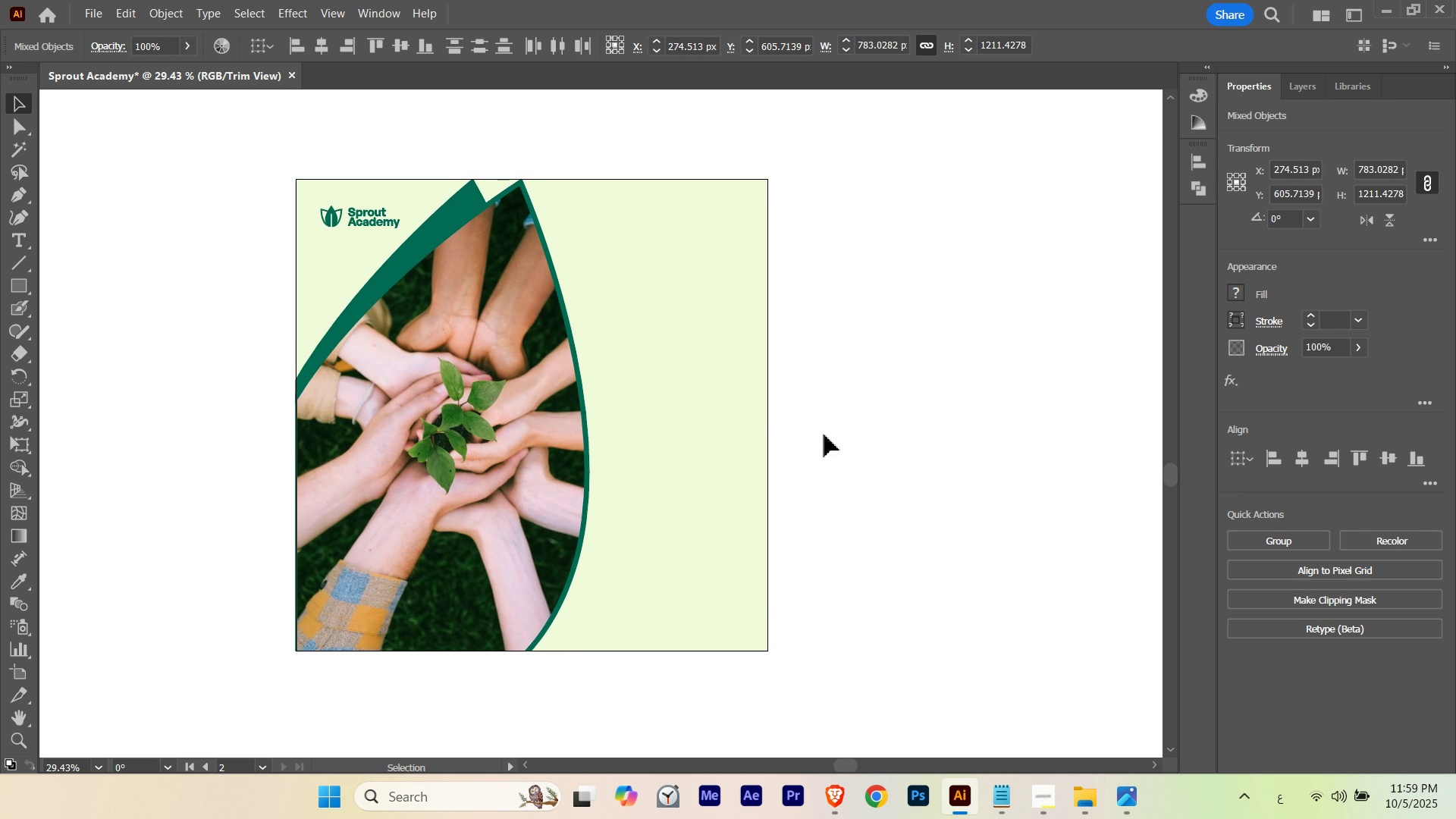 
key(ArrowLeft)
 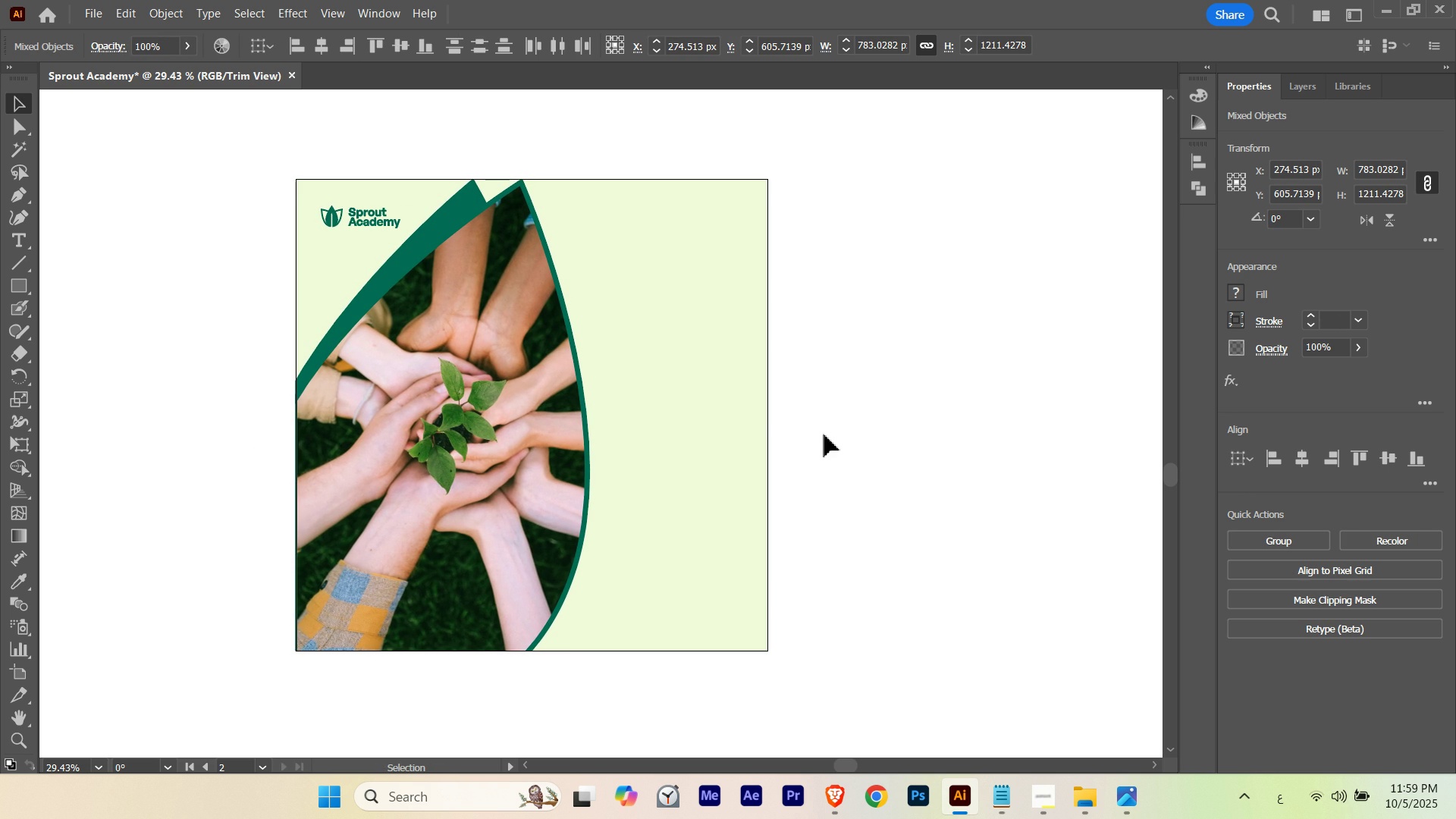 
key(ArrowRight)
 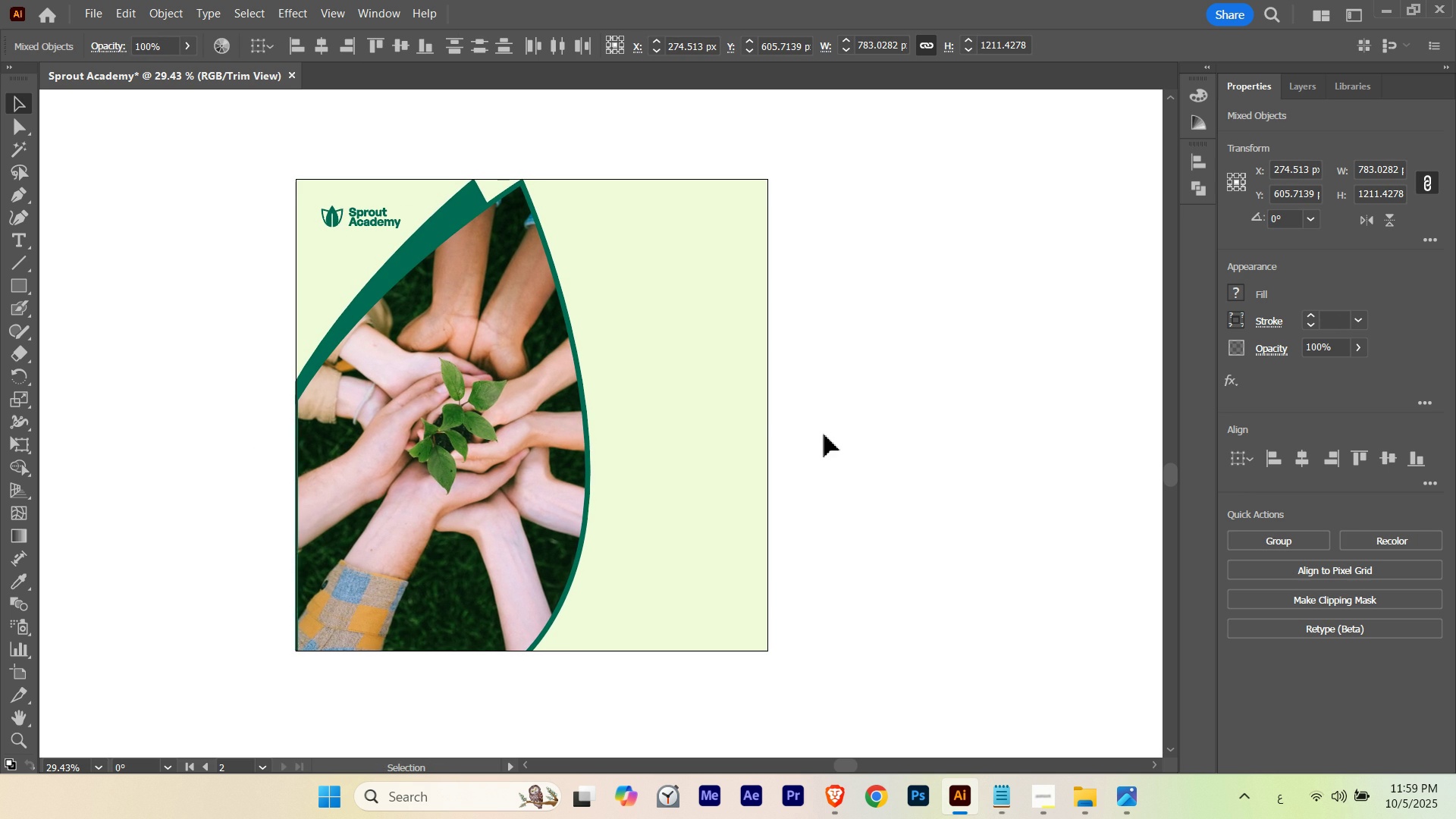 
key(ArrowRight)
 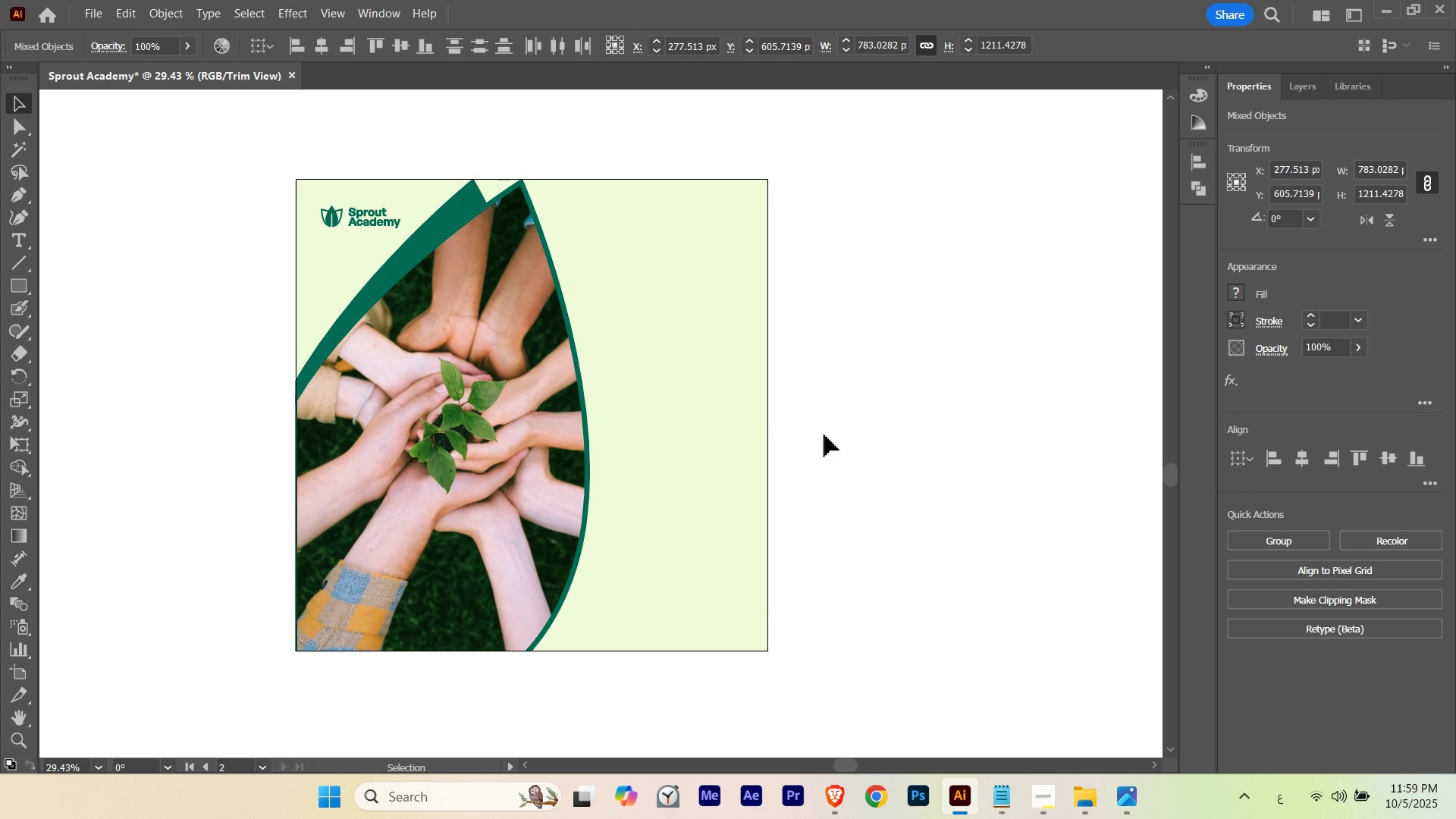 
key(ArrowLeft)
 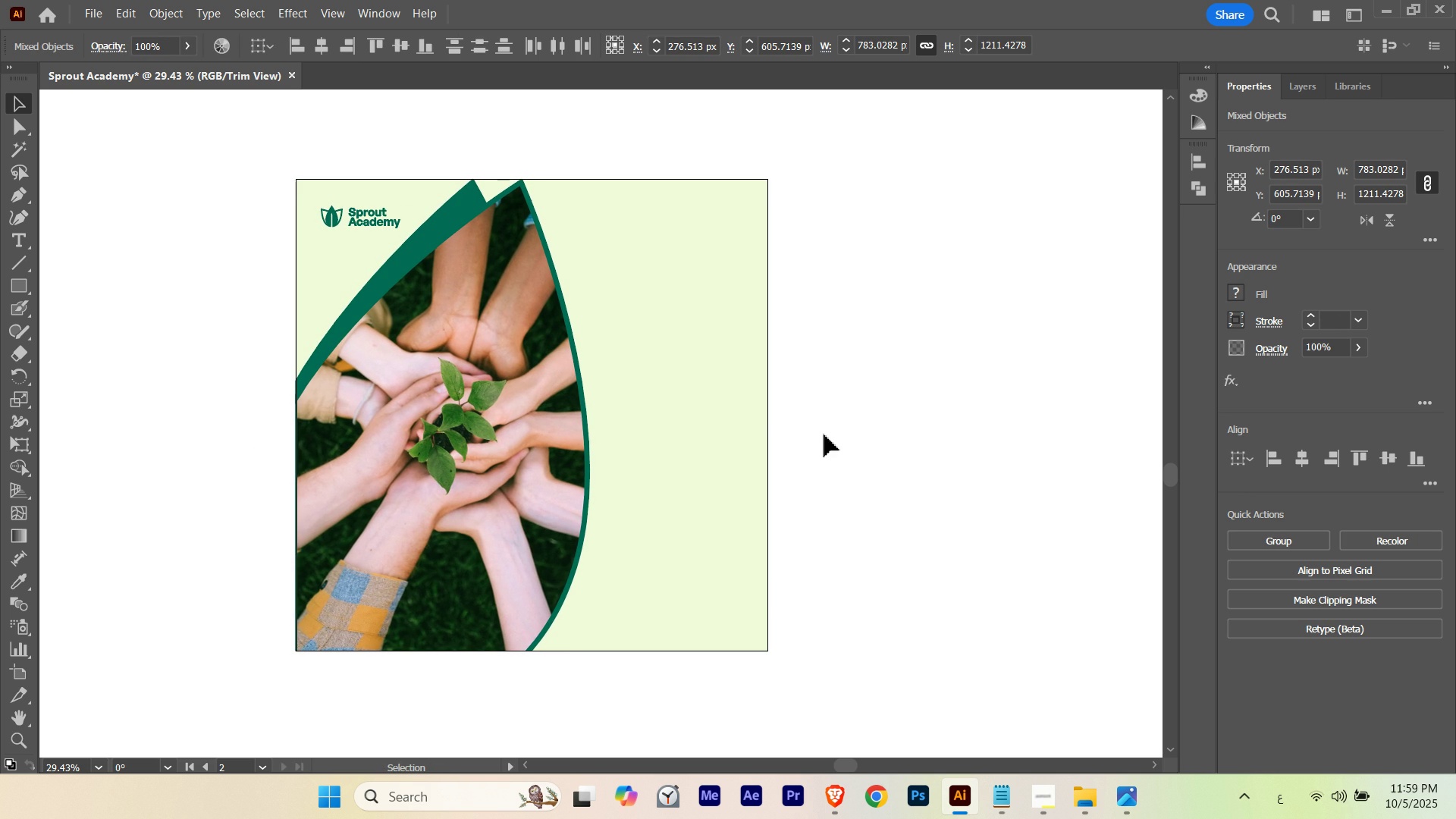 
key(ArrowLeft)
 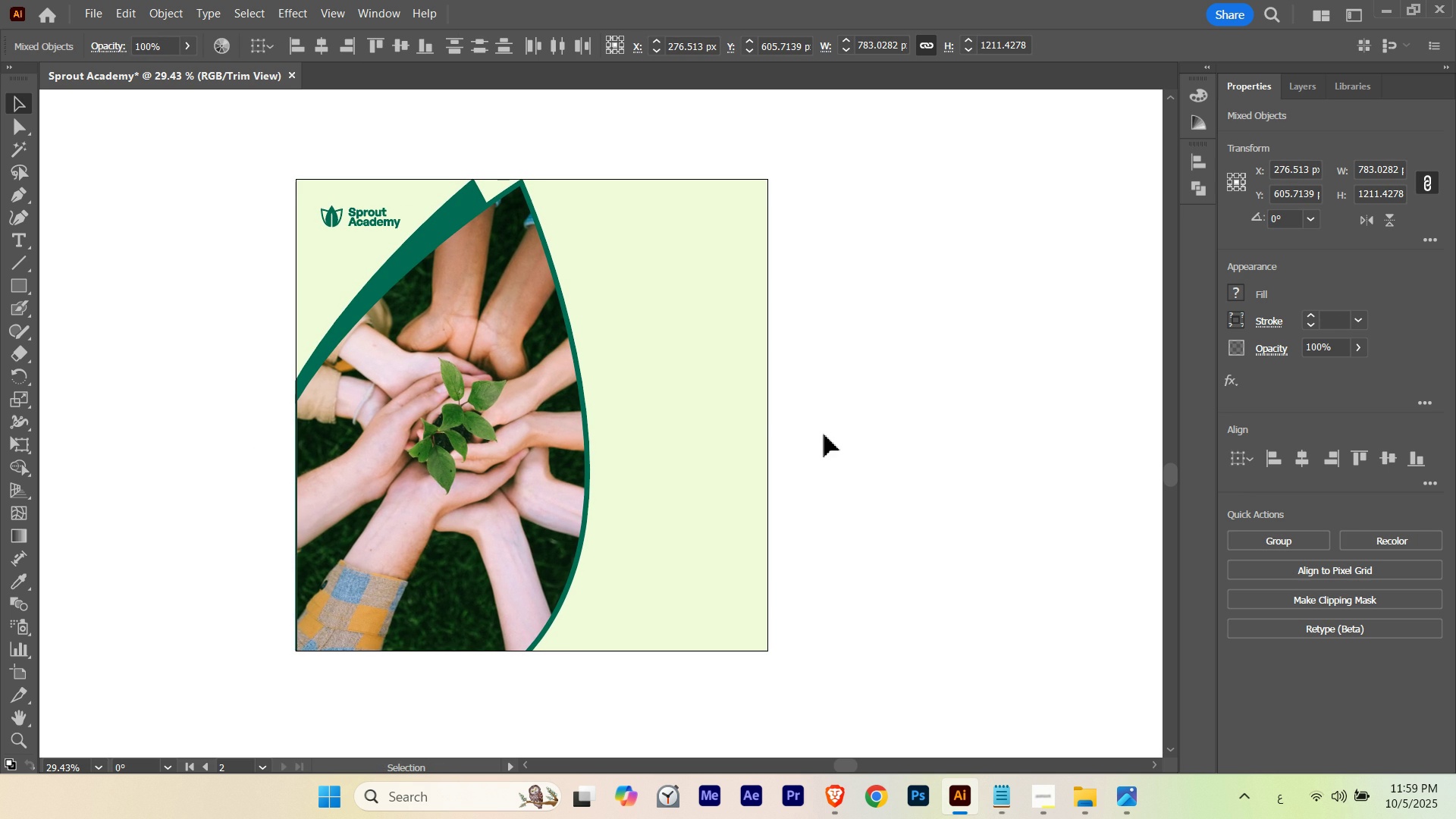 
key(ArrowRight)
 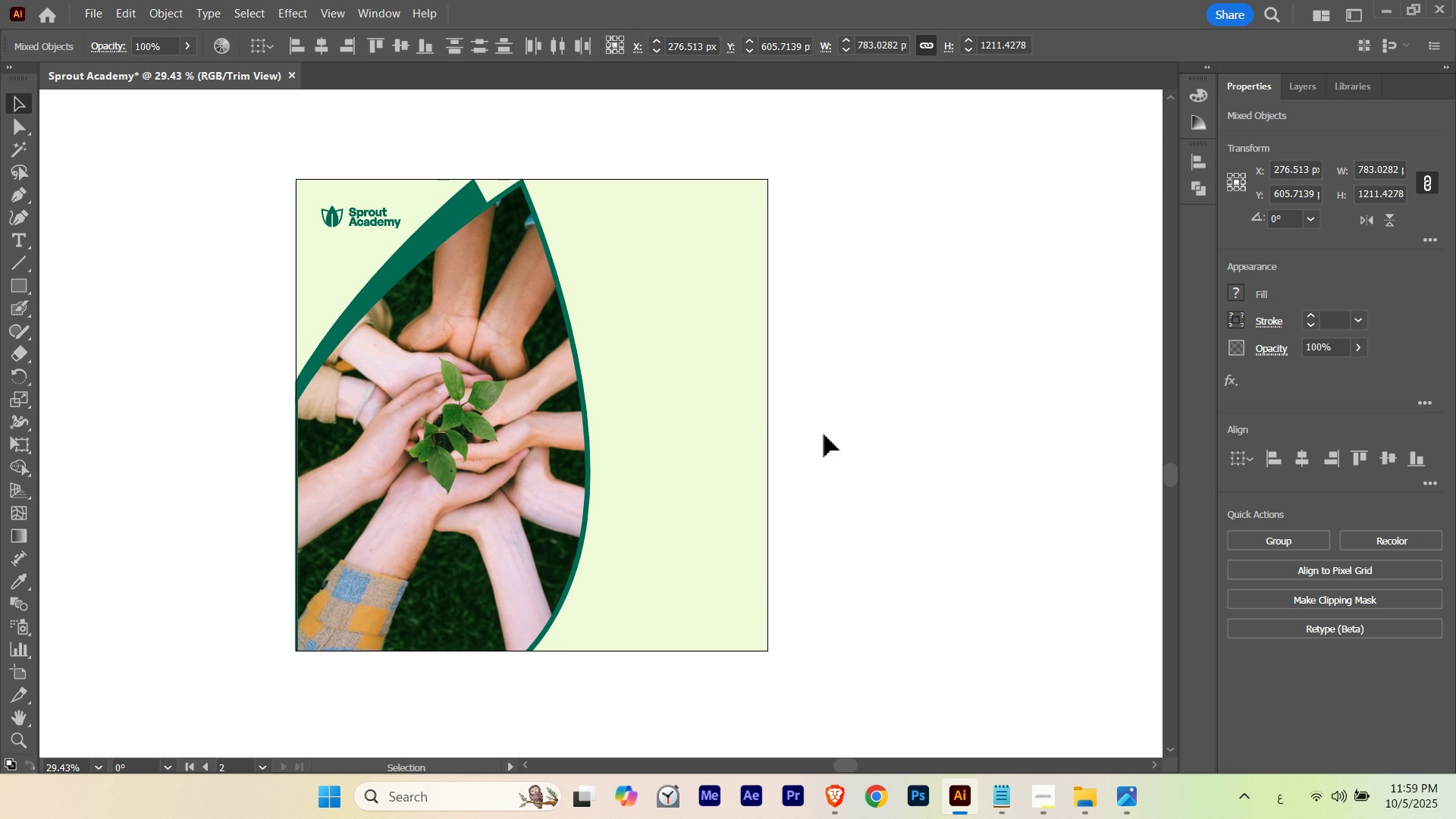 
key(ArrowRight)
 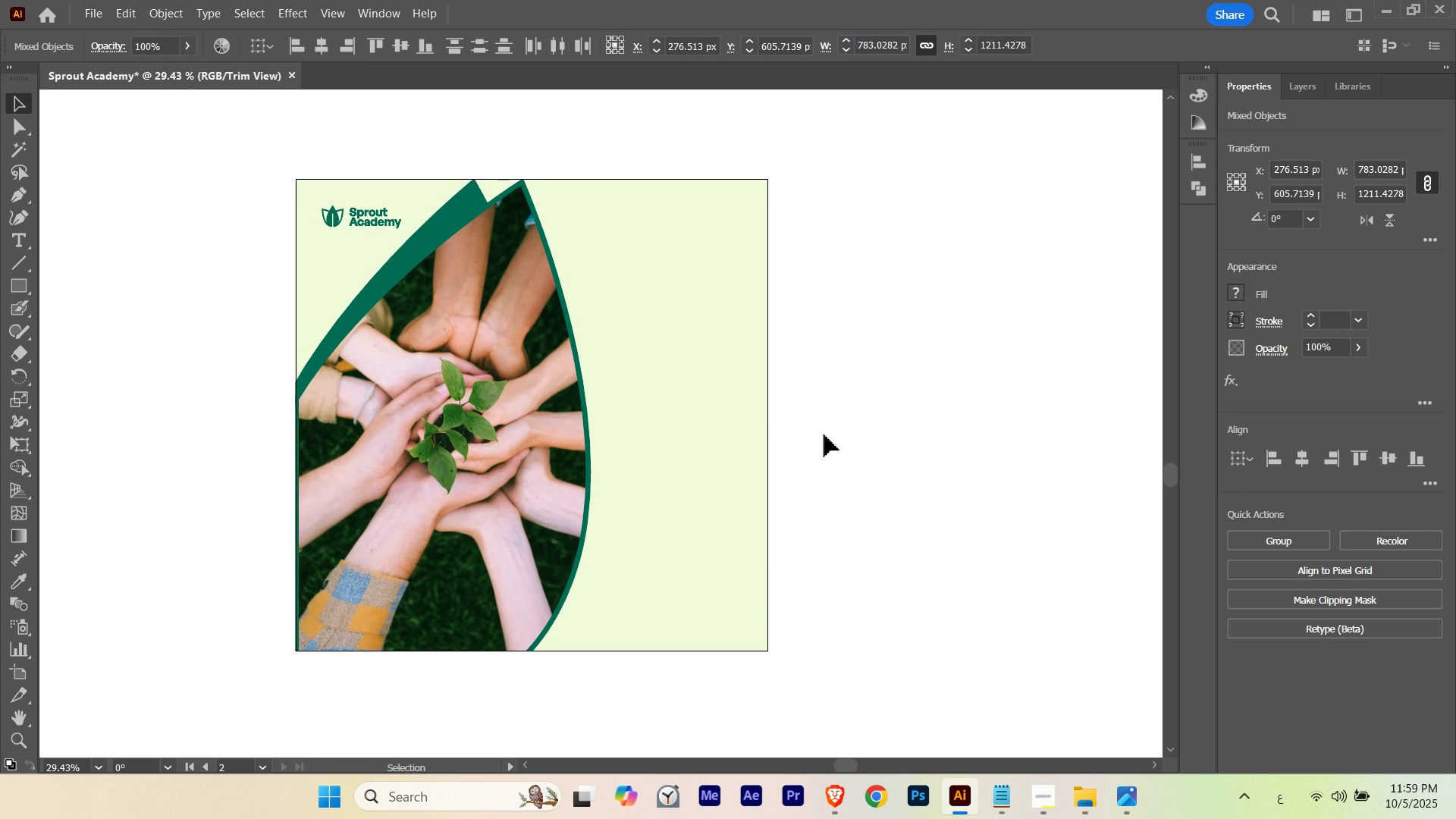 
key(ArrowRight)
 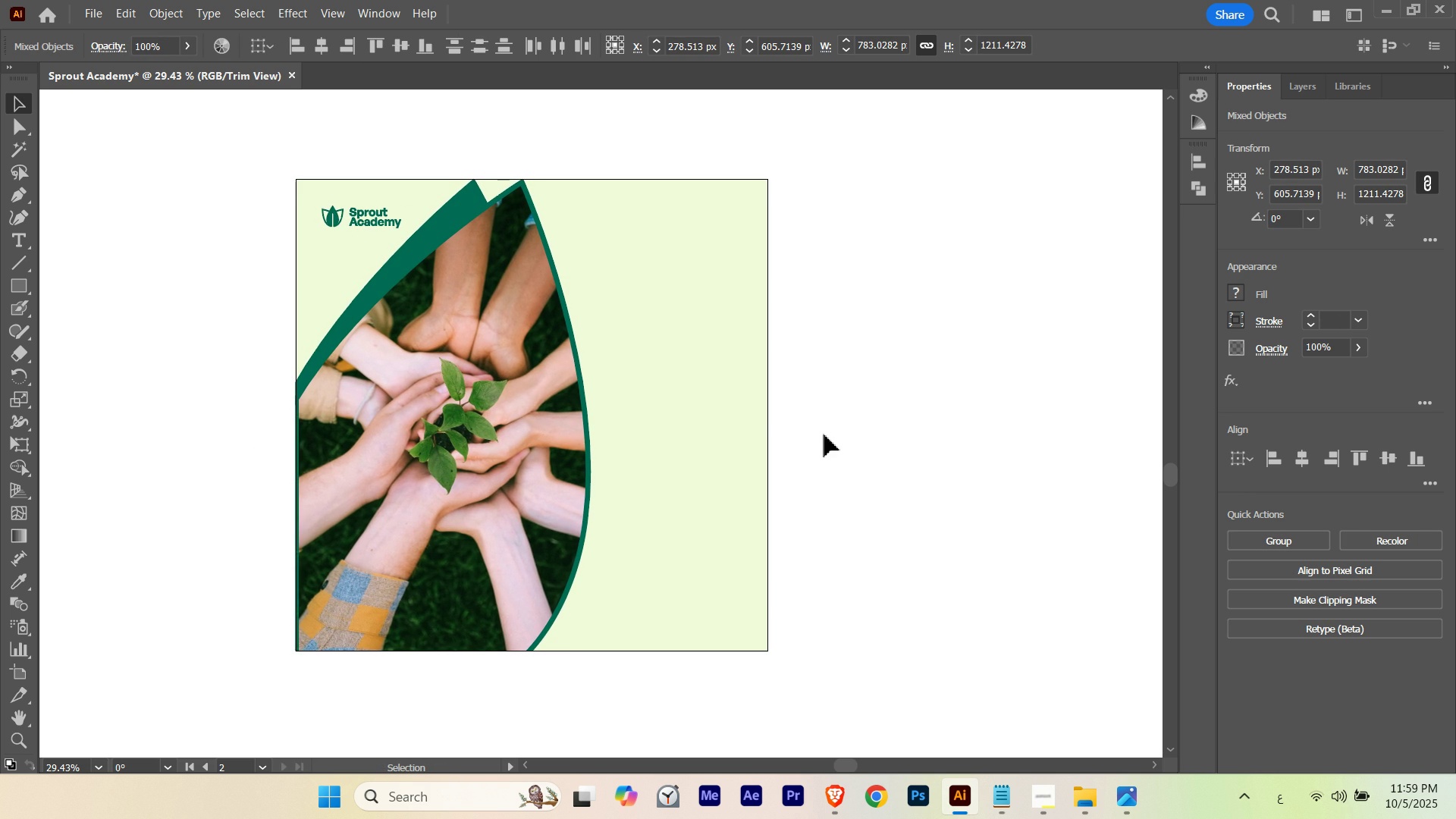 
key(ArrowLeft)
 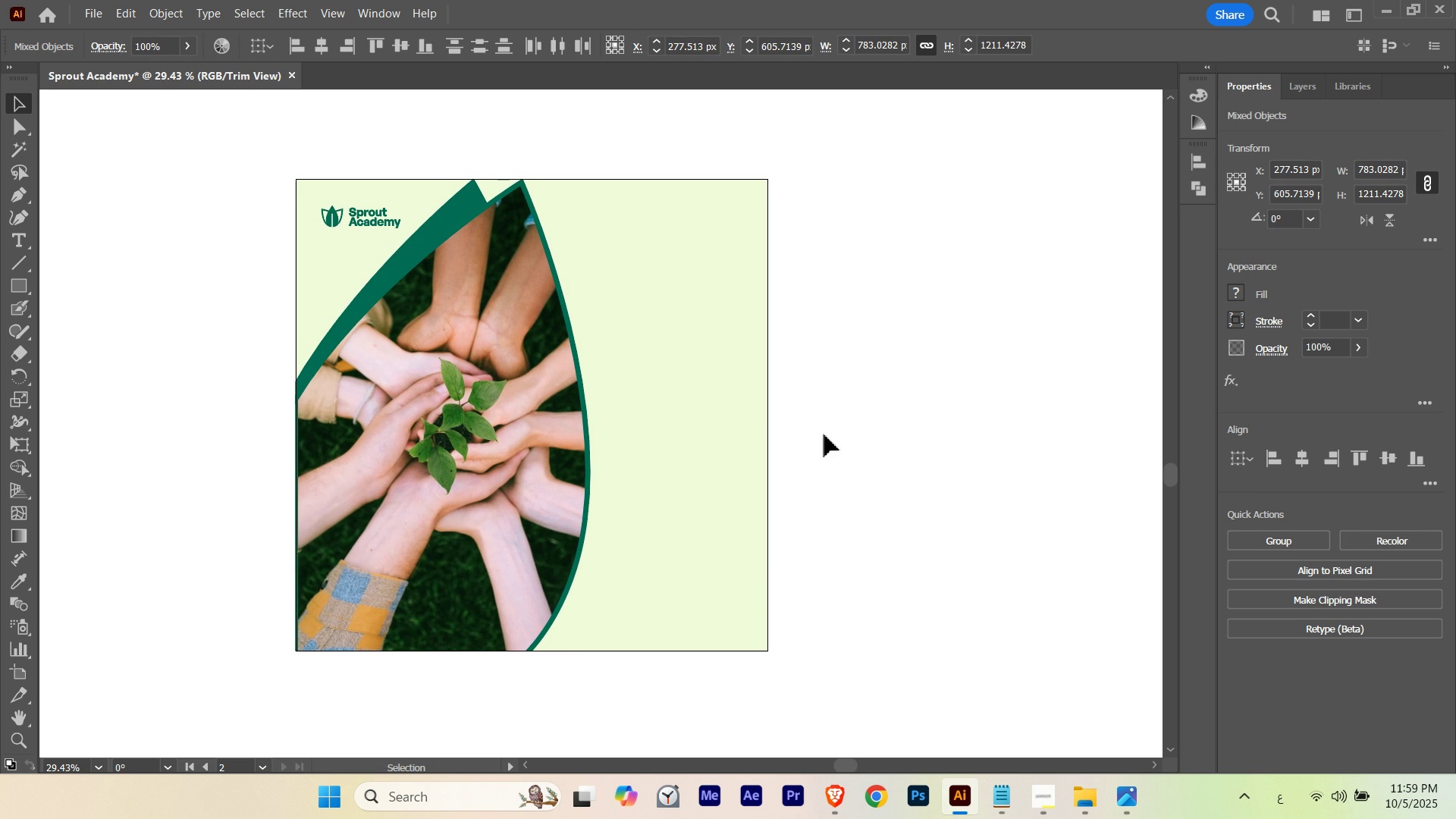 
key(ArrowLeft)
 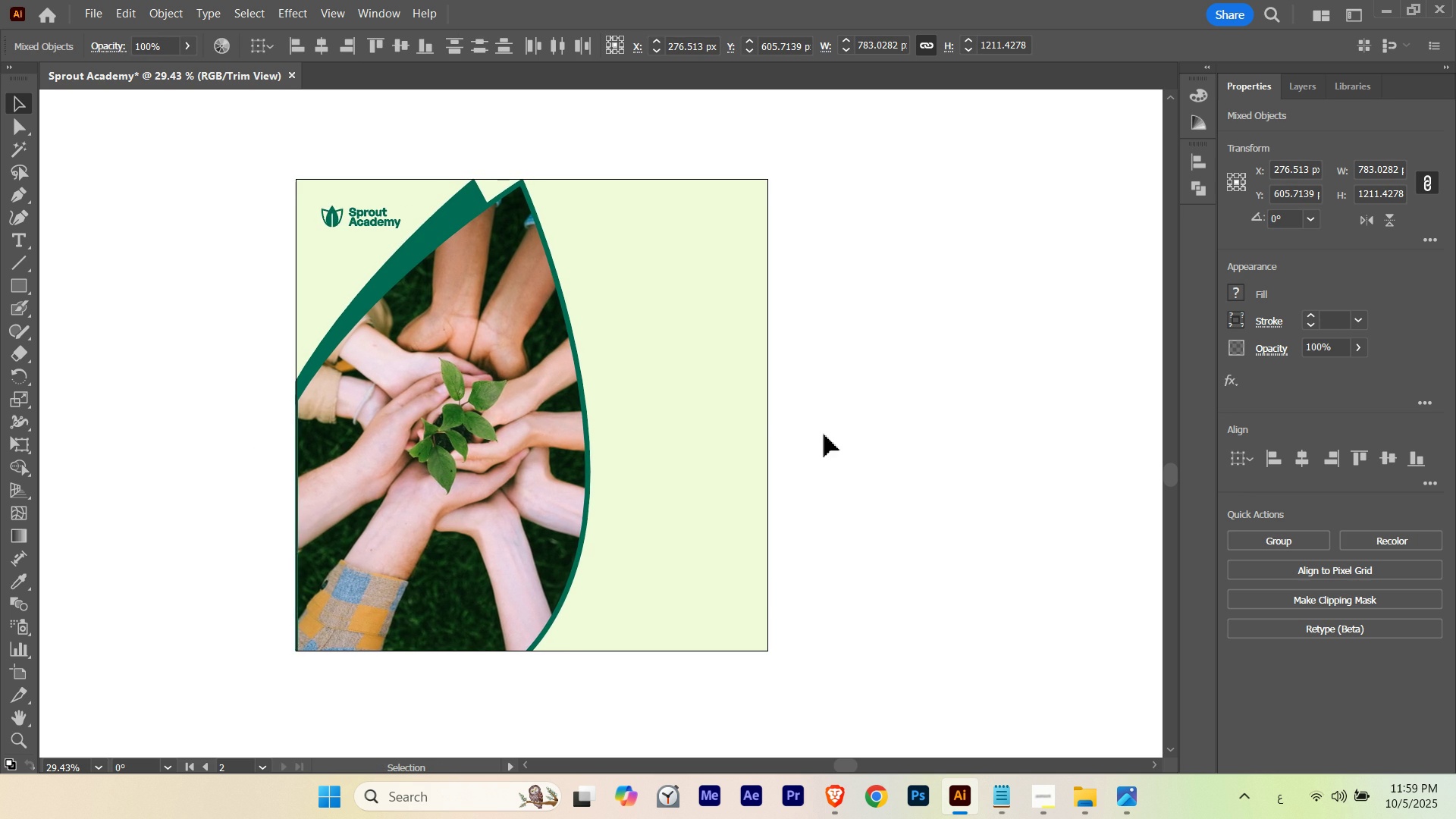 
key(ArrowRight)
 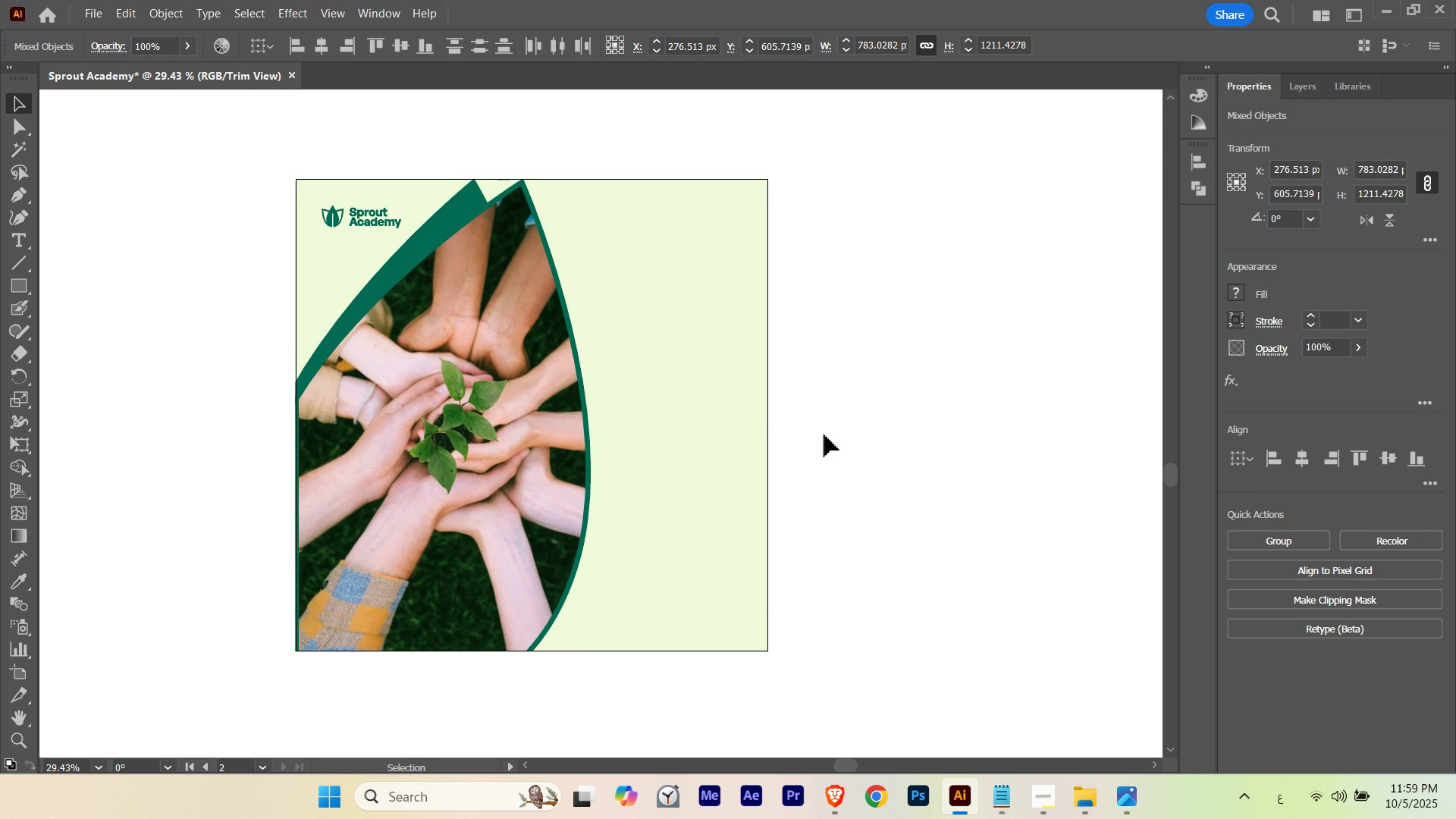 
key(ArrowRight)
 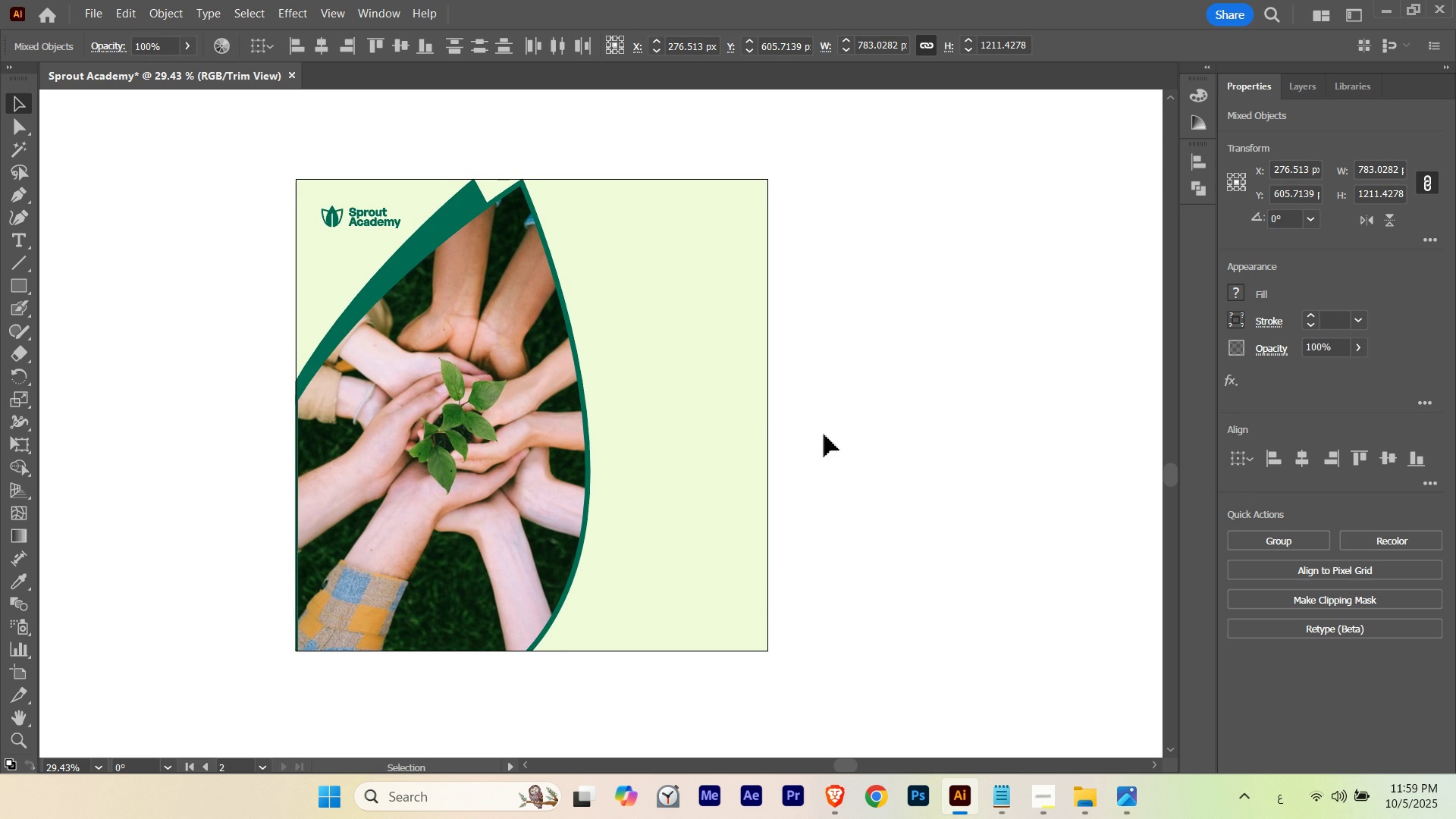 
key(ArrowLeft)
 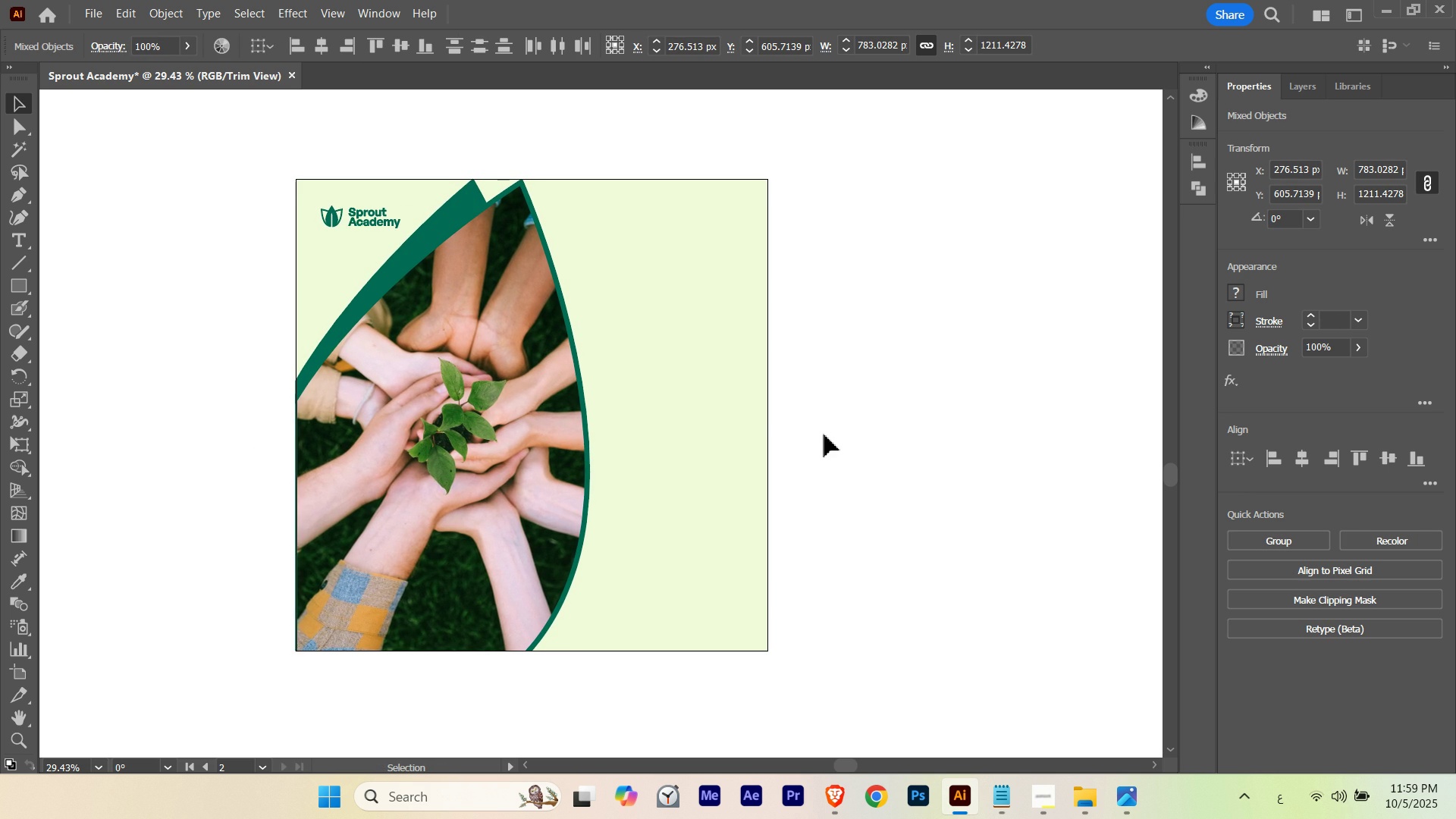 
key(ArrowLeft)
 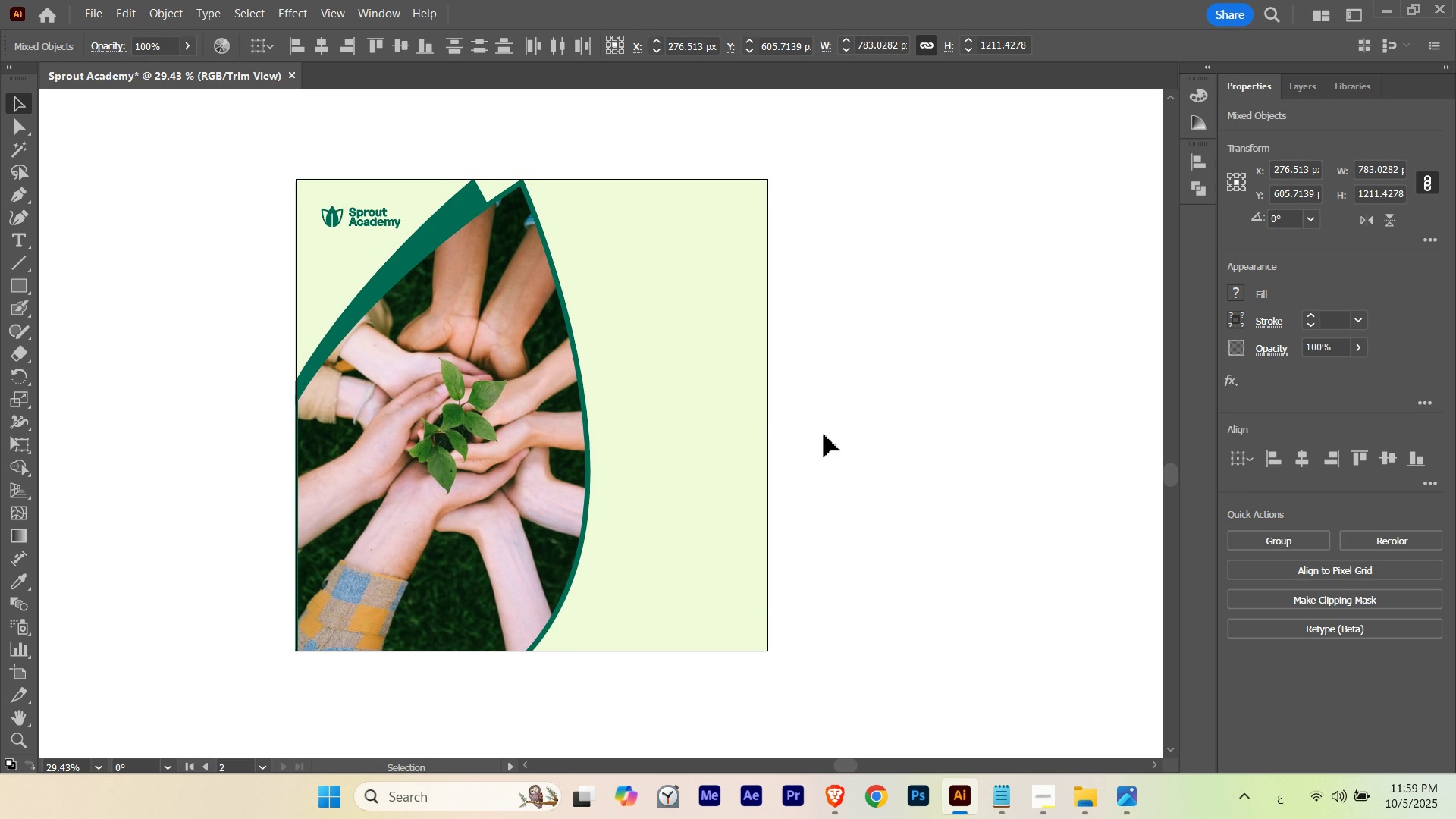 
key(ArrowRight)
 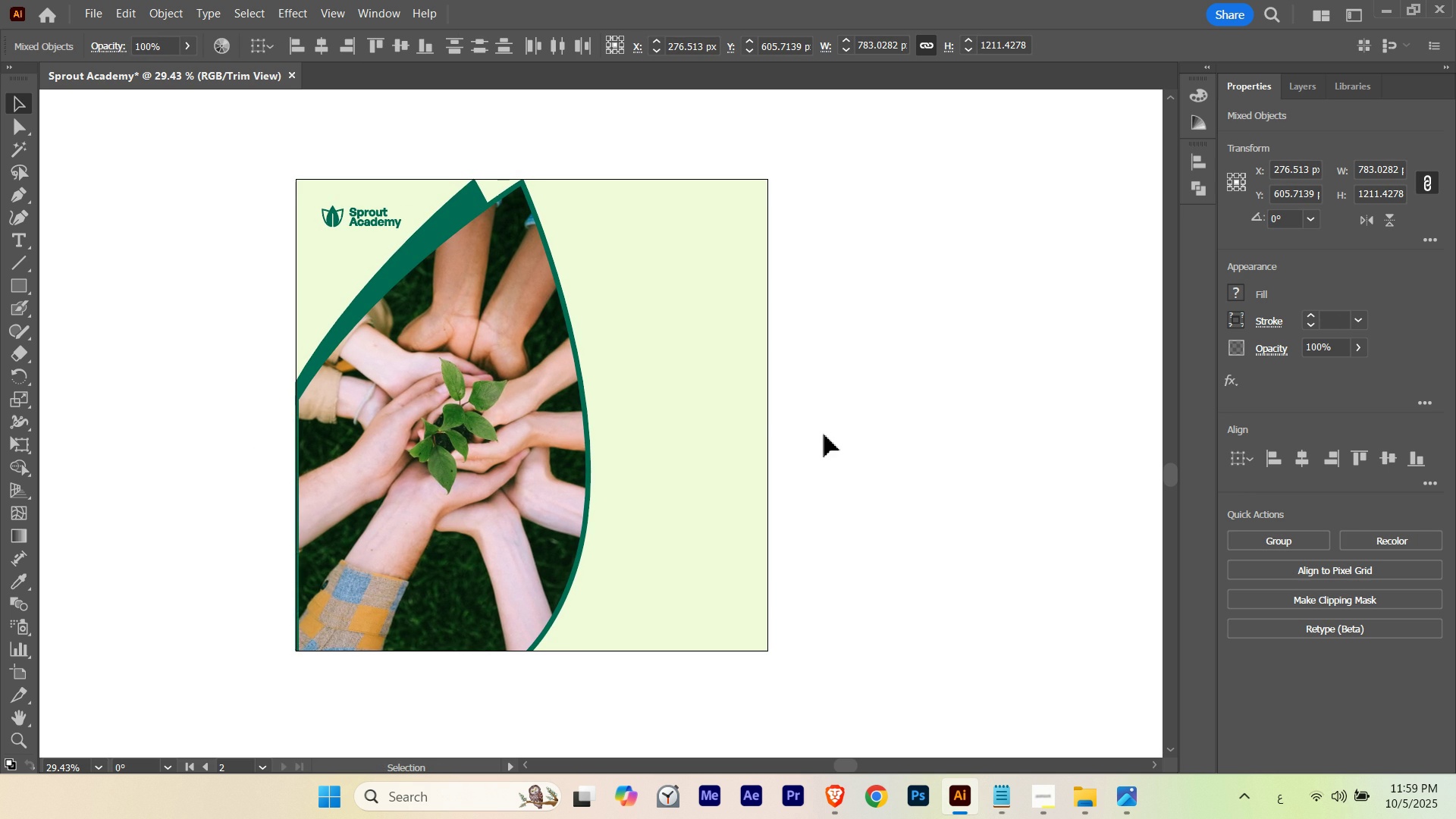 
key(ArrowRight)
 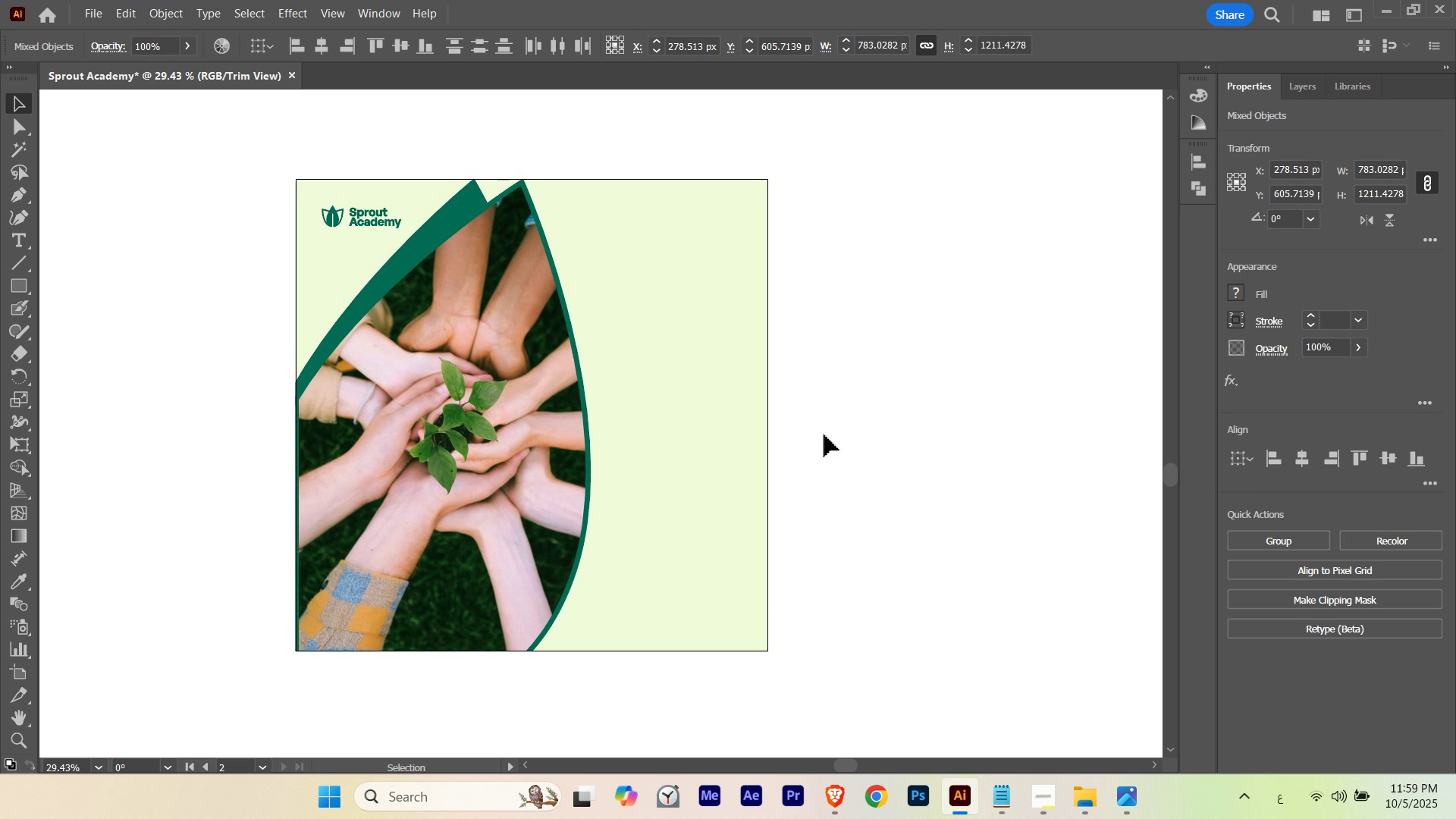 
key(ArrowLeft)
 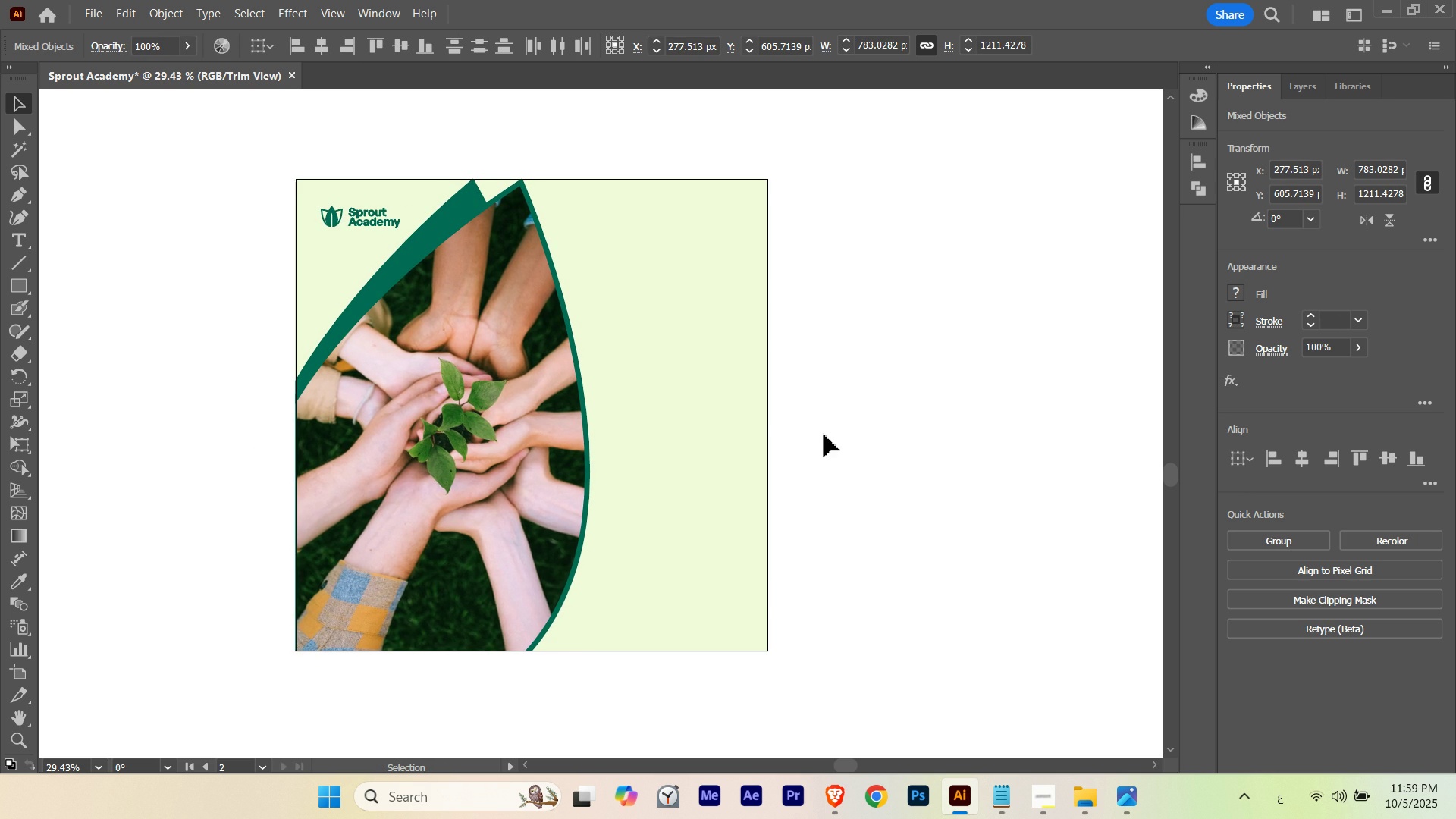 
key(ArrowLeft)
 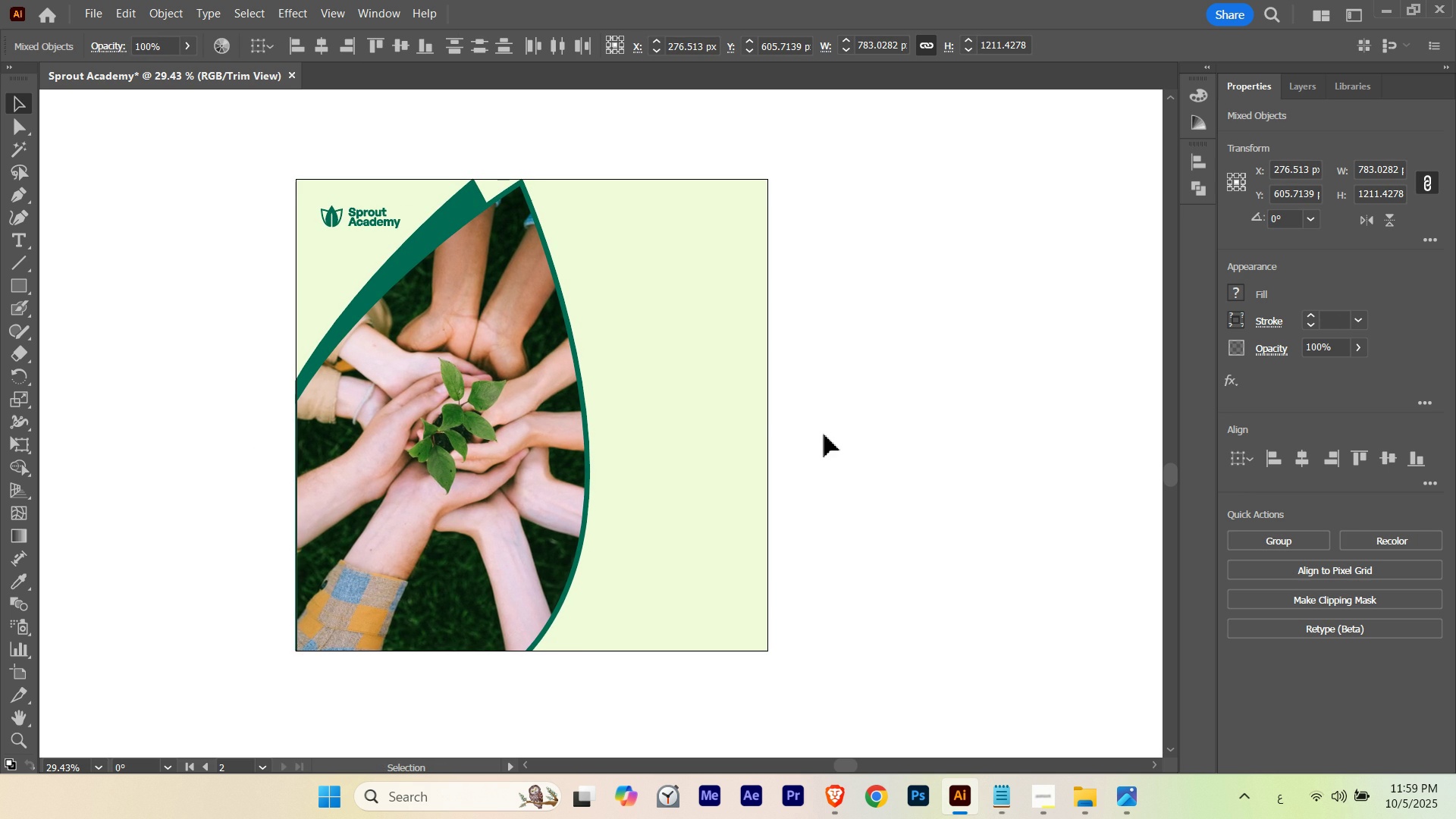 
key(ArrowRight)
 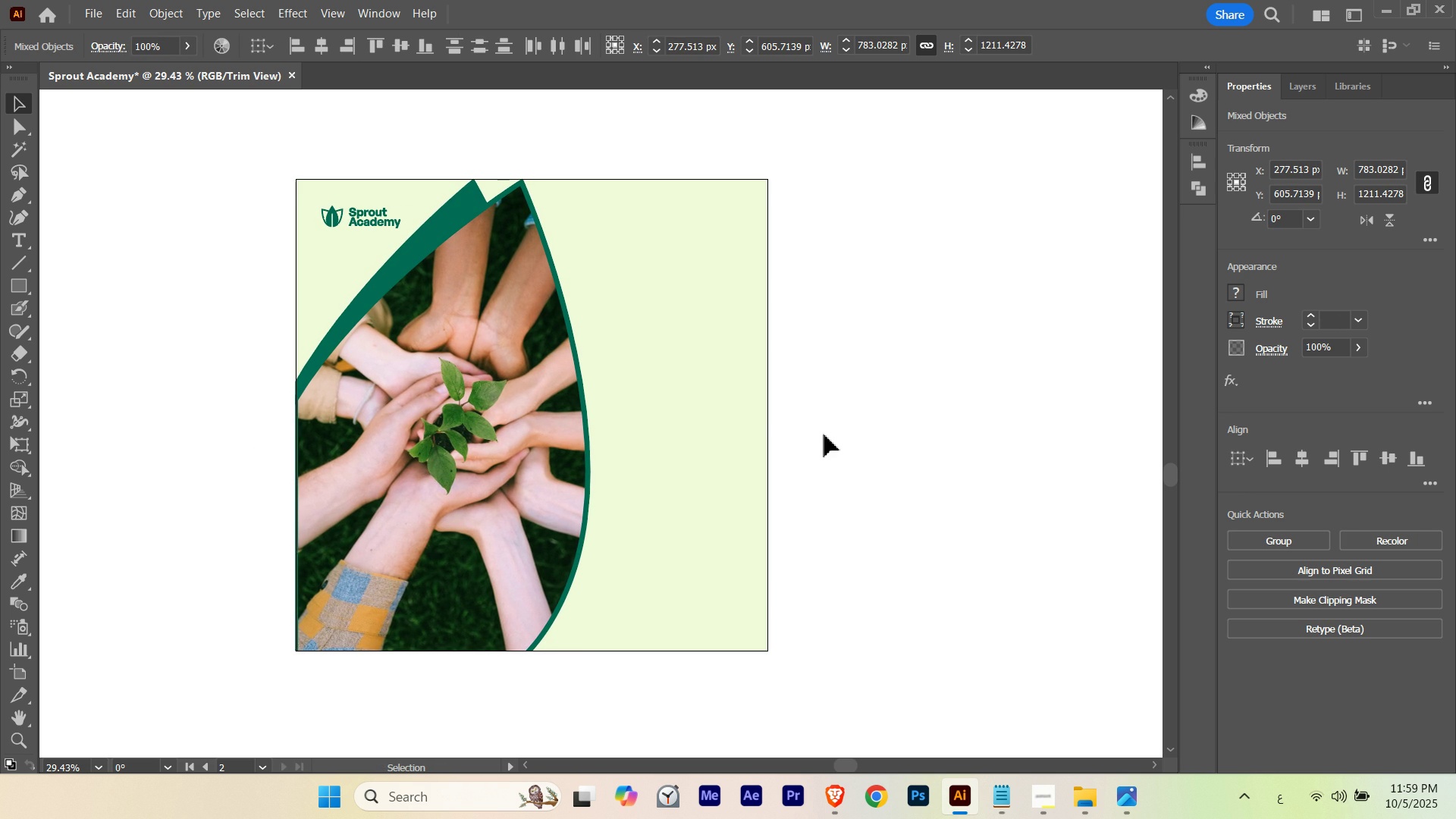 
key(ArrowLeft)
 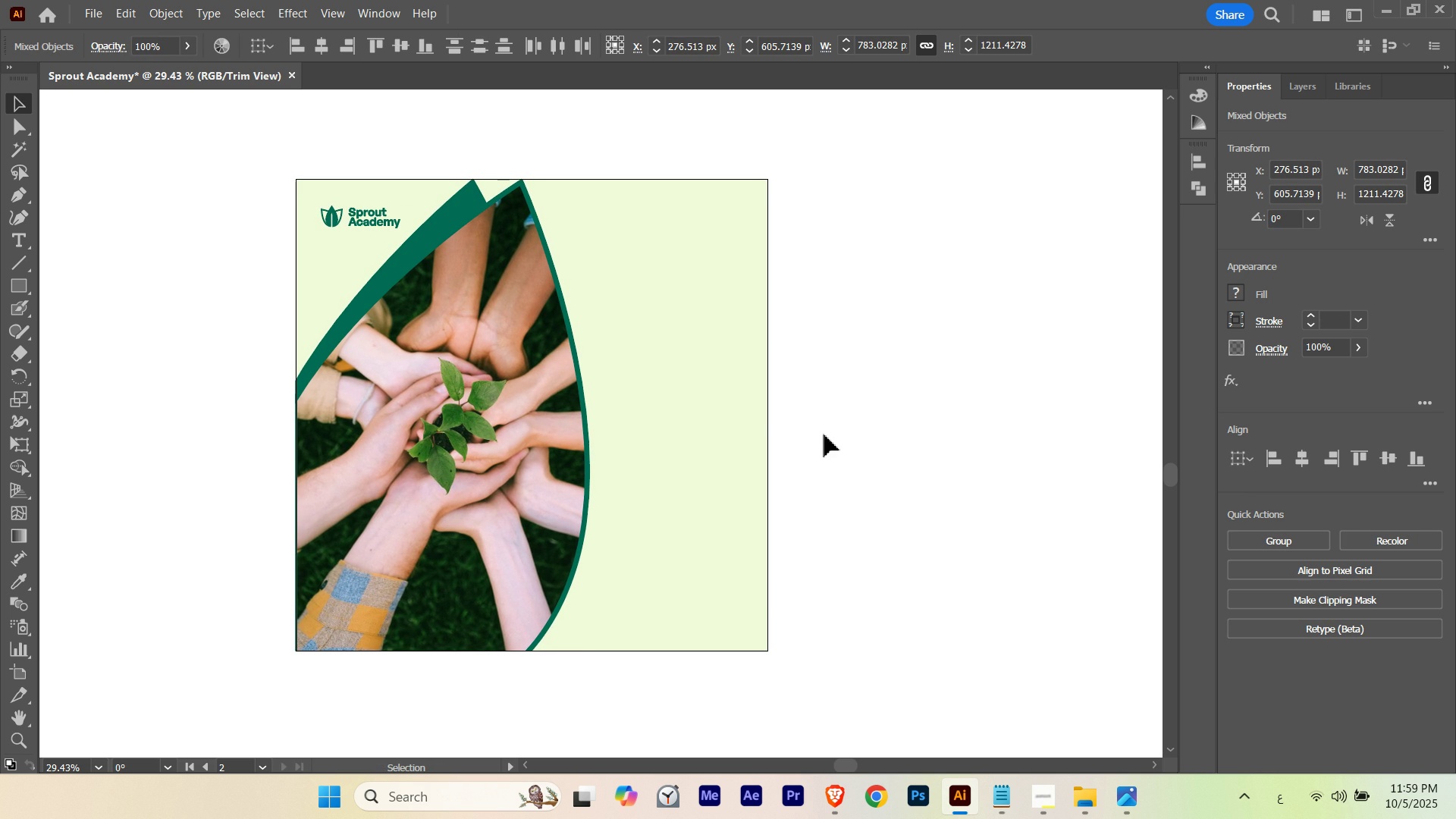 
key(ArrowLeft)
 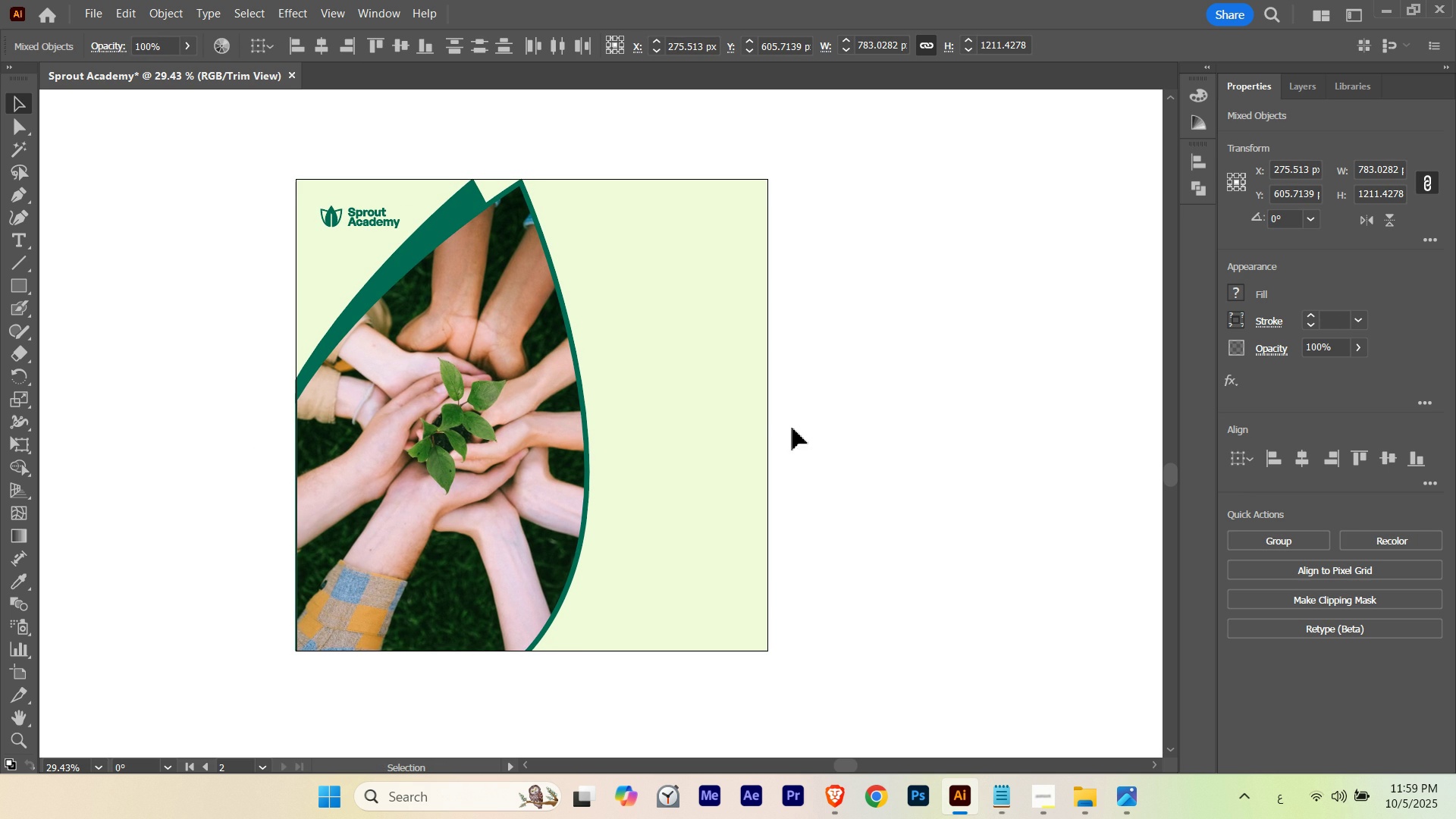 
hold_key(key=ControlLeft, duration=4.23)
 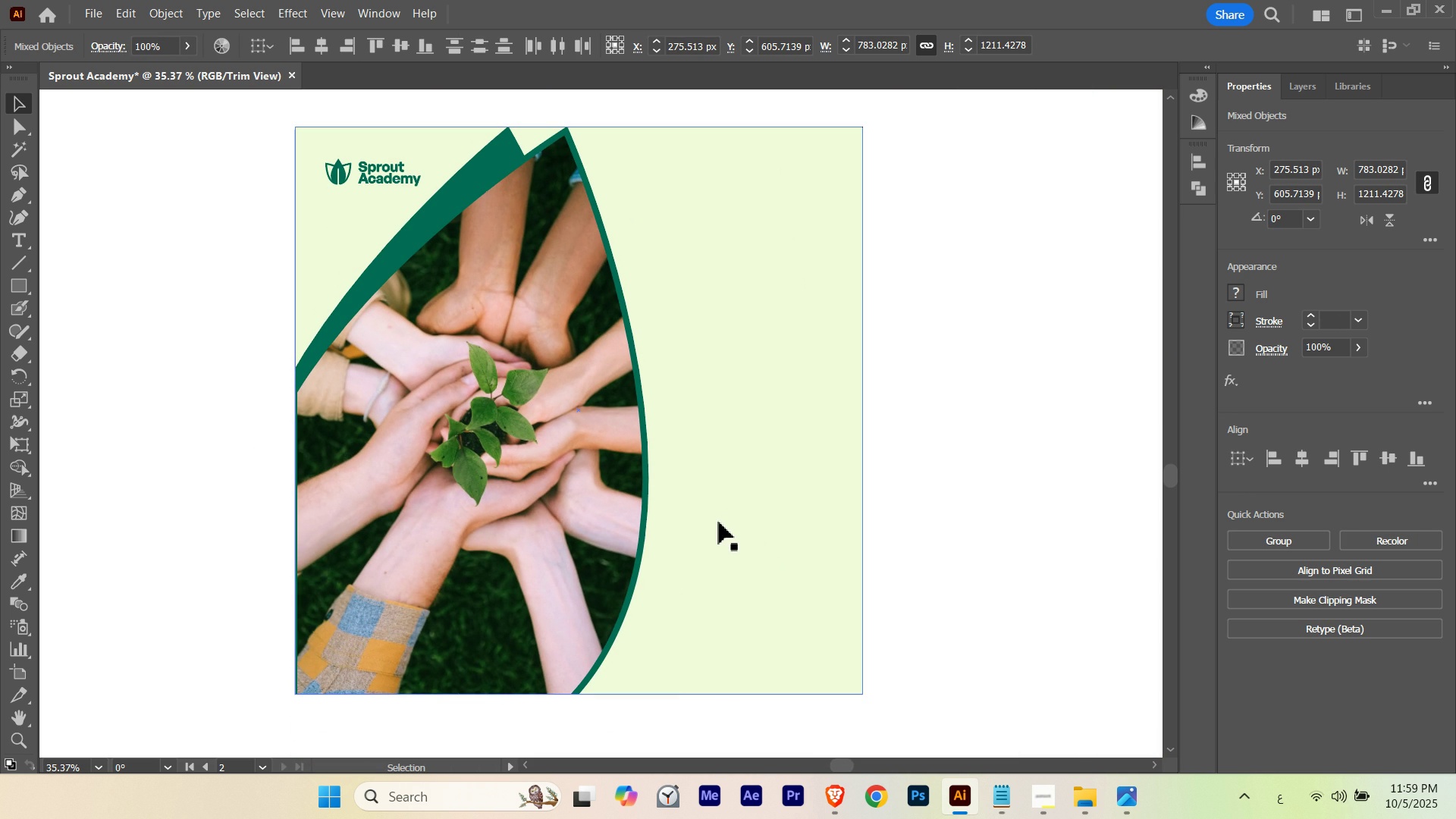 
hold_key(key=Space, duration=1.53)
 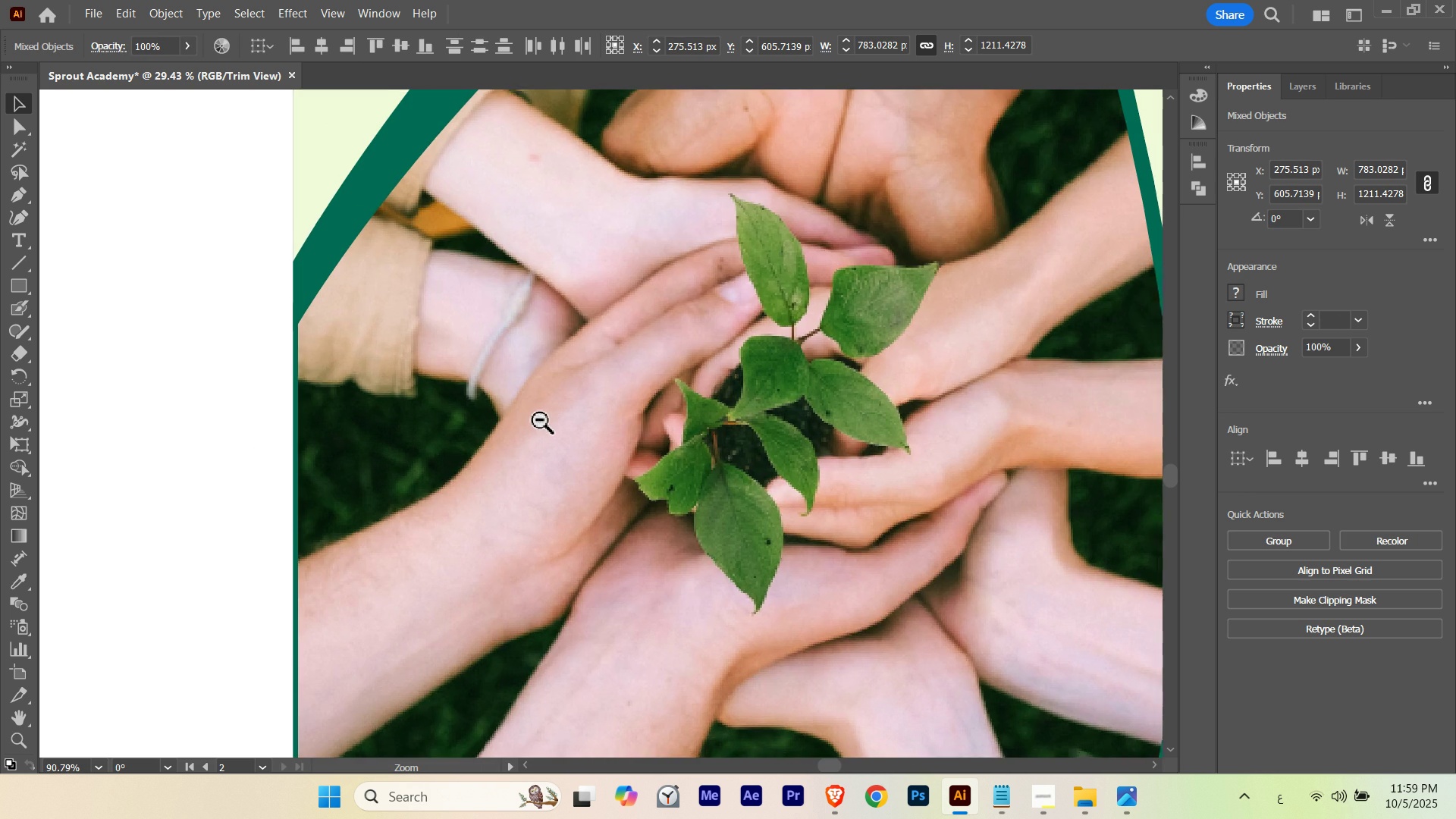 
hold_key(key=Space, duration=1.5)
 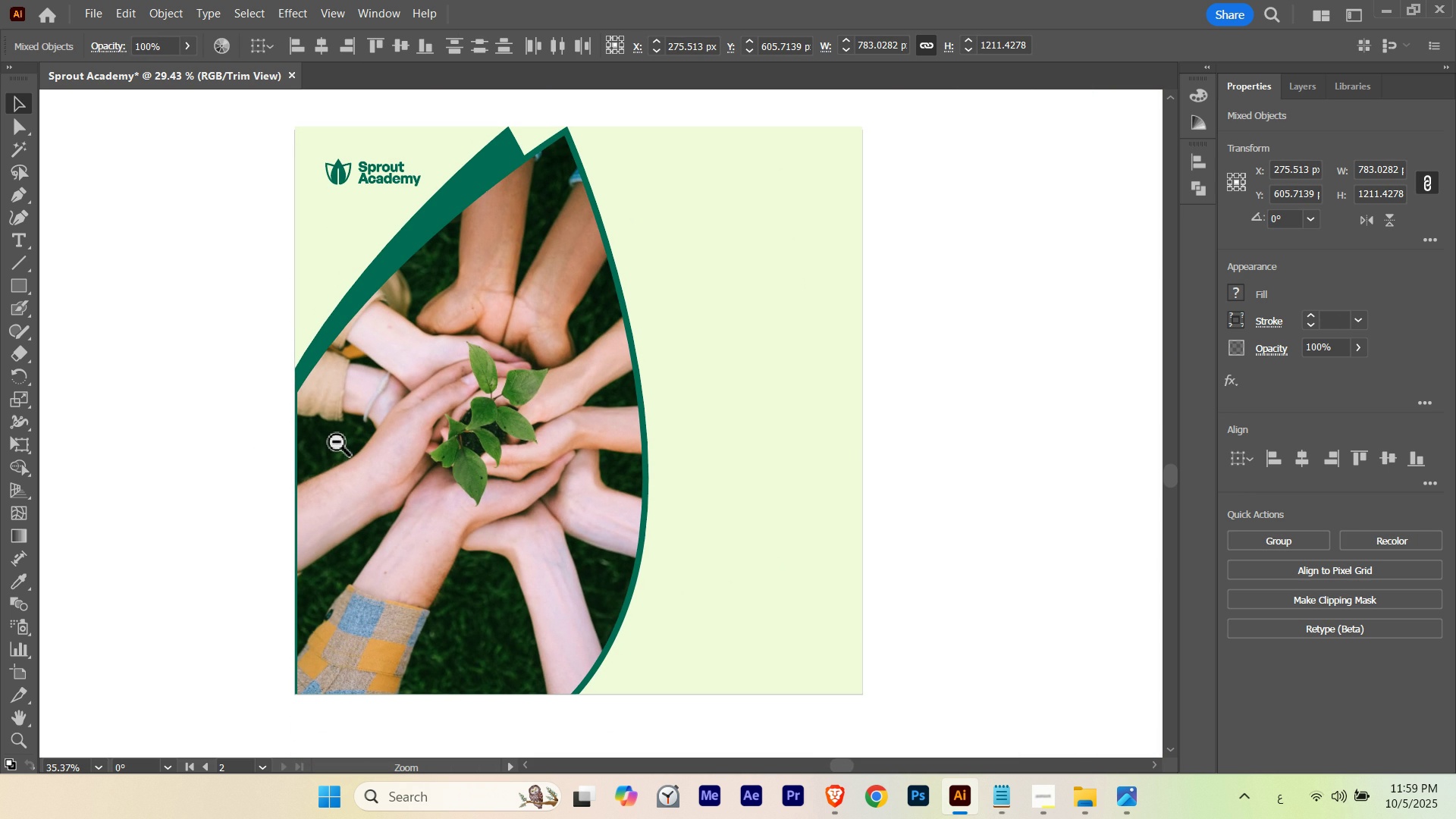 
hold_key(key=Space, duration=1.15)
 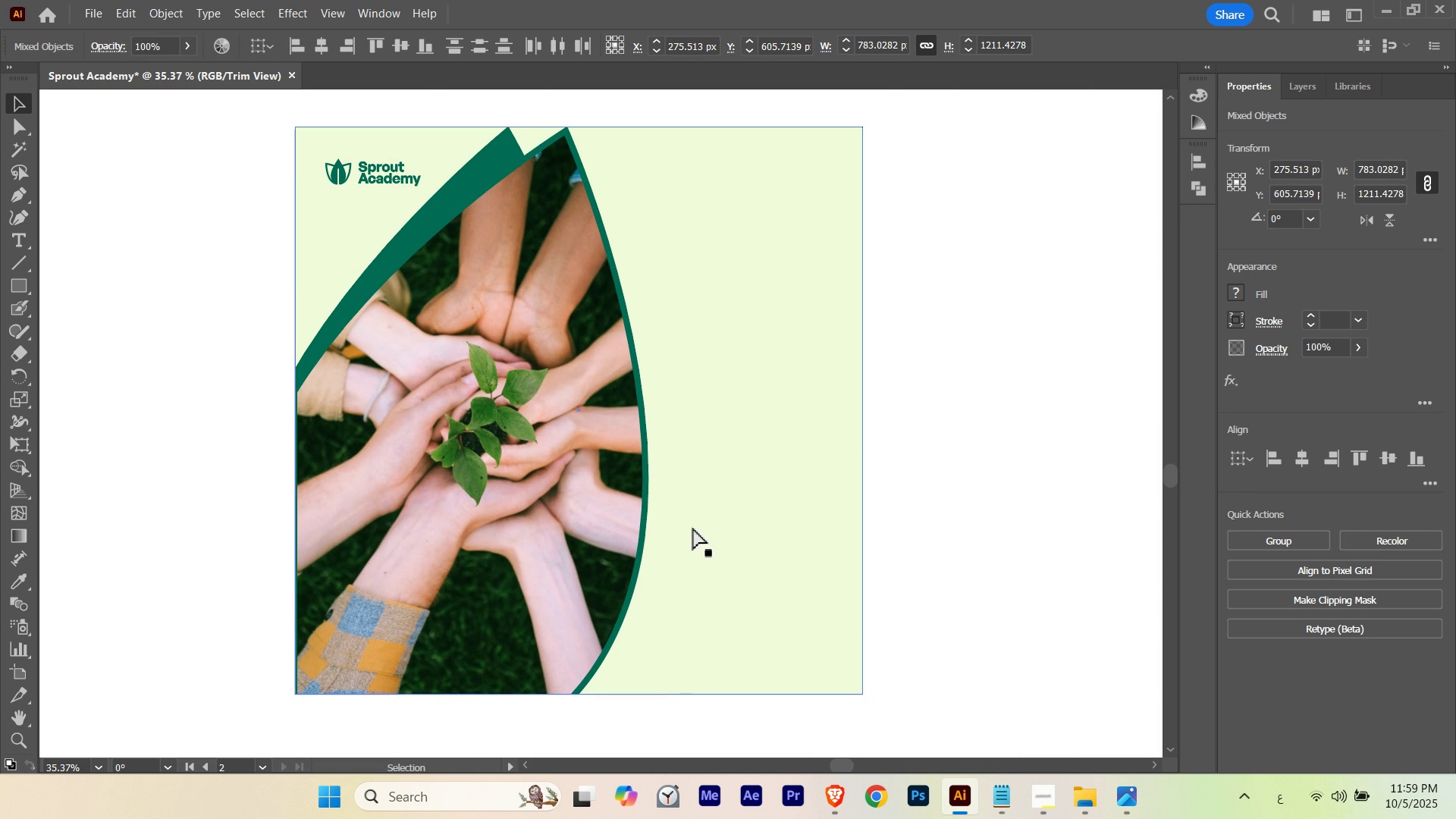 
key(Control+ControlLeft)
 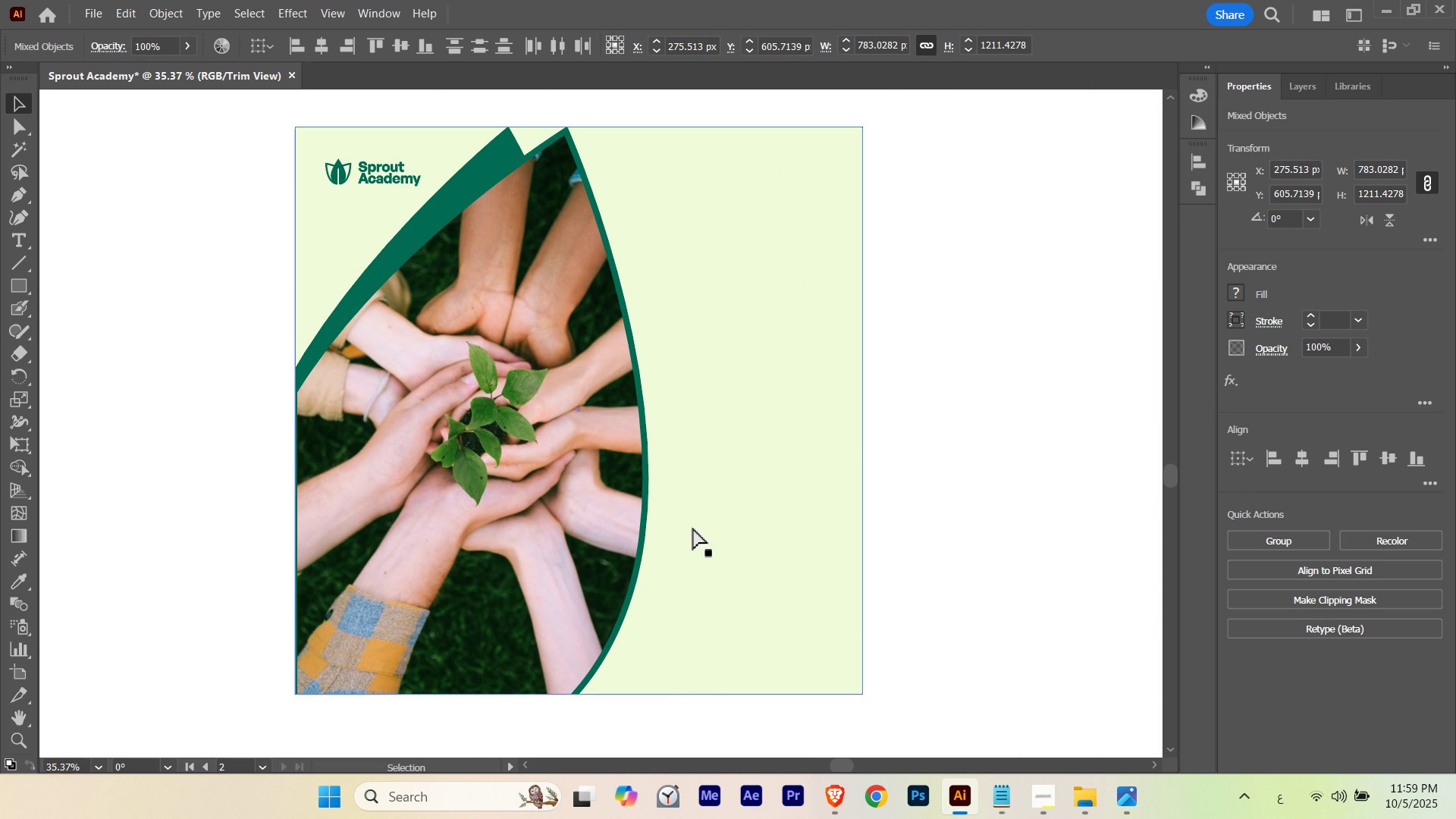 
key(Control+Y)
 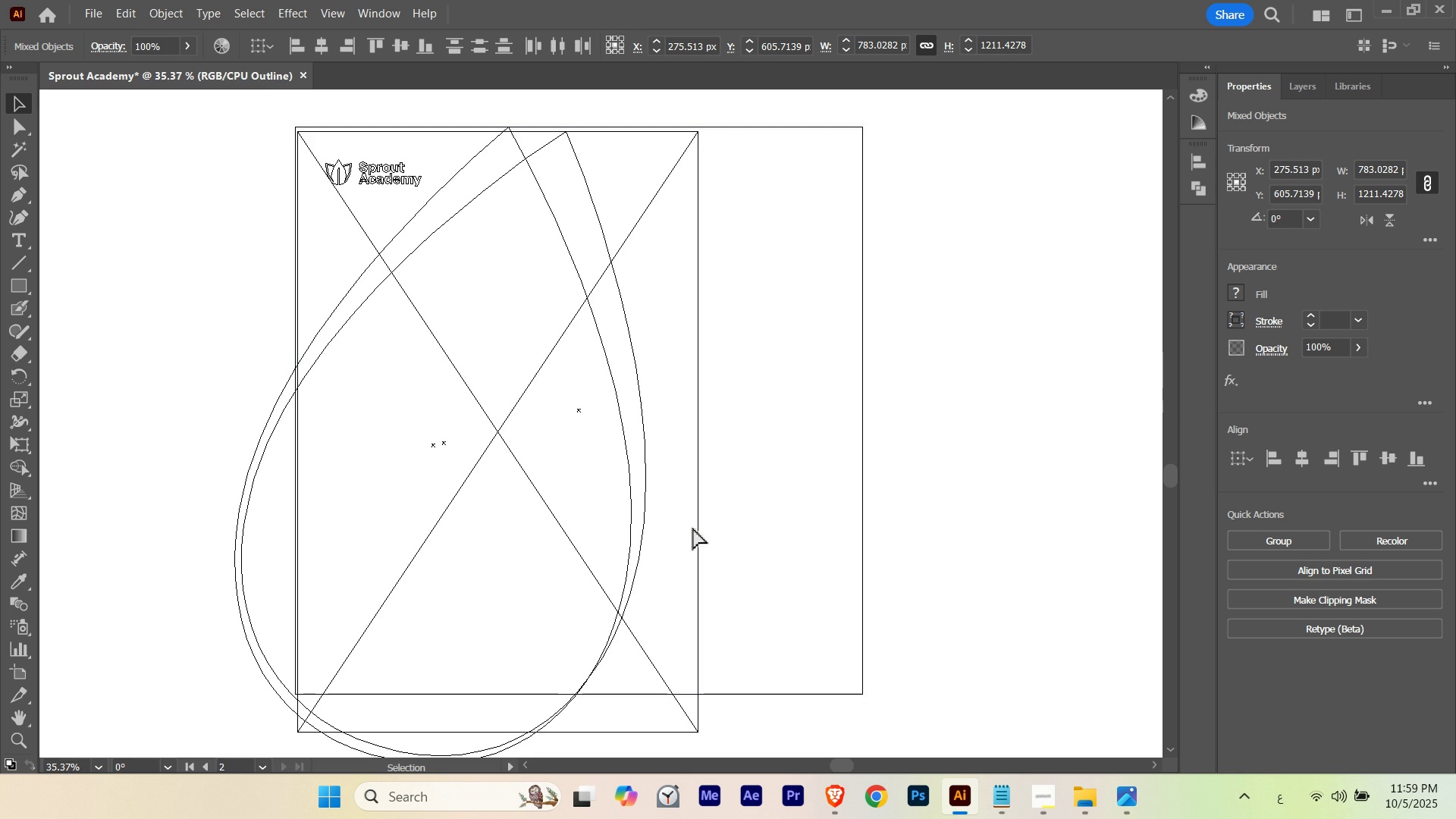 
key(Control+ControlLeft)
 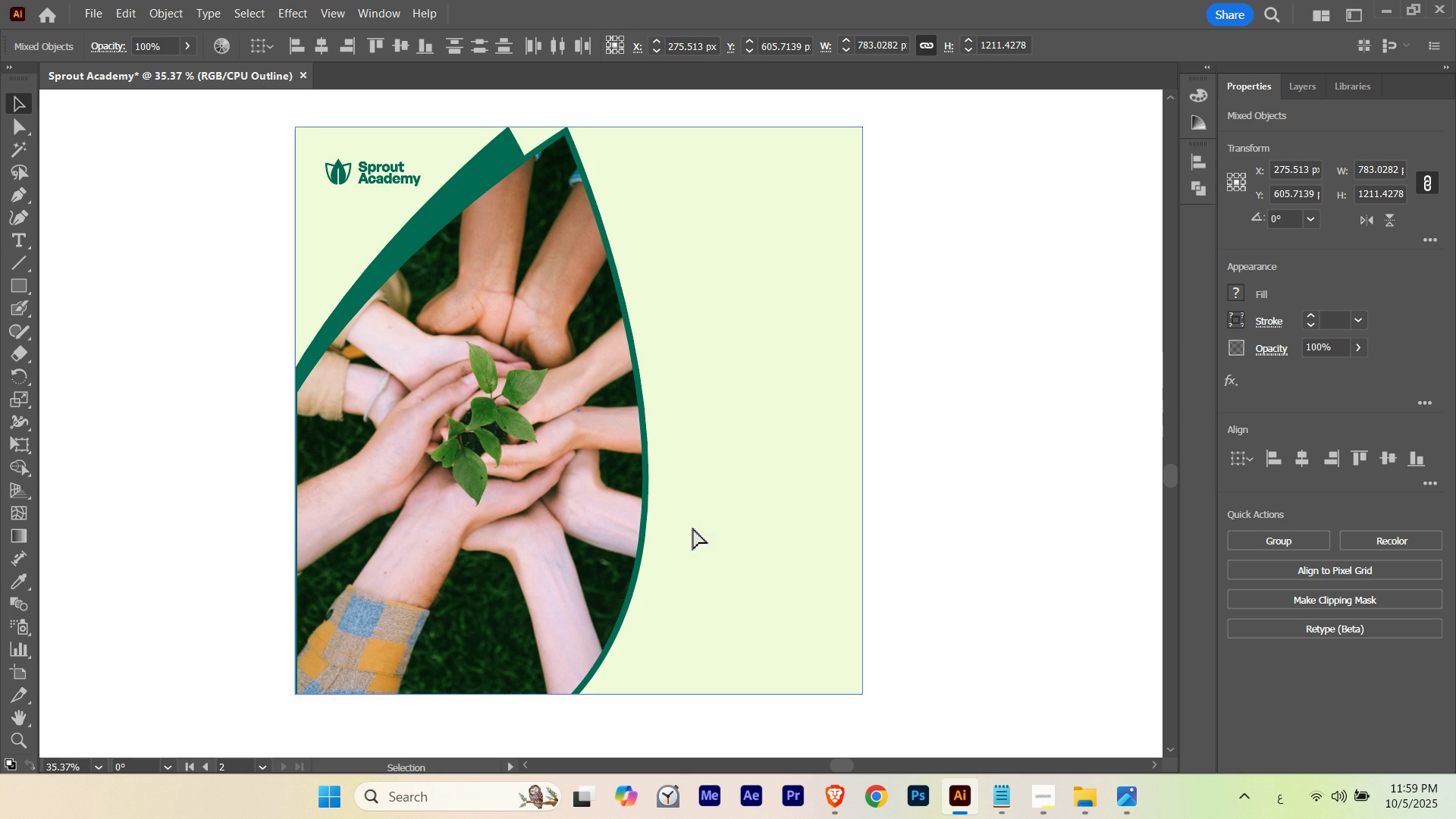 
key(Control+Y)
 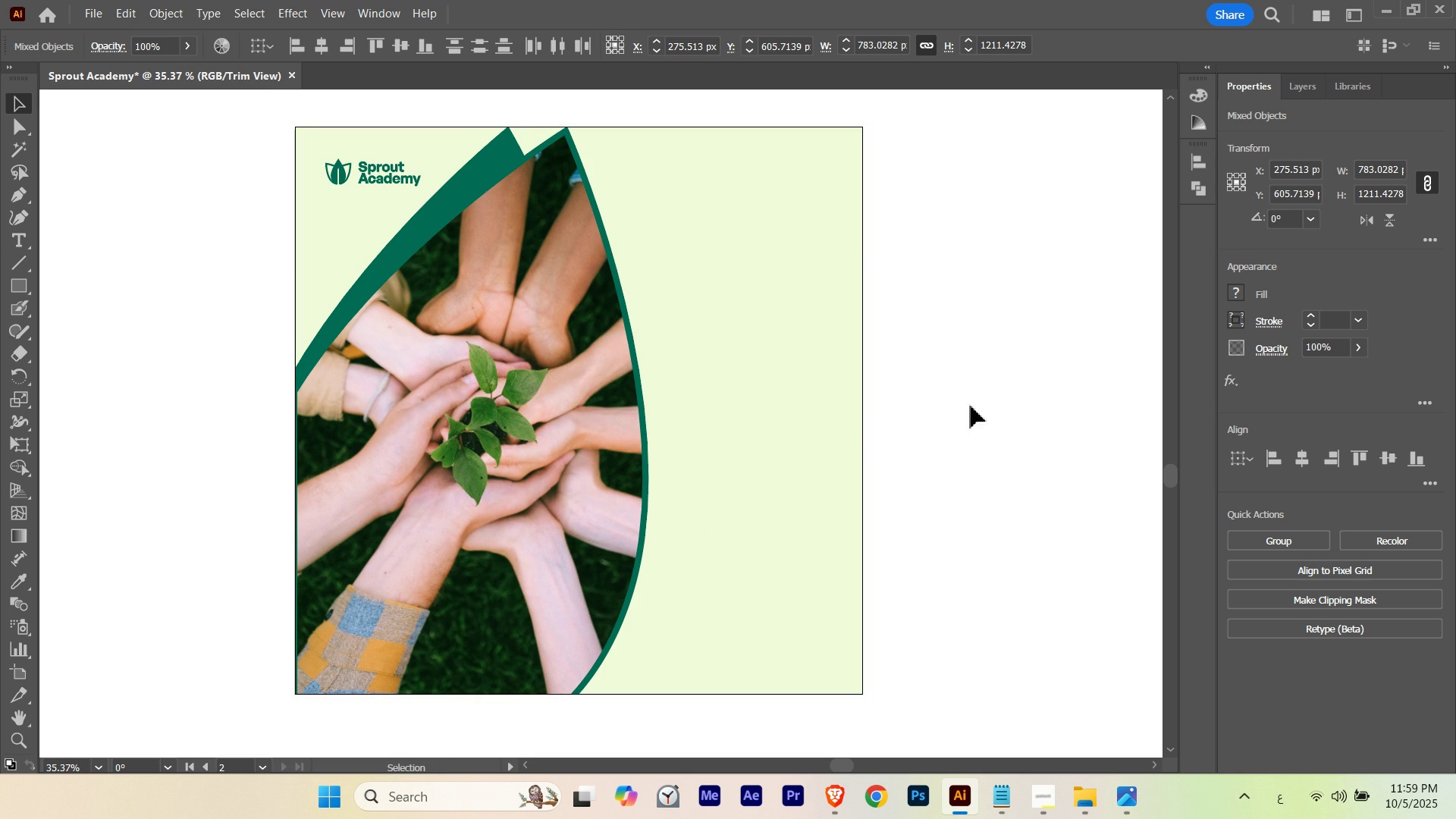 
double_click([476, 423])
 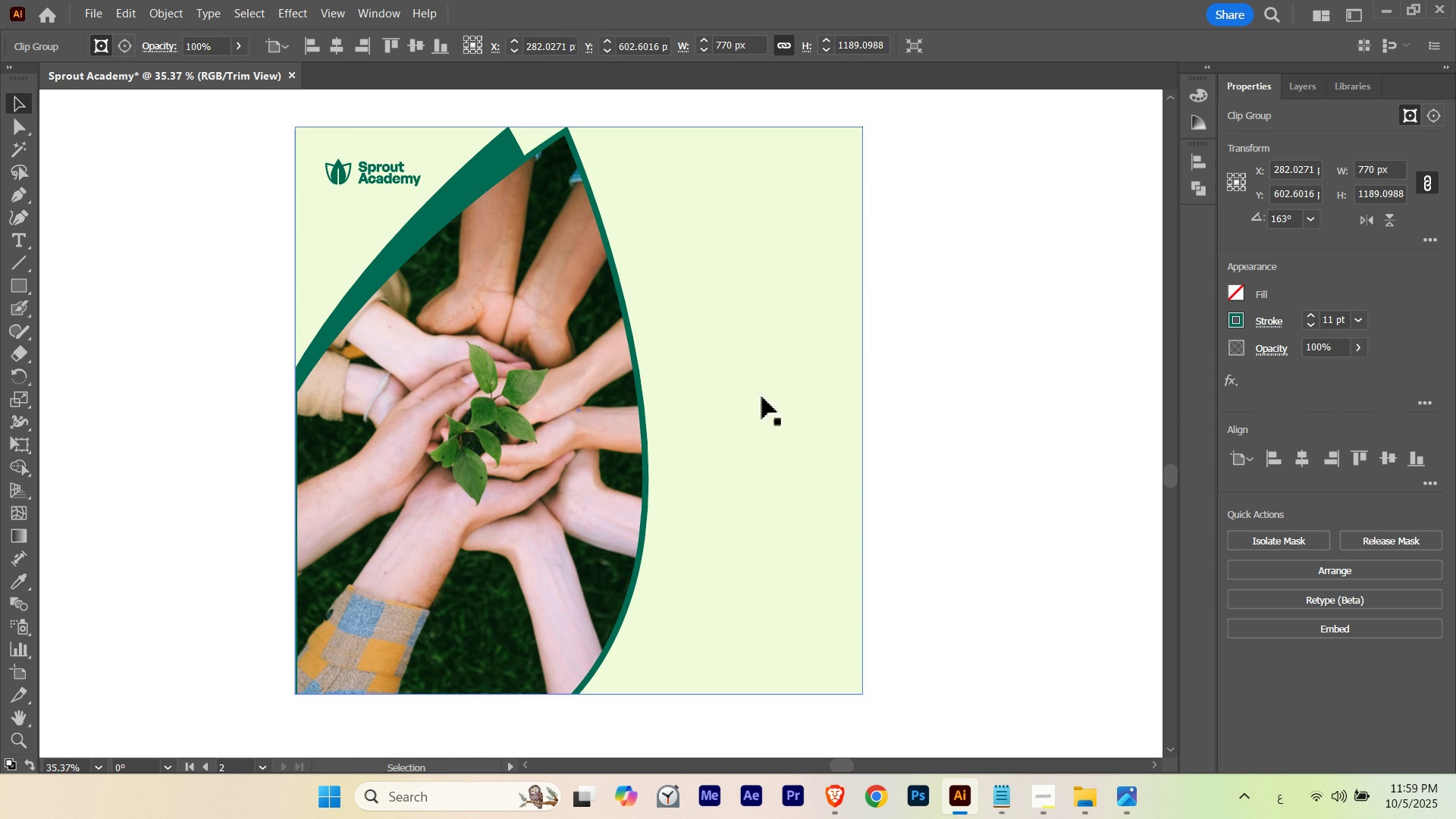 
key(Control+ControlLeft)
 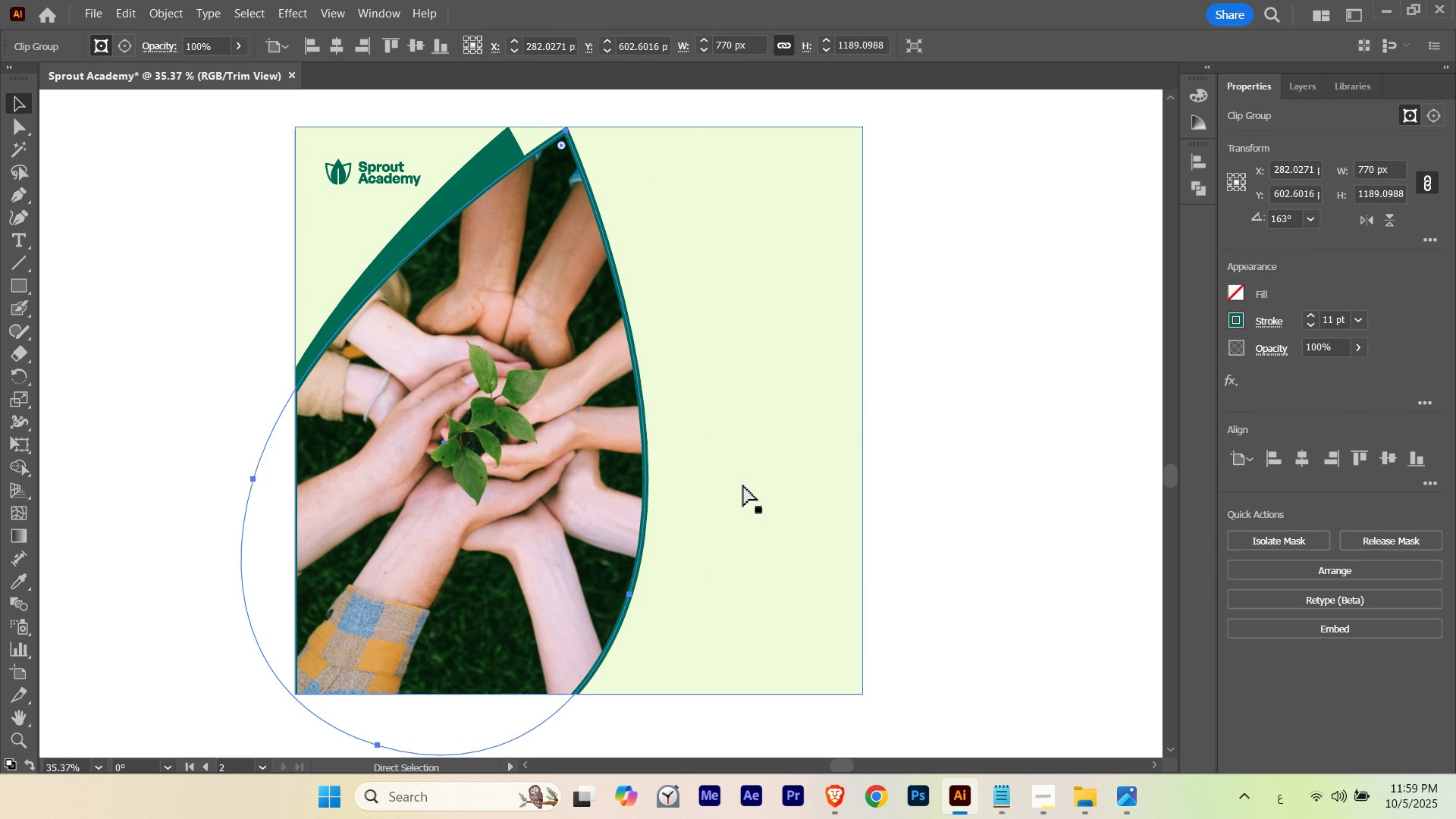 
key(Control+H)
 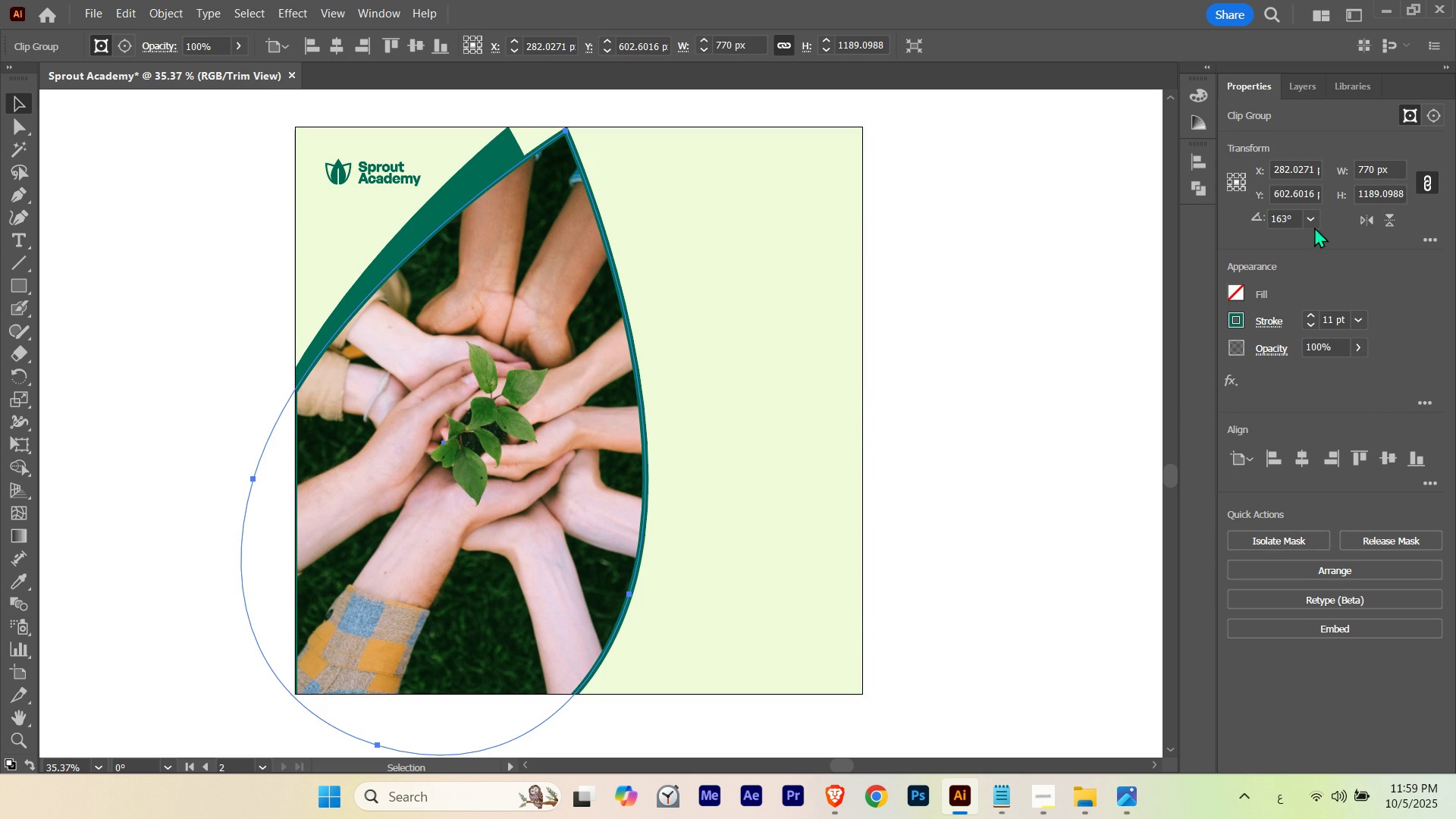 
hold_key(key=ControlLeft, duration=0.46)
 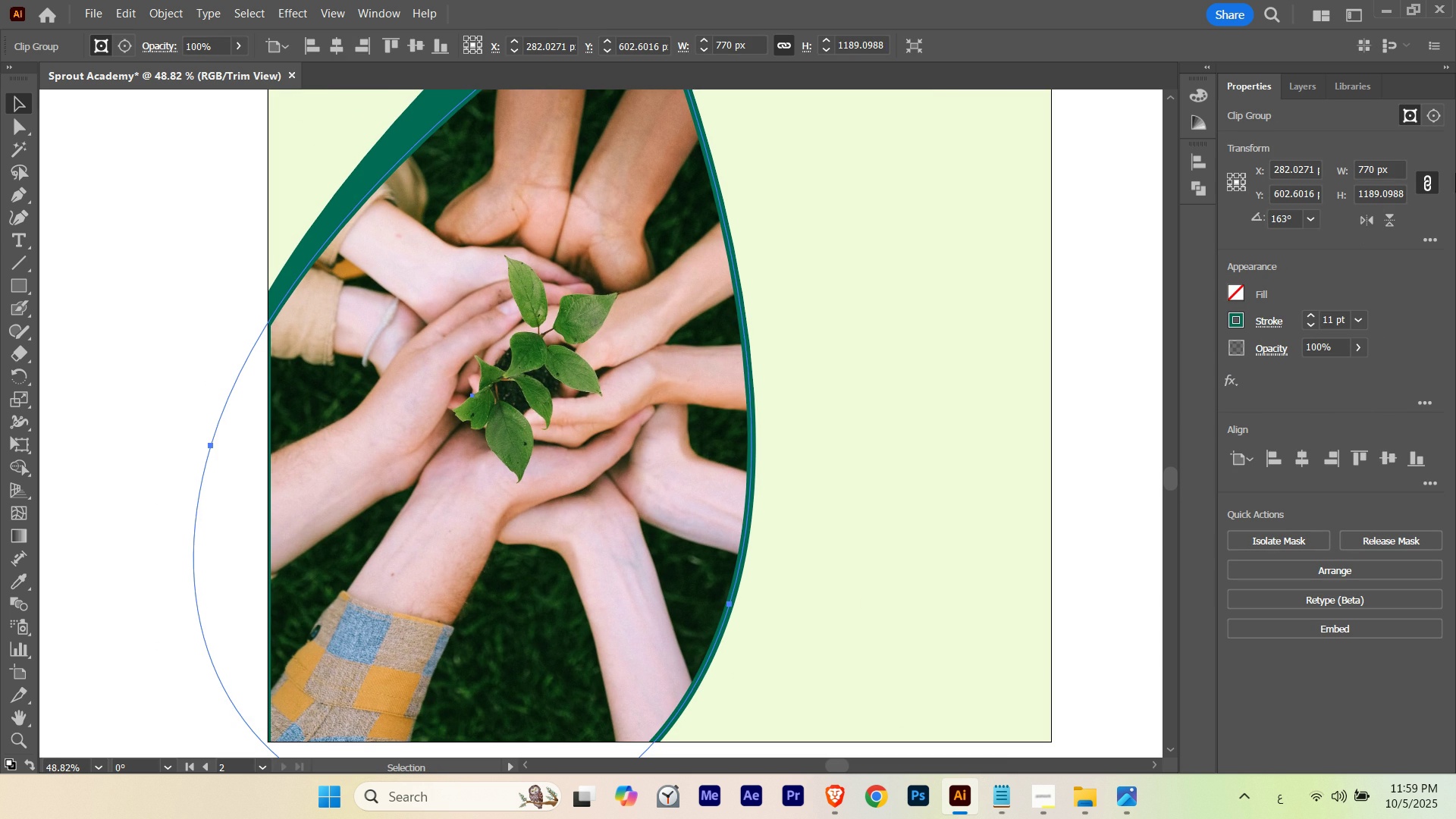 
hold_key(key=Space, duration=0.96)
 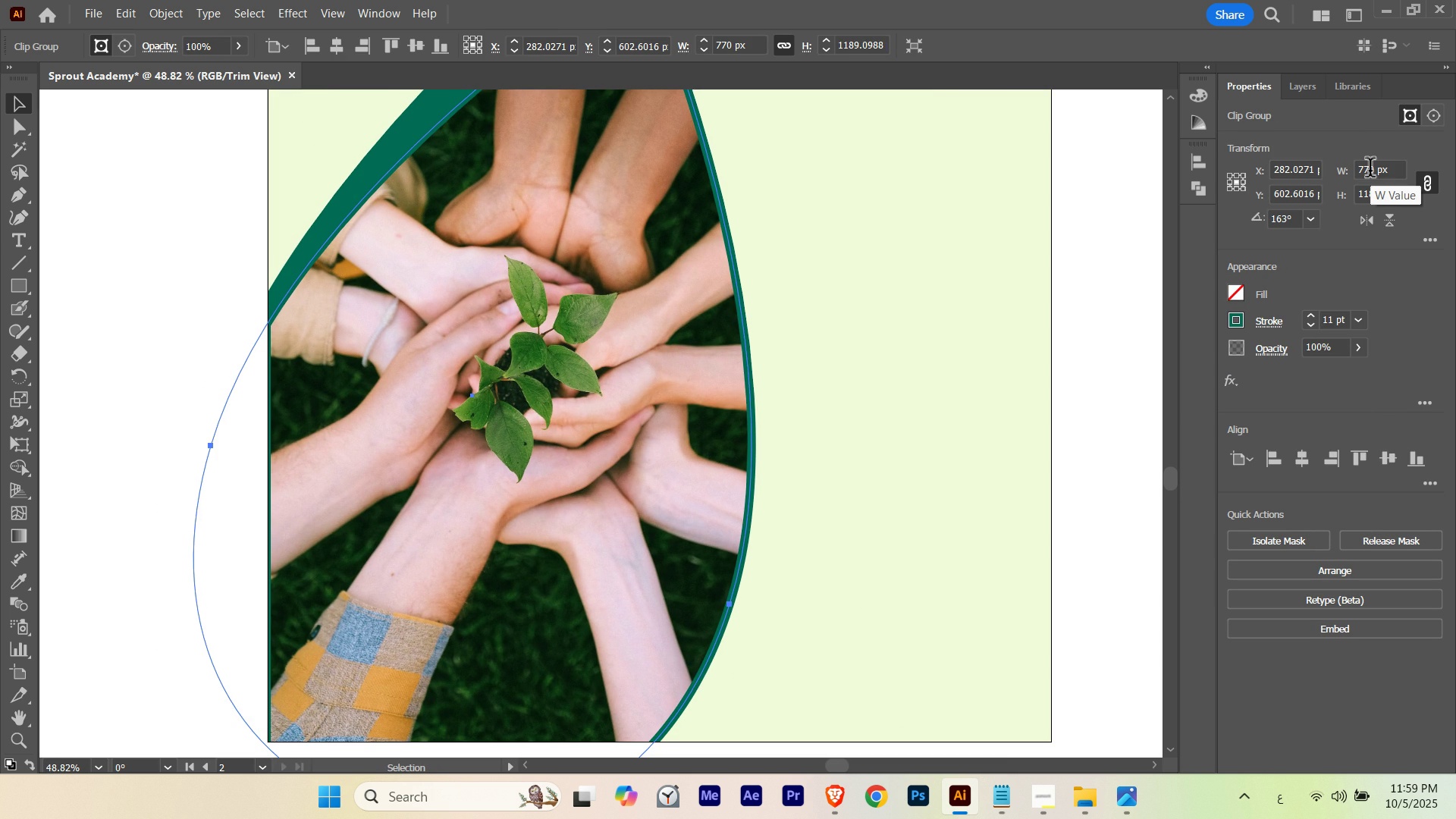 
scroll: coordinate [1370, 171], scroll_direction: up, amount: 6.0
 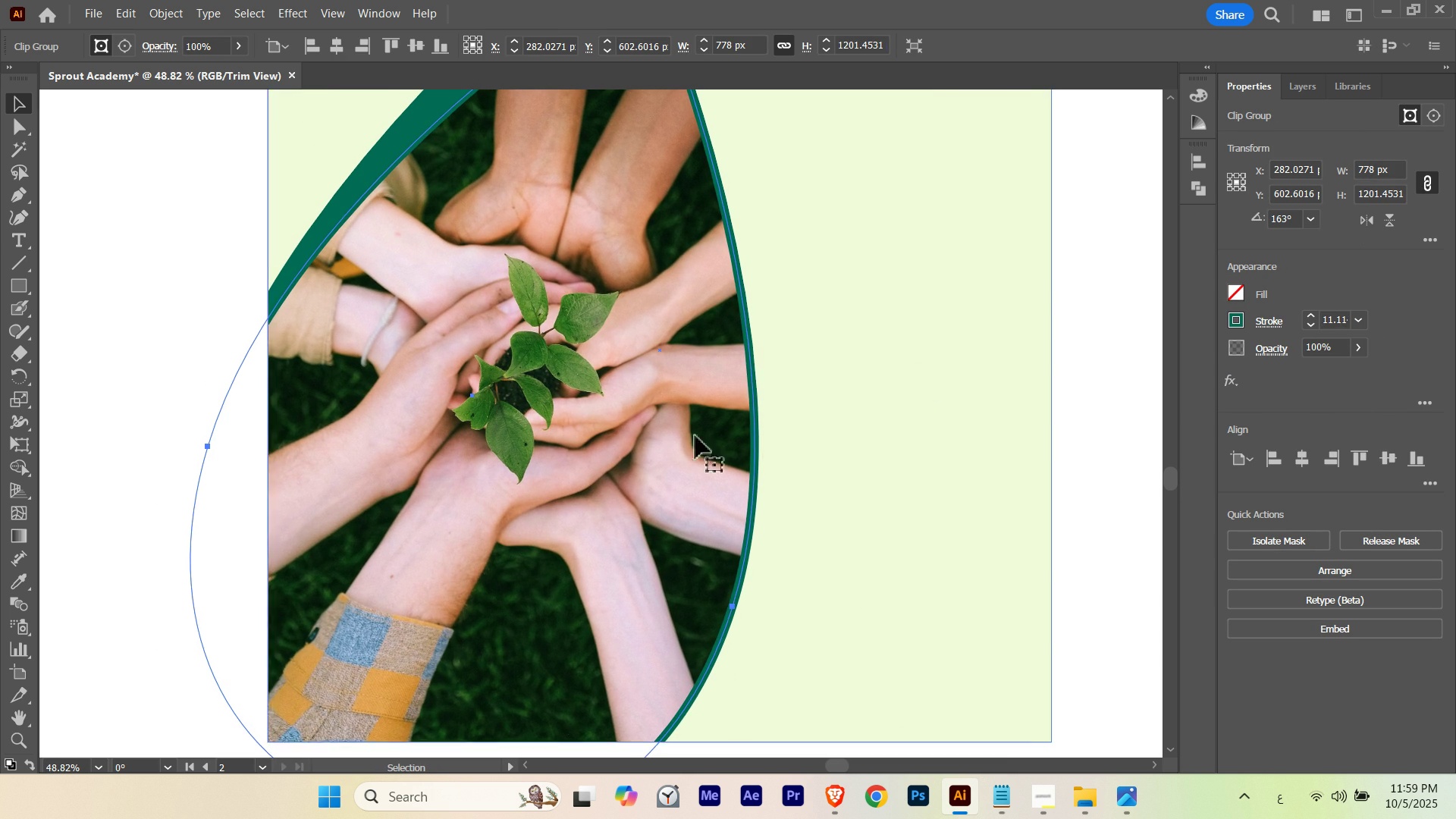 
hold_key(key=ControlLeft, duration=1.02)
 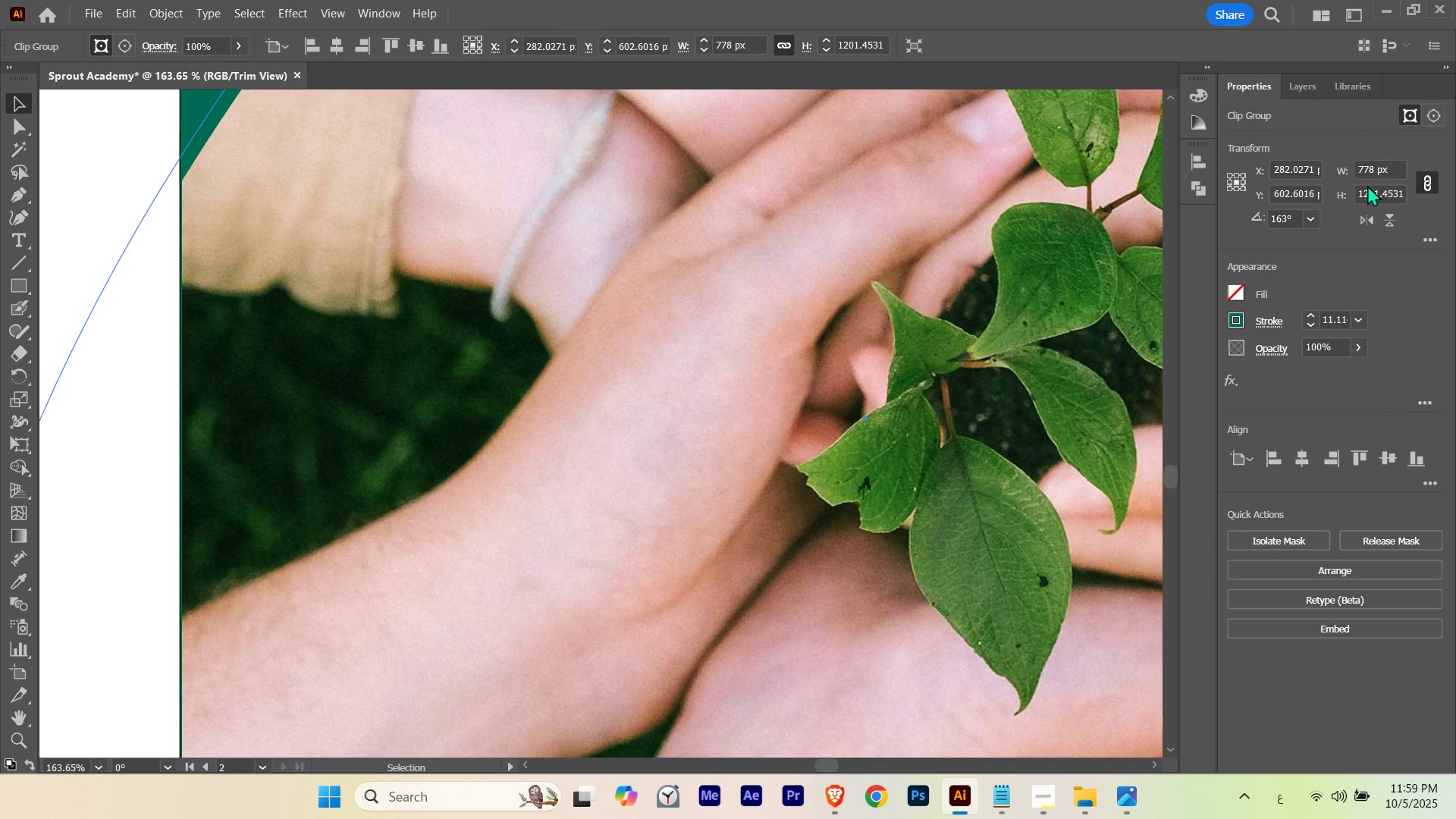 
hold_key(key=Space, duration=1.03)
 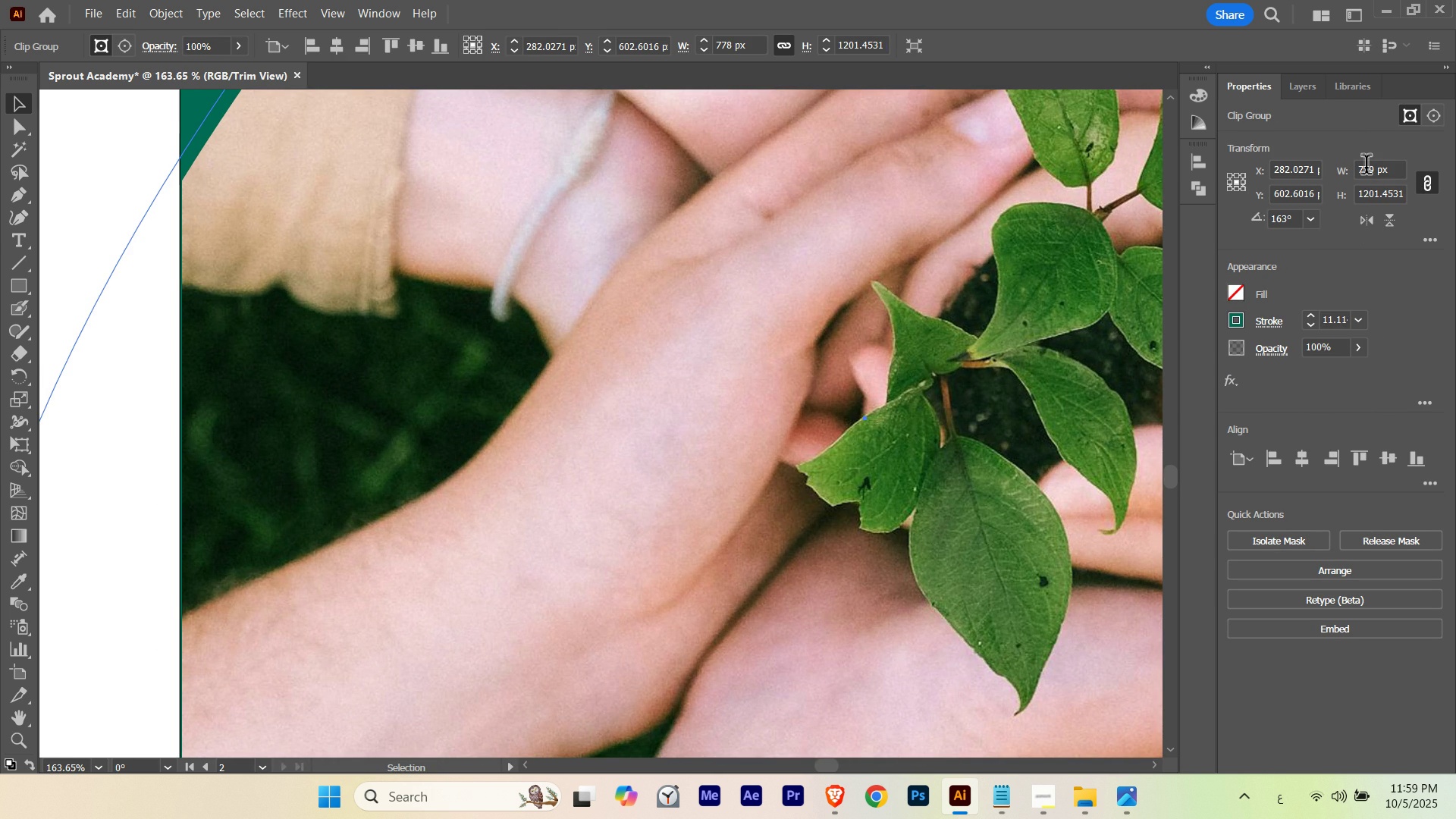 
scroll: coordinate [1367, 168], scroll_direction: up, amount: 2.0
 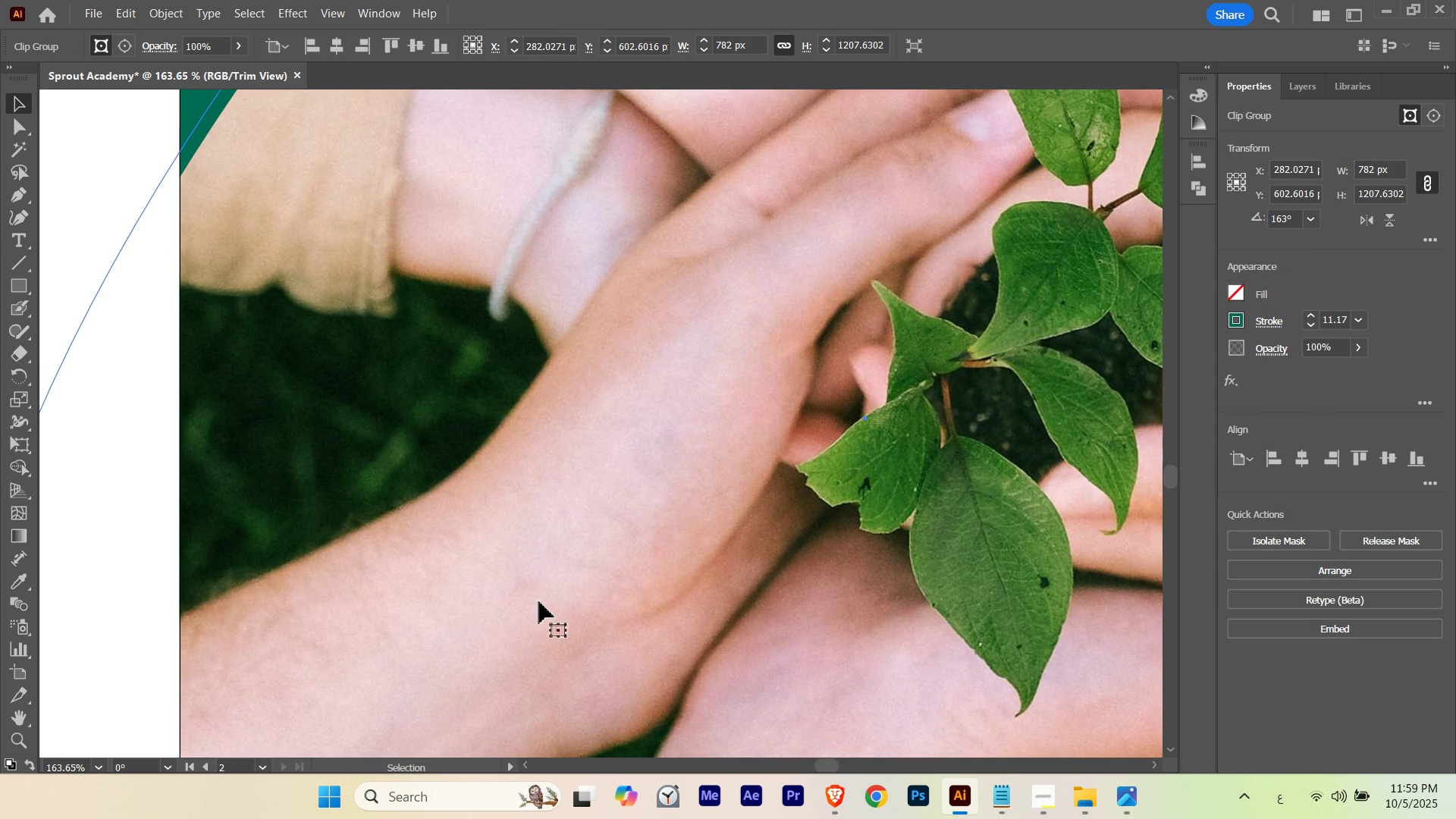 
hold_key(key=ControlLeft, duration=0.56)
 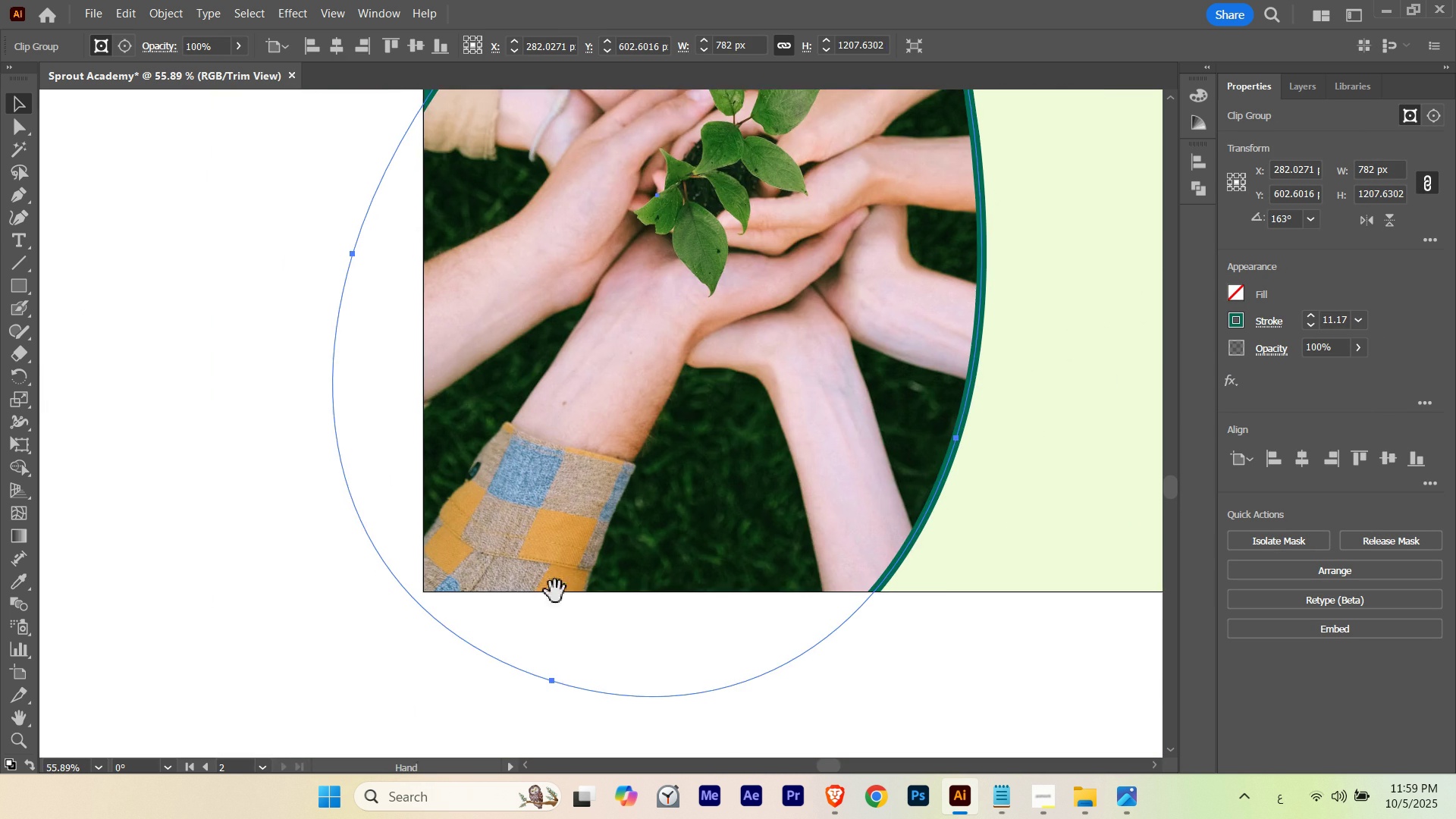 
hold_key(key=Space, duration=3.43)
 